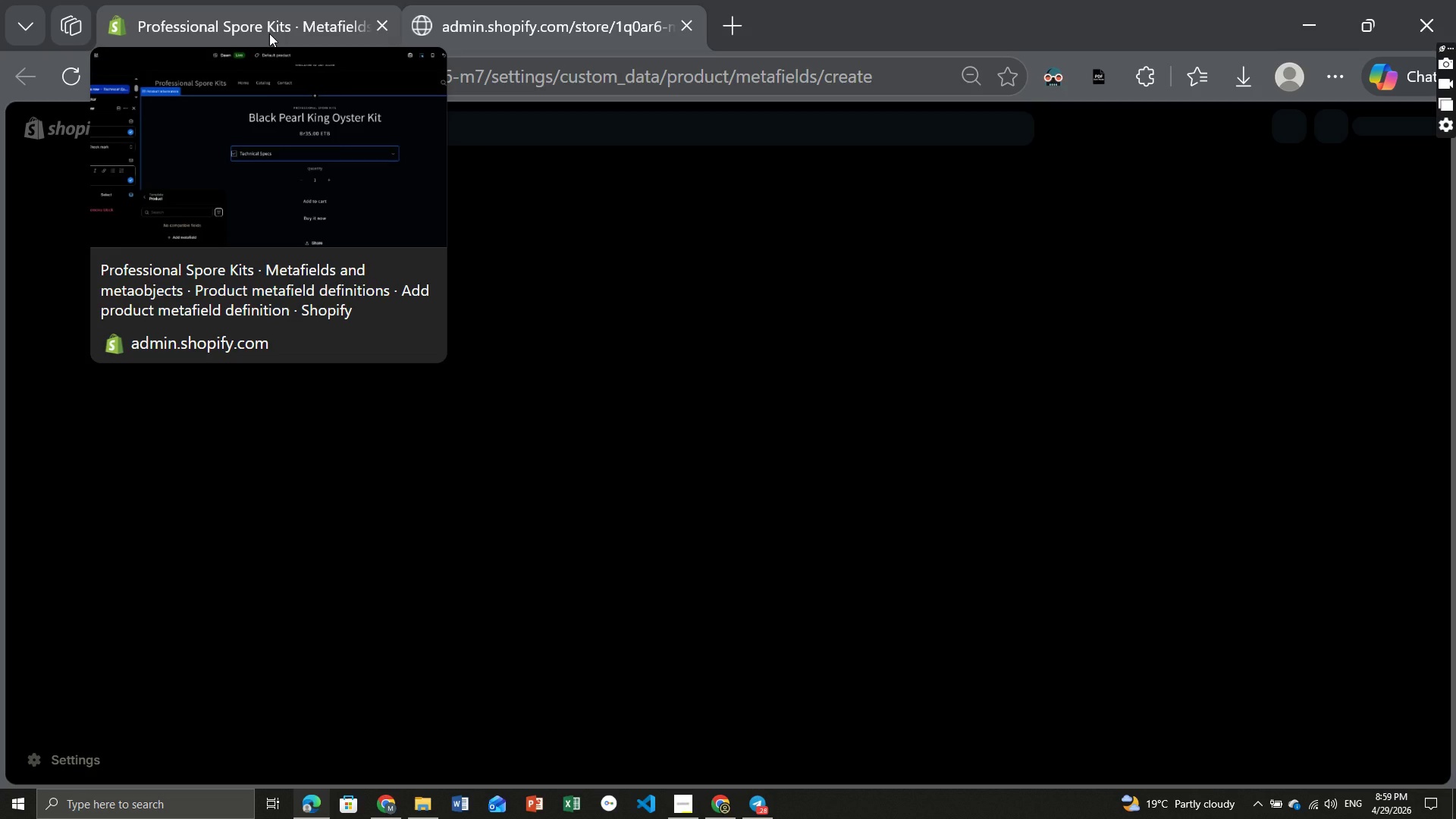 
wait(6.58)
 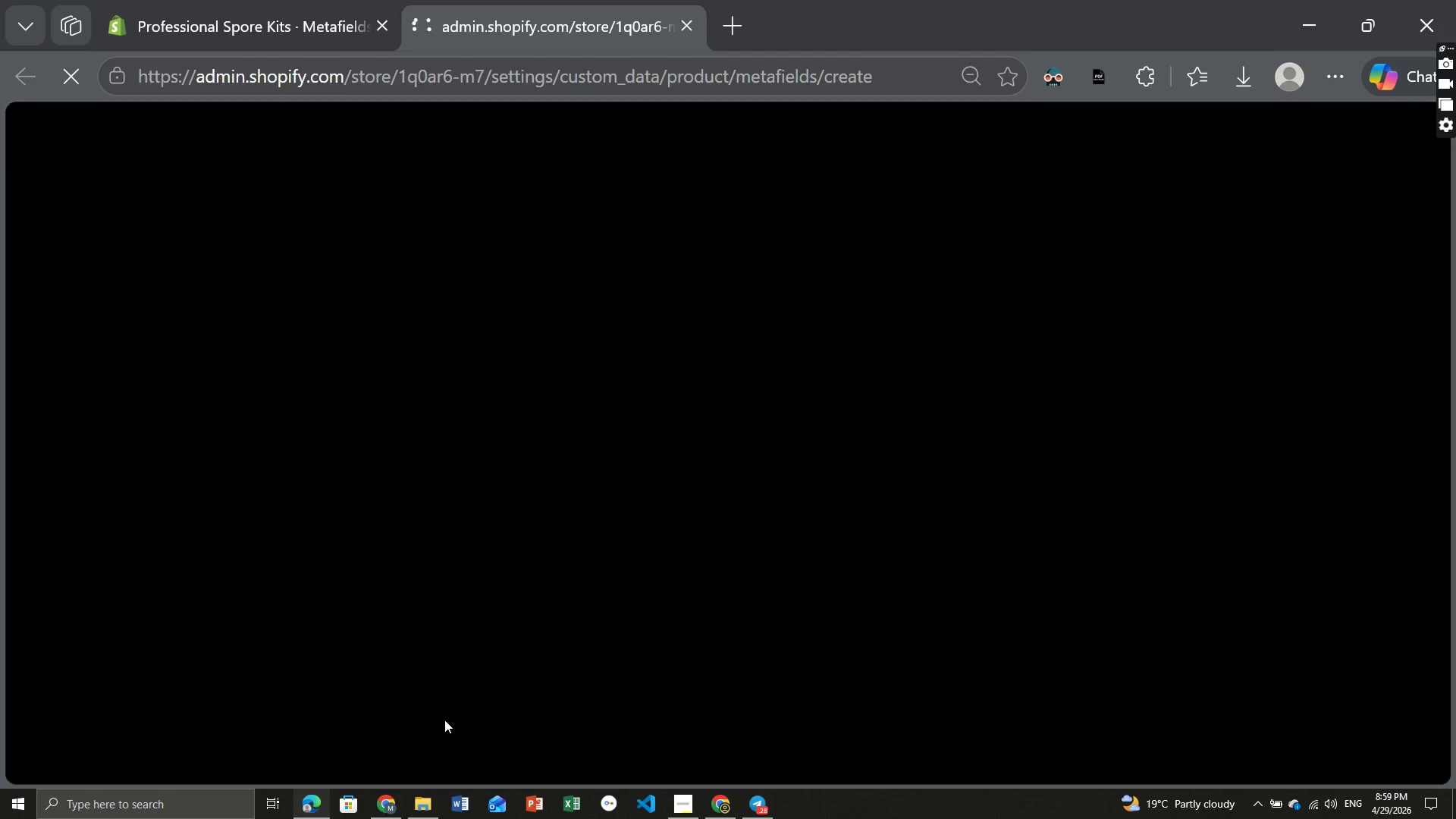 
left_click([269, 33])
 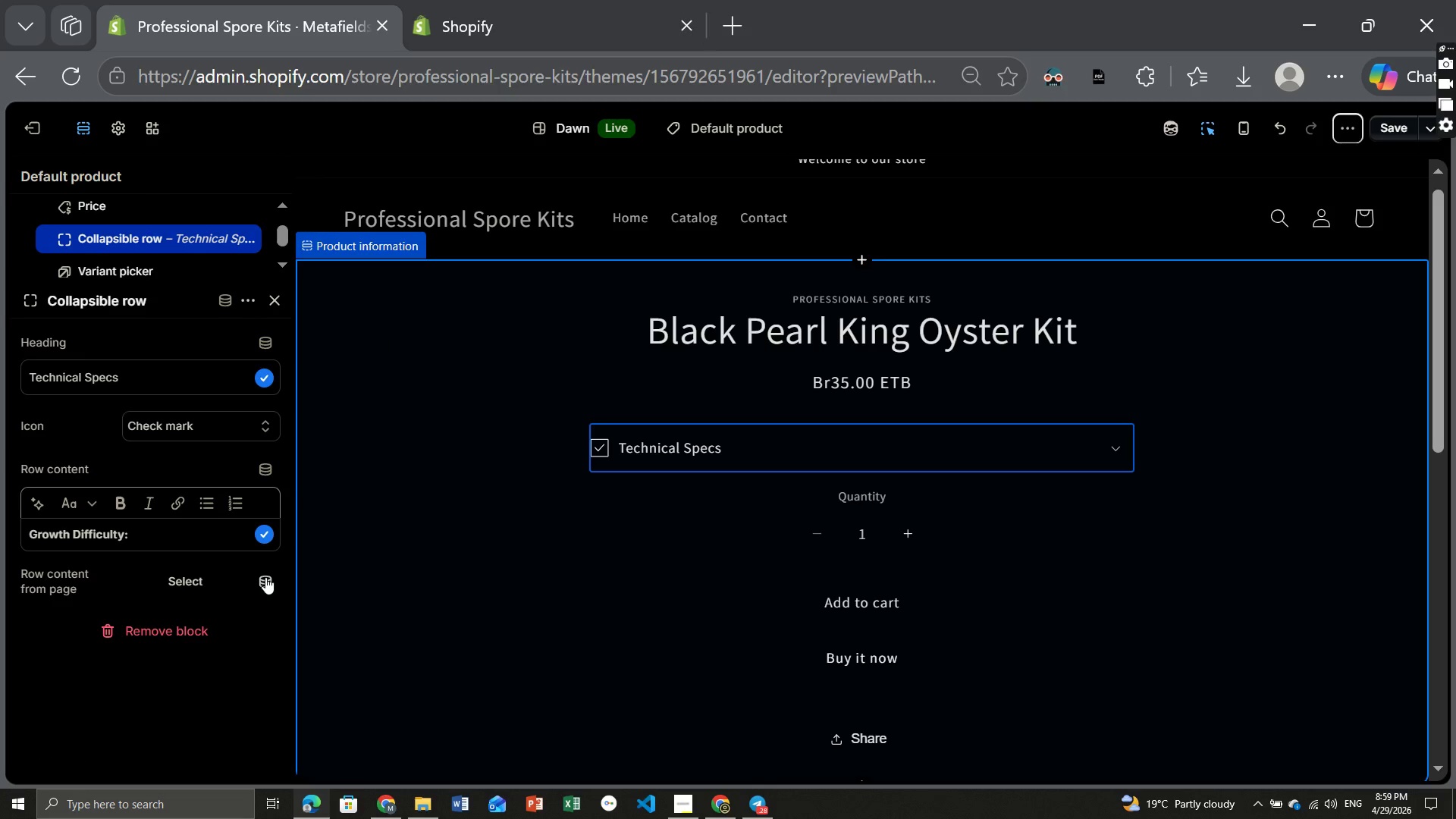 
left_click([265, 577])
 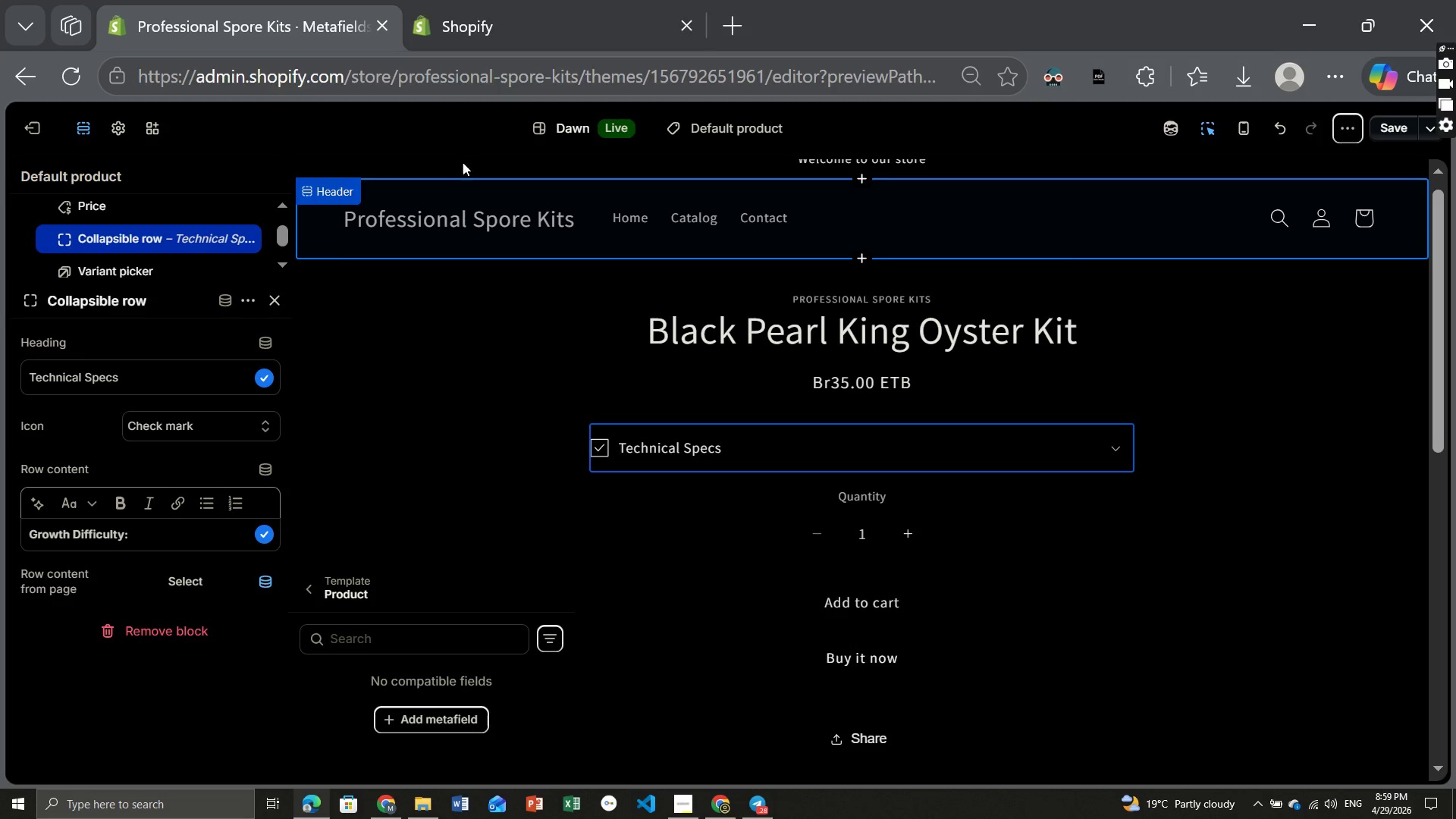 
wait(5.56)
 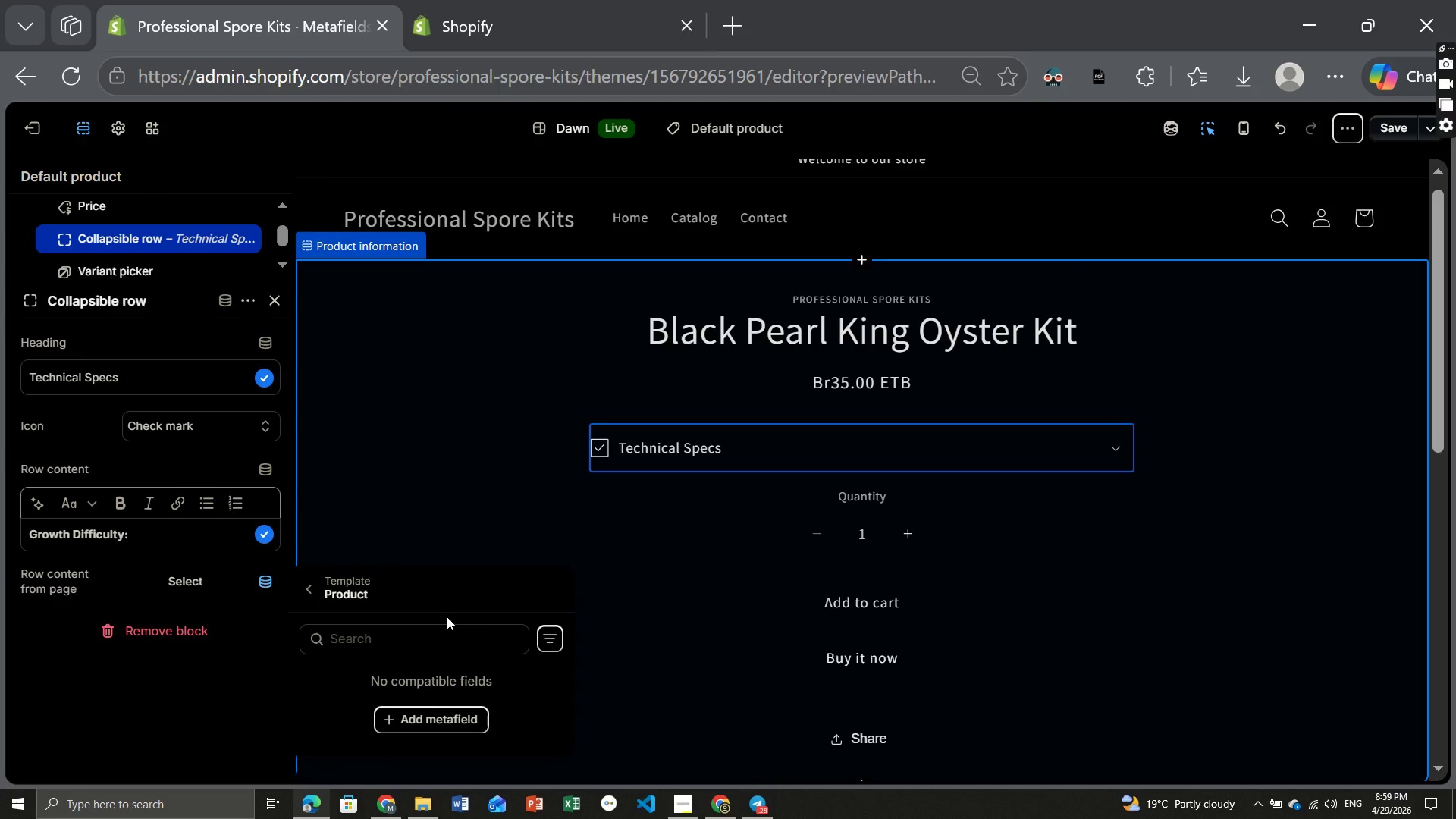 
left_click([519, 0])
 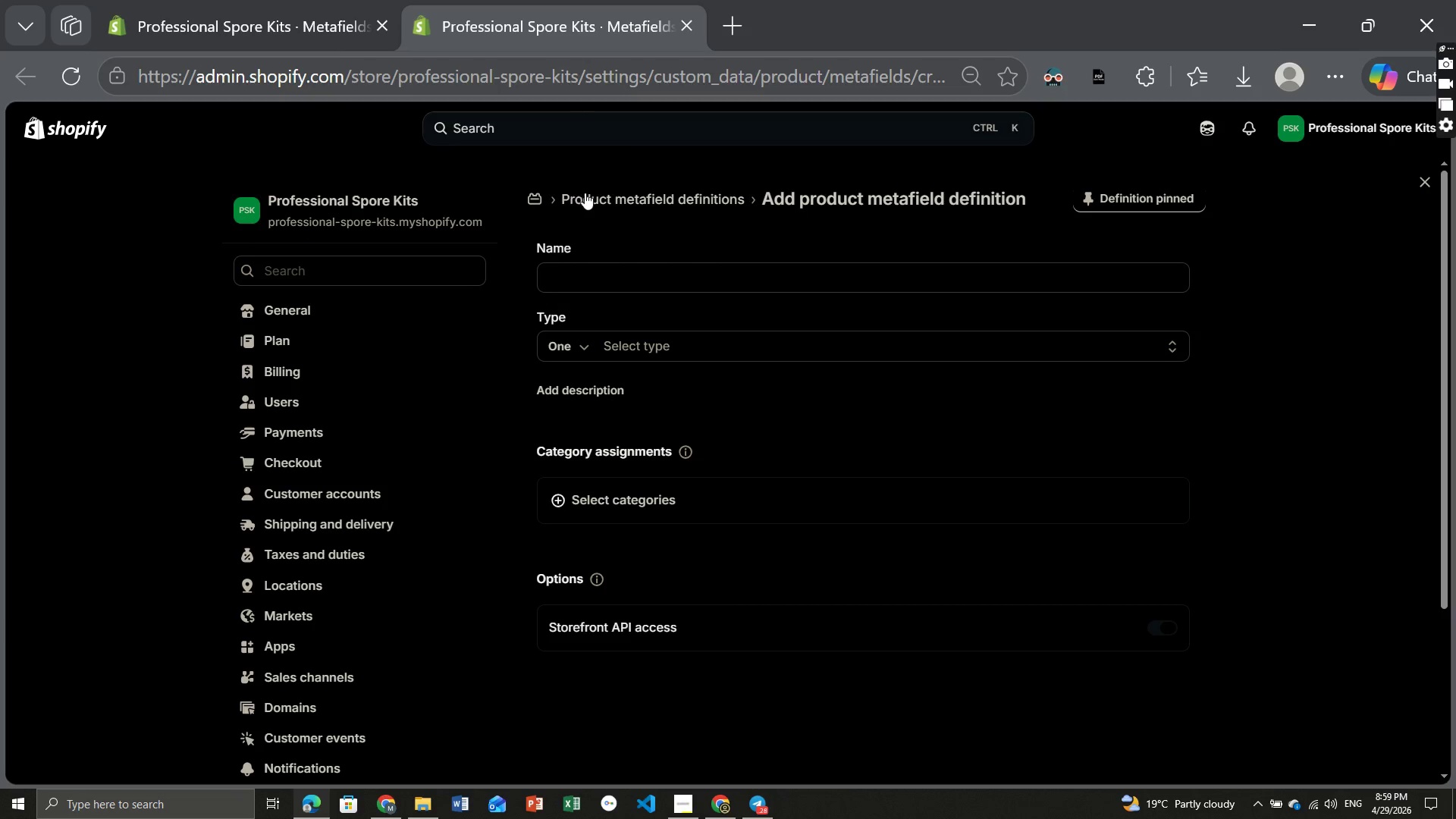 
left_click([585, 193])
 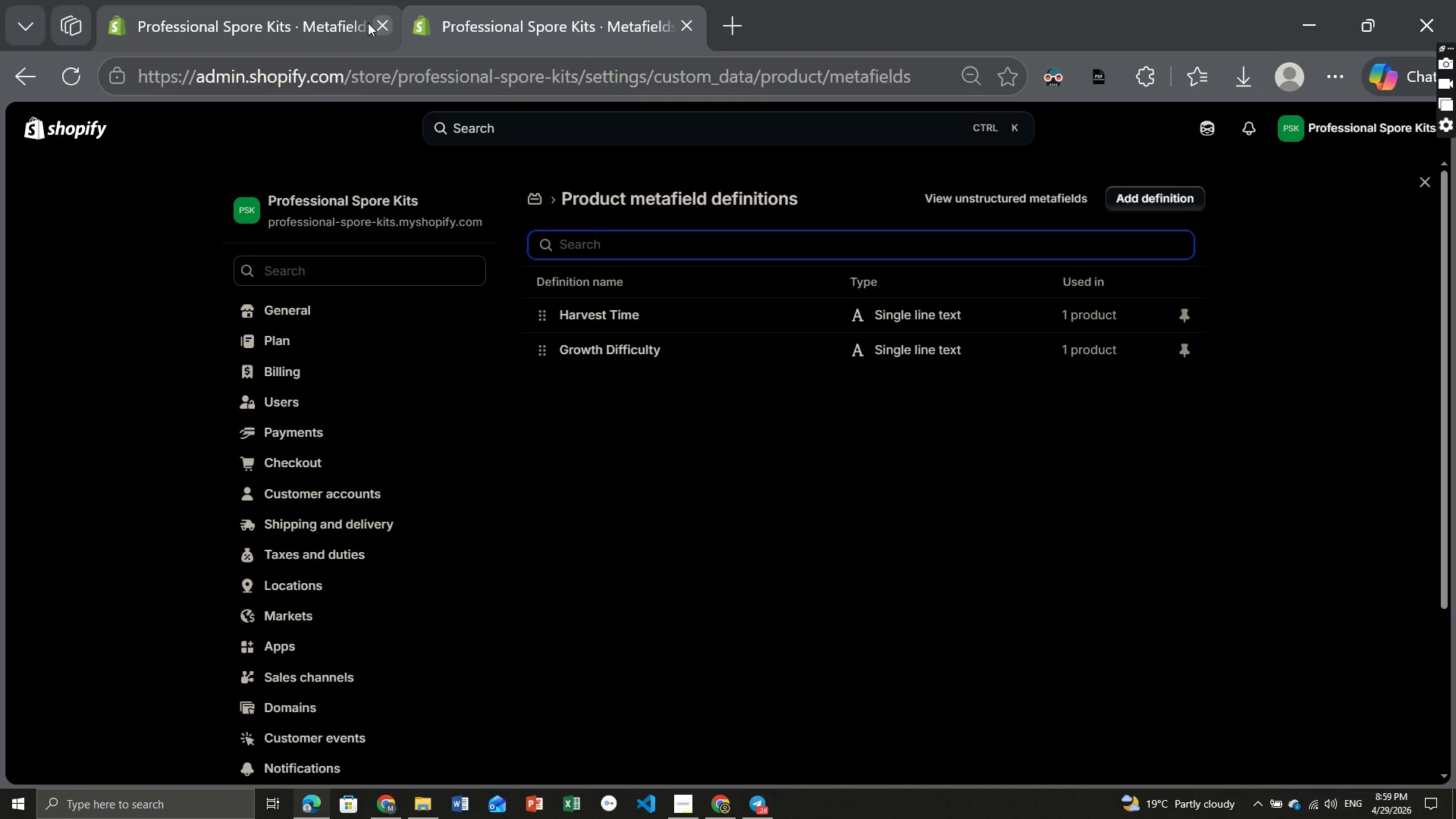 
left_click([339, 3])
 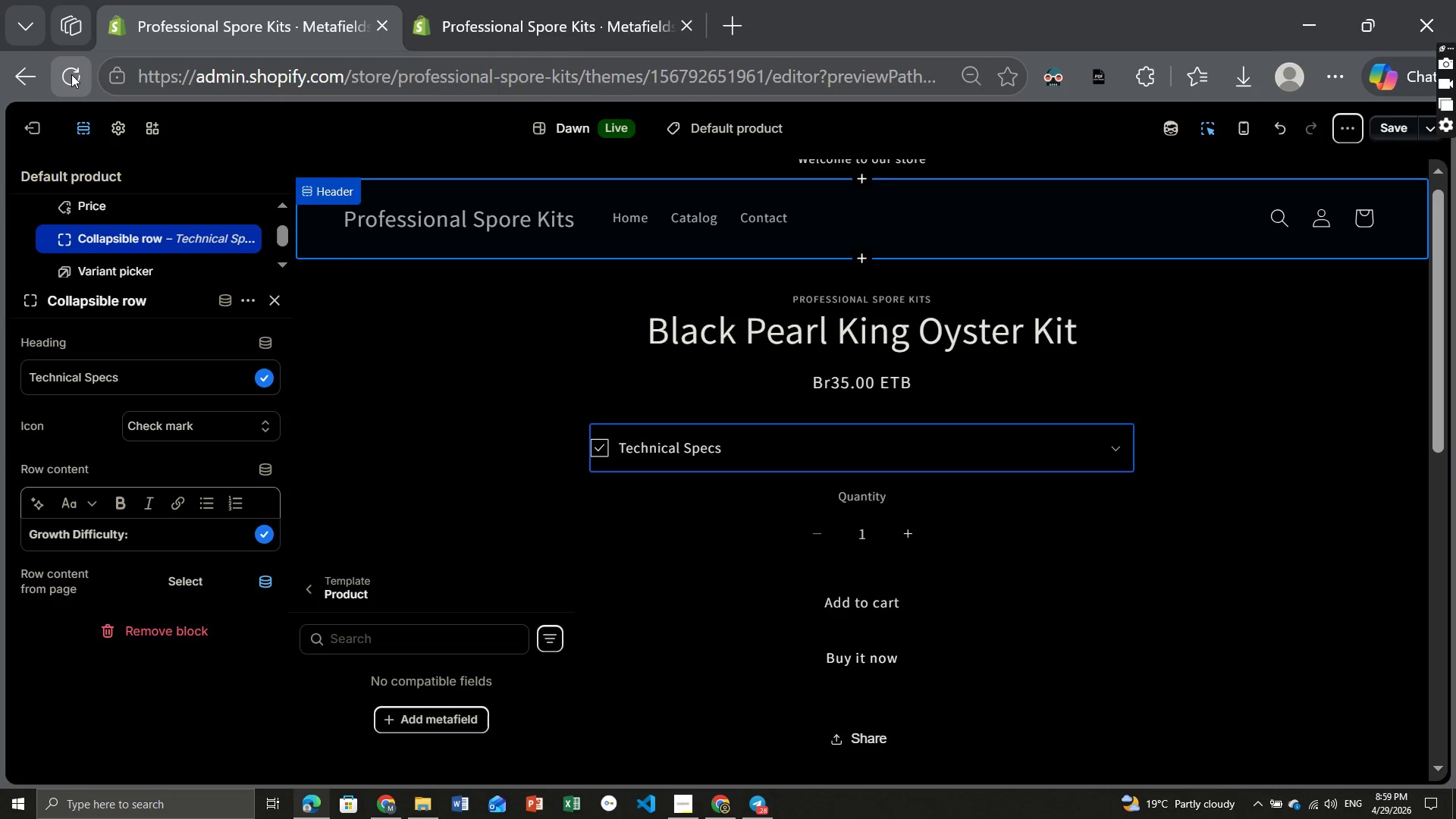 
left_click([71, 74])
 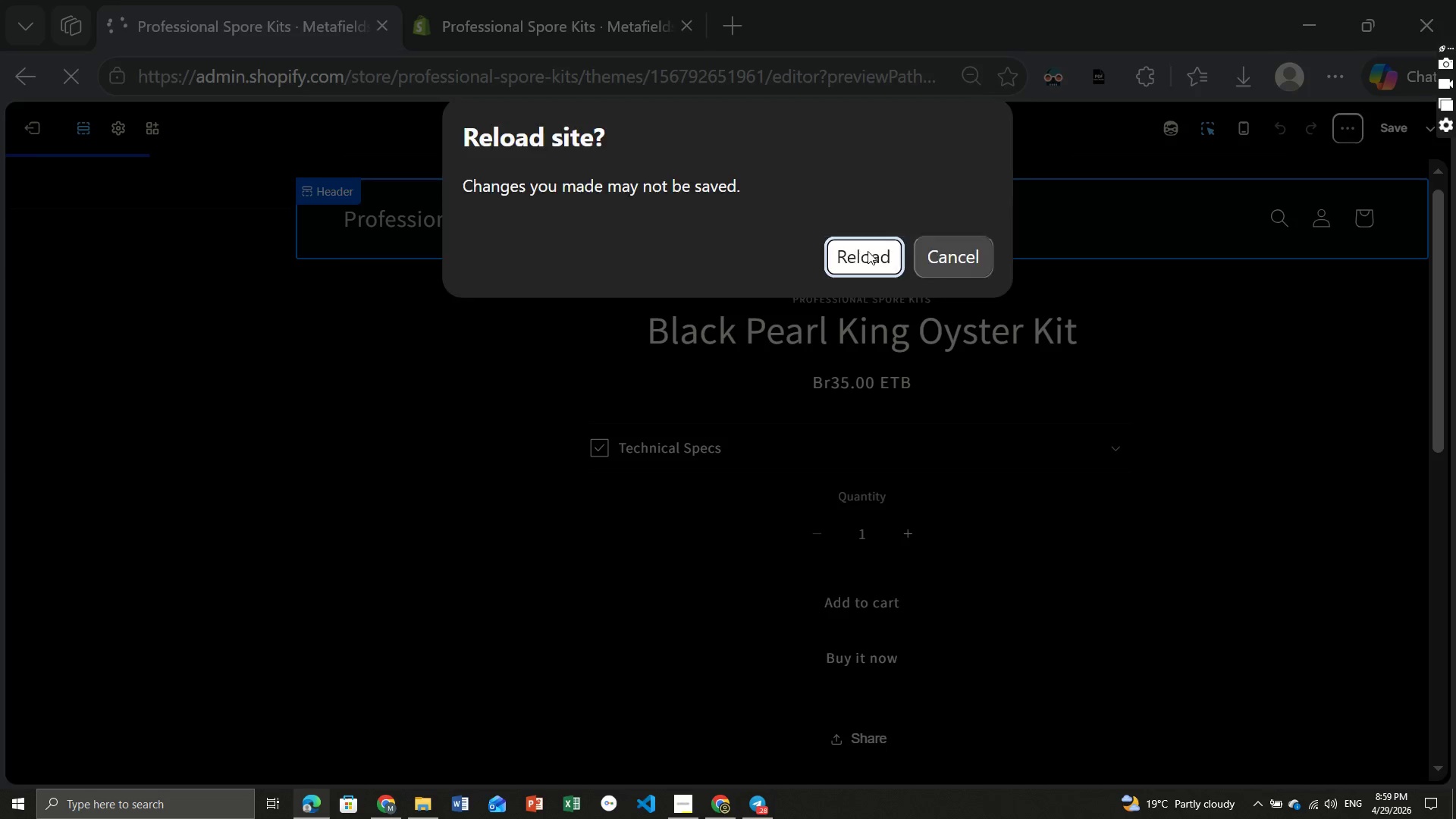 
left_click([868, 251])
 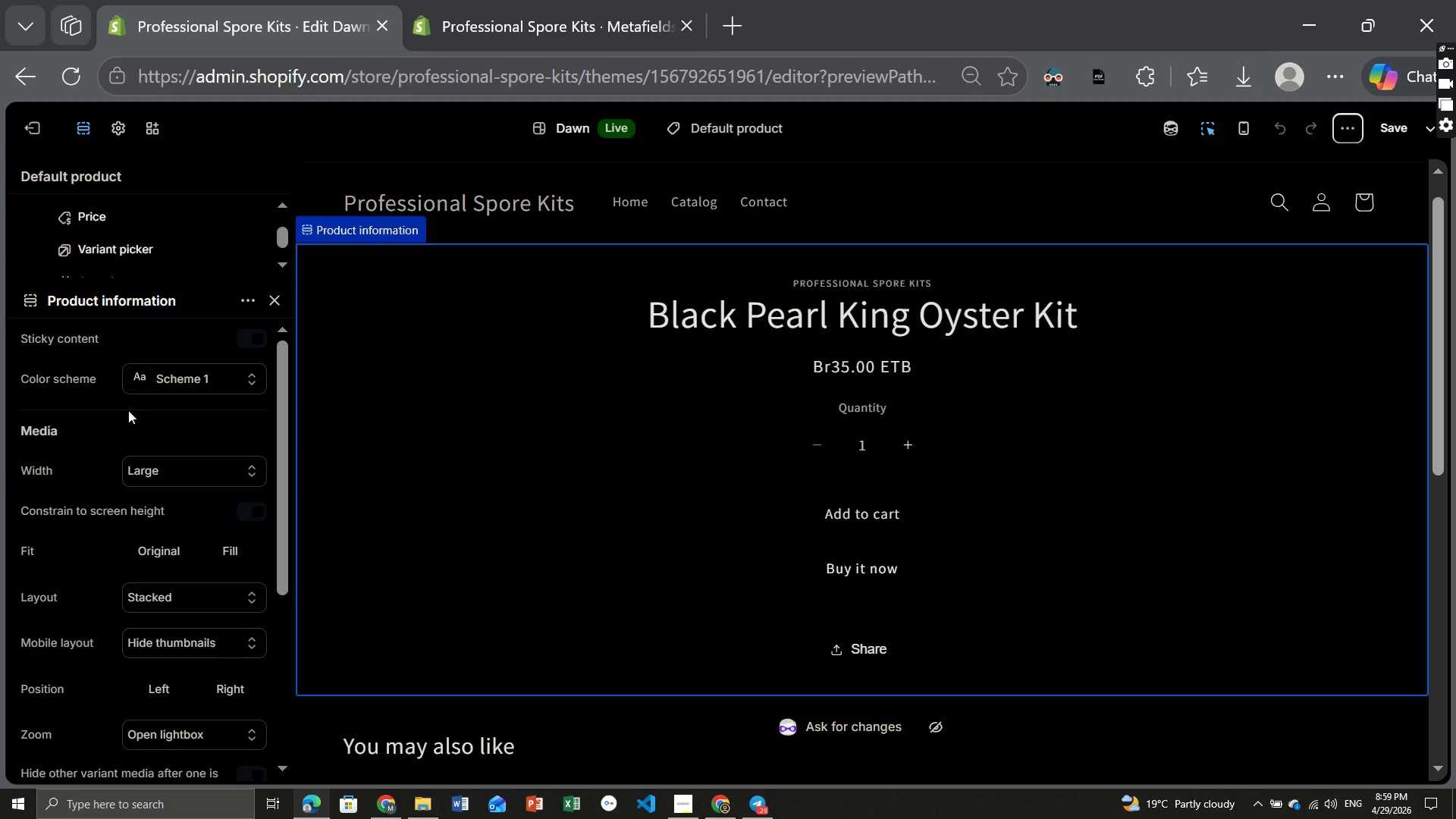 
wait(25.95)
 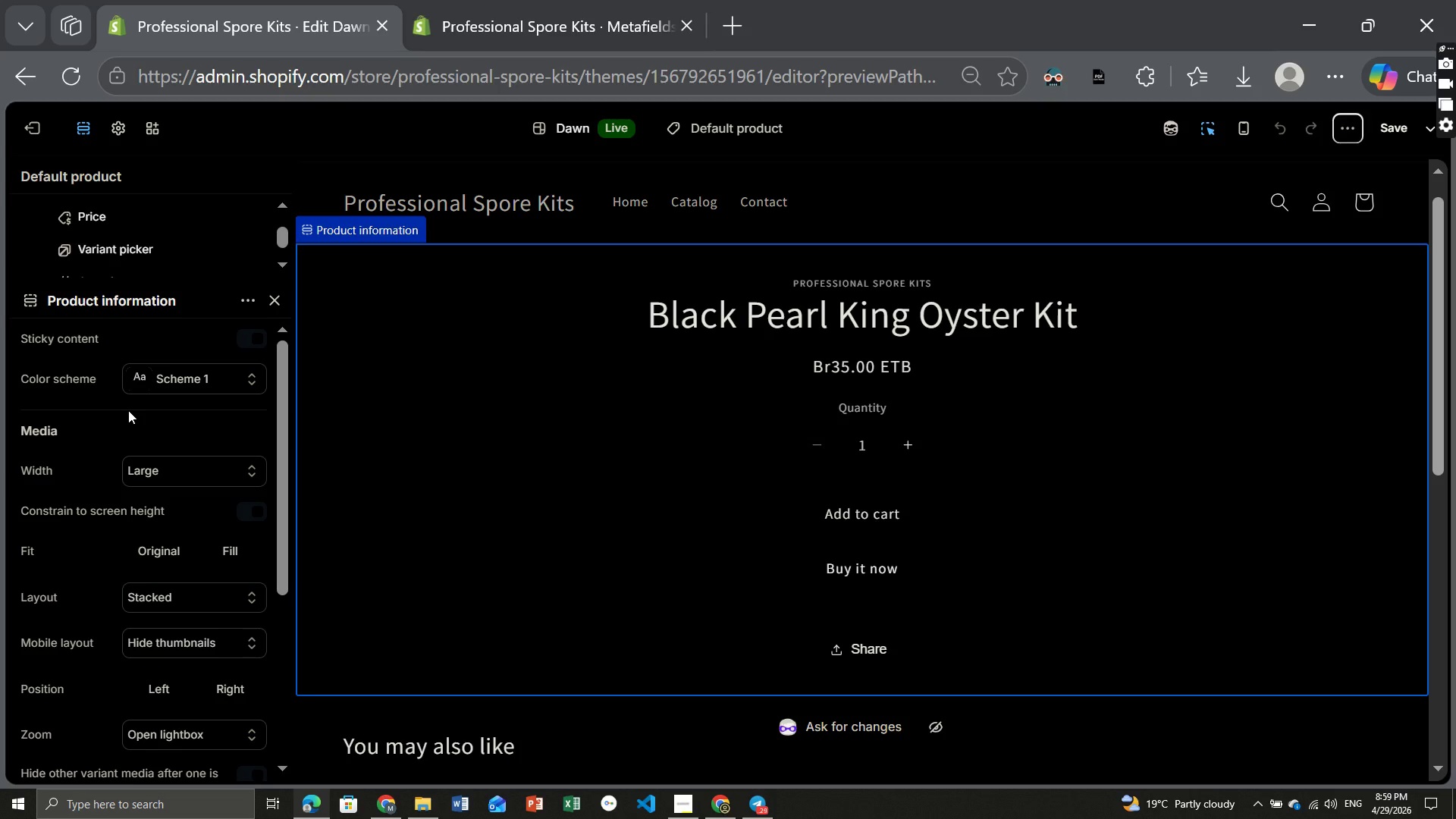 
left_click([538, 425])
 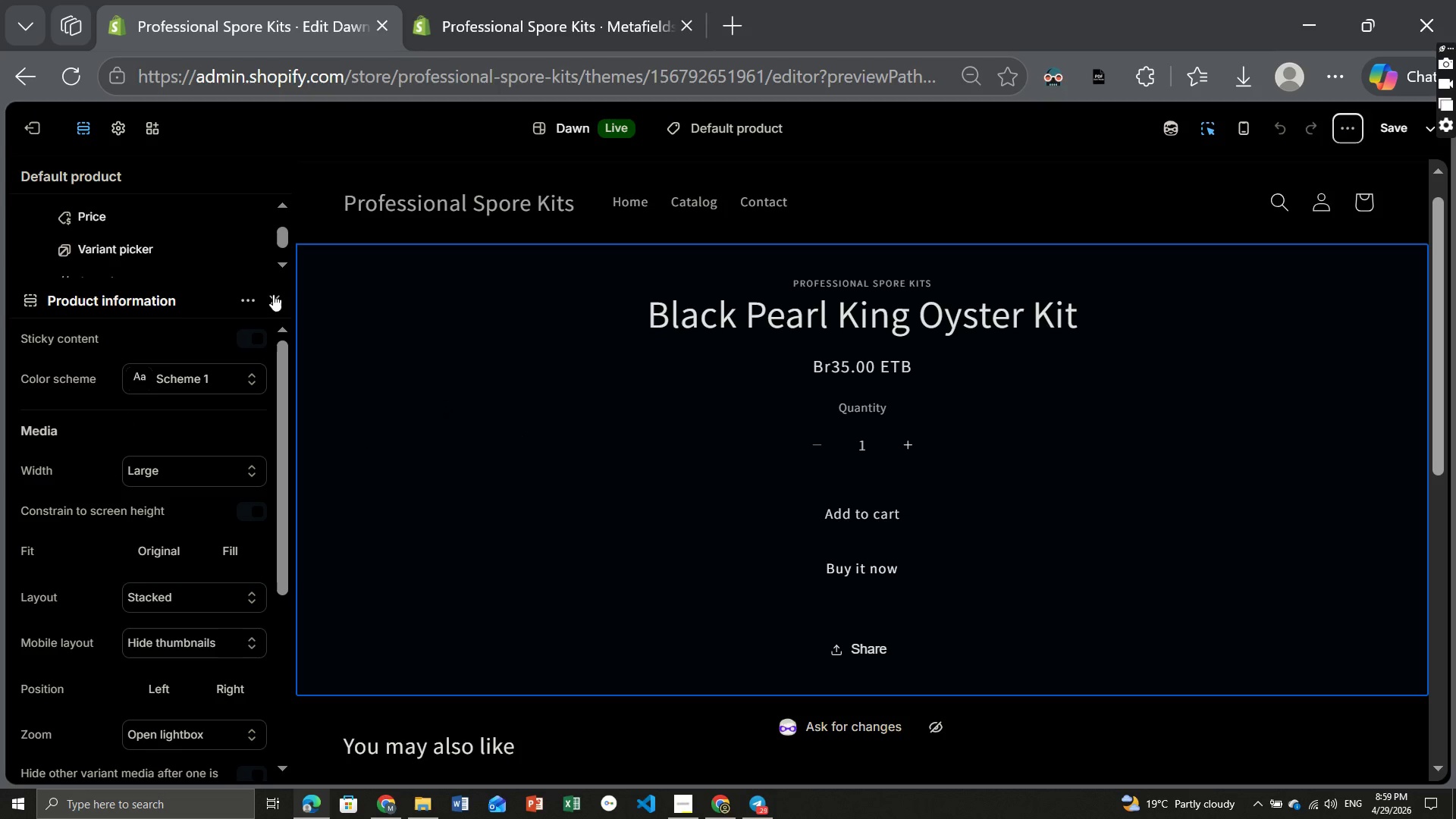 
left_click([273, 294])
 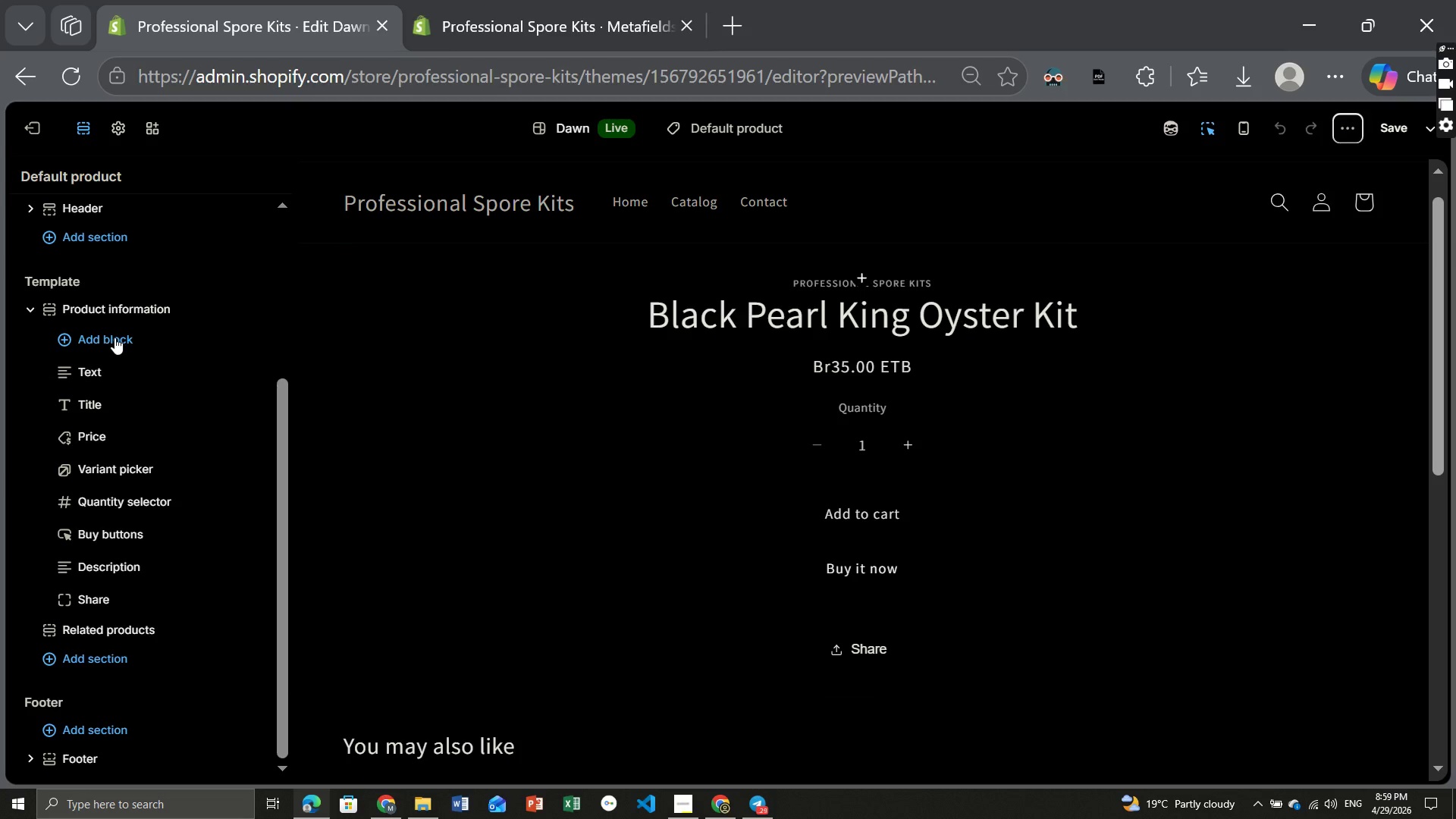 
left_click([115, 337])
 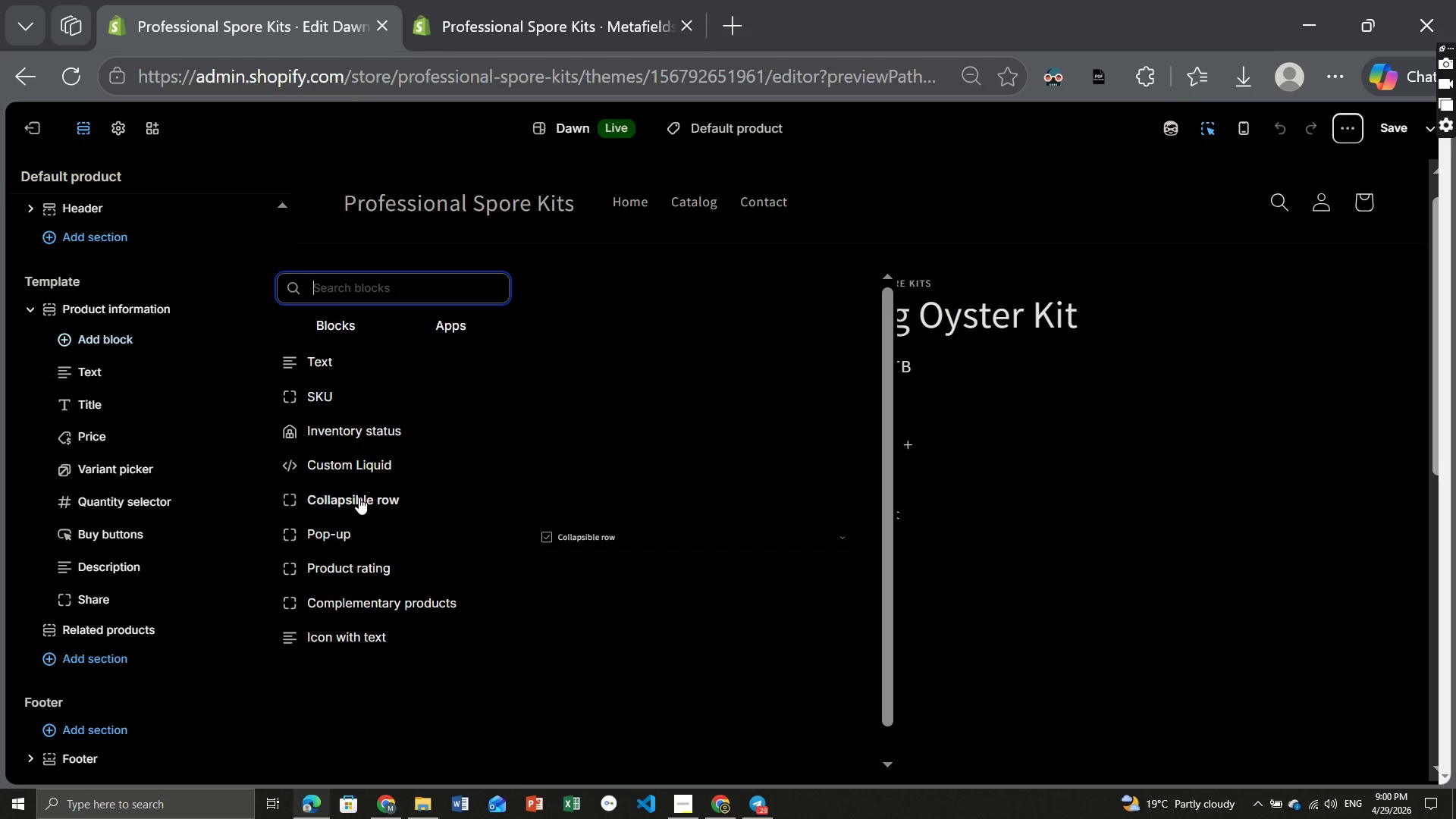 
wait(7.39)
 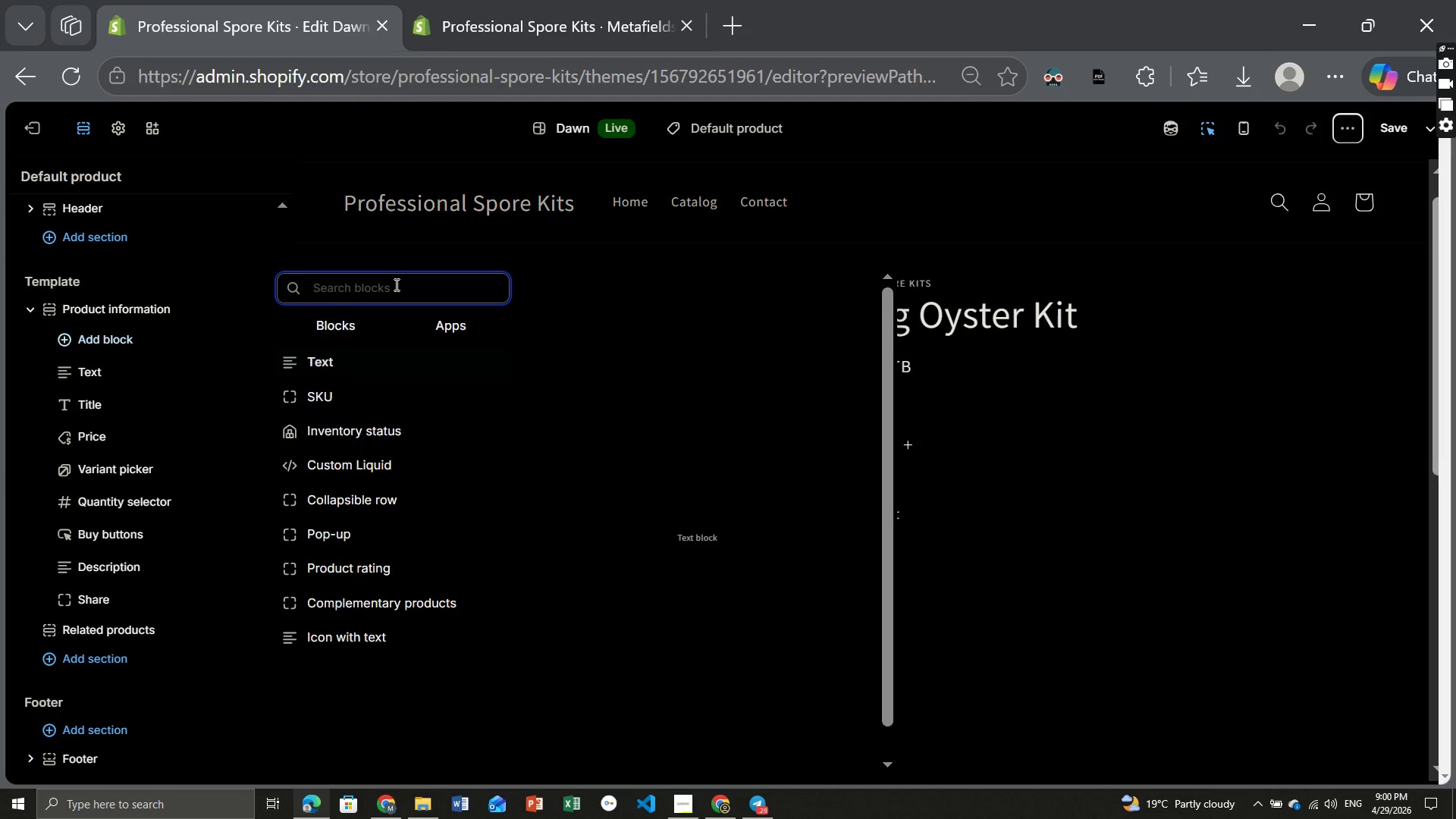 
left_click([359, 497])
 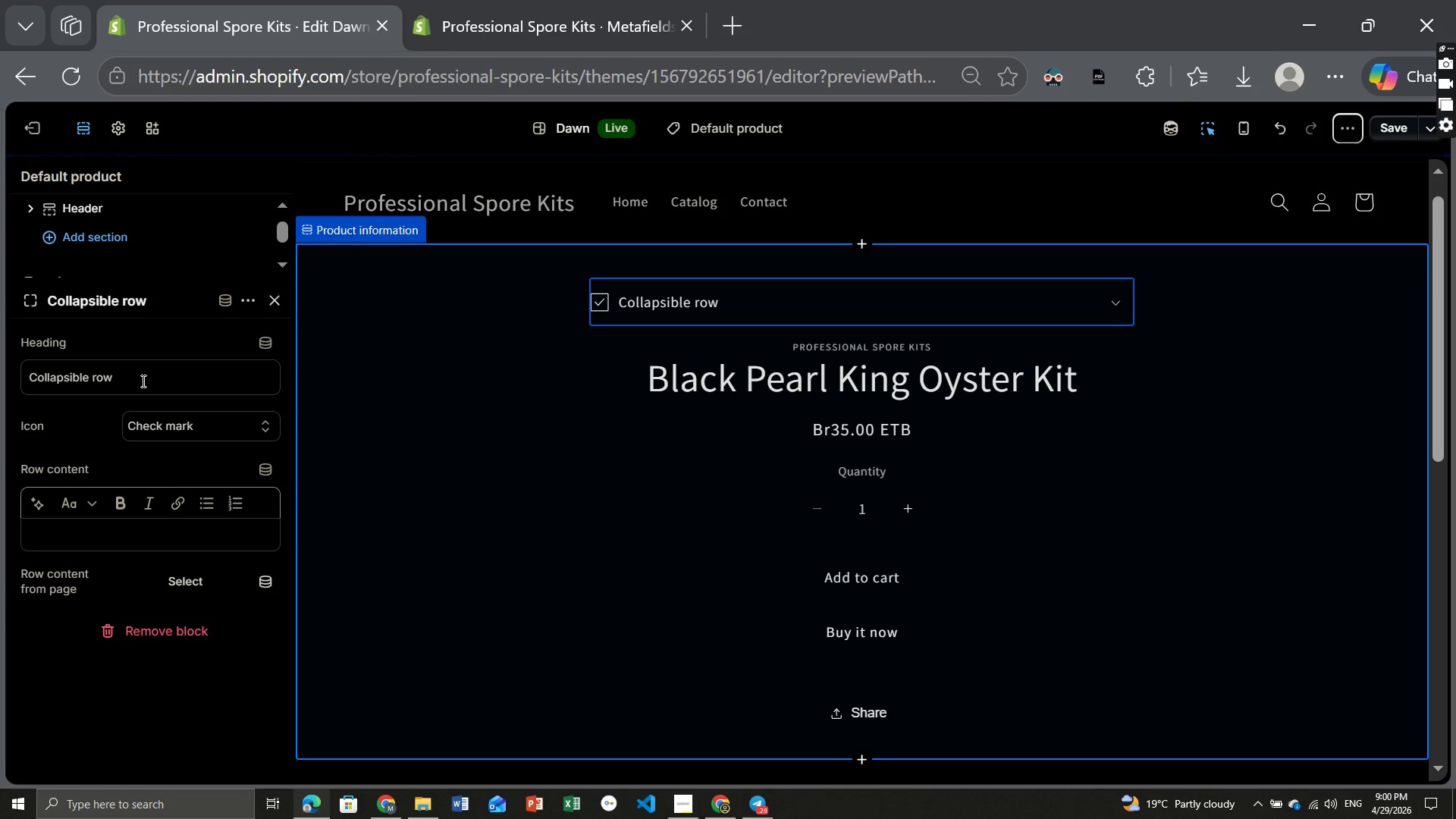 
left_click([142, 381])
 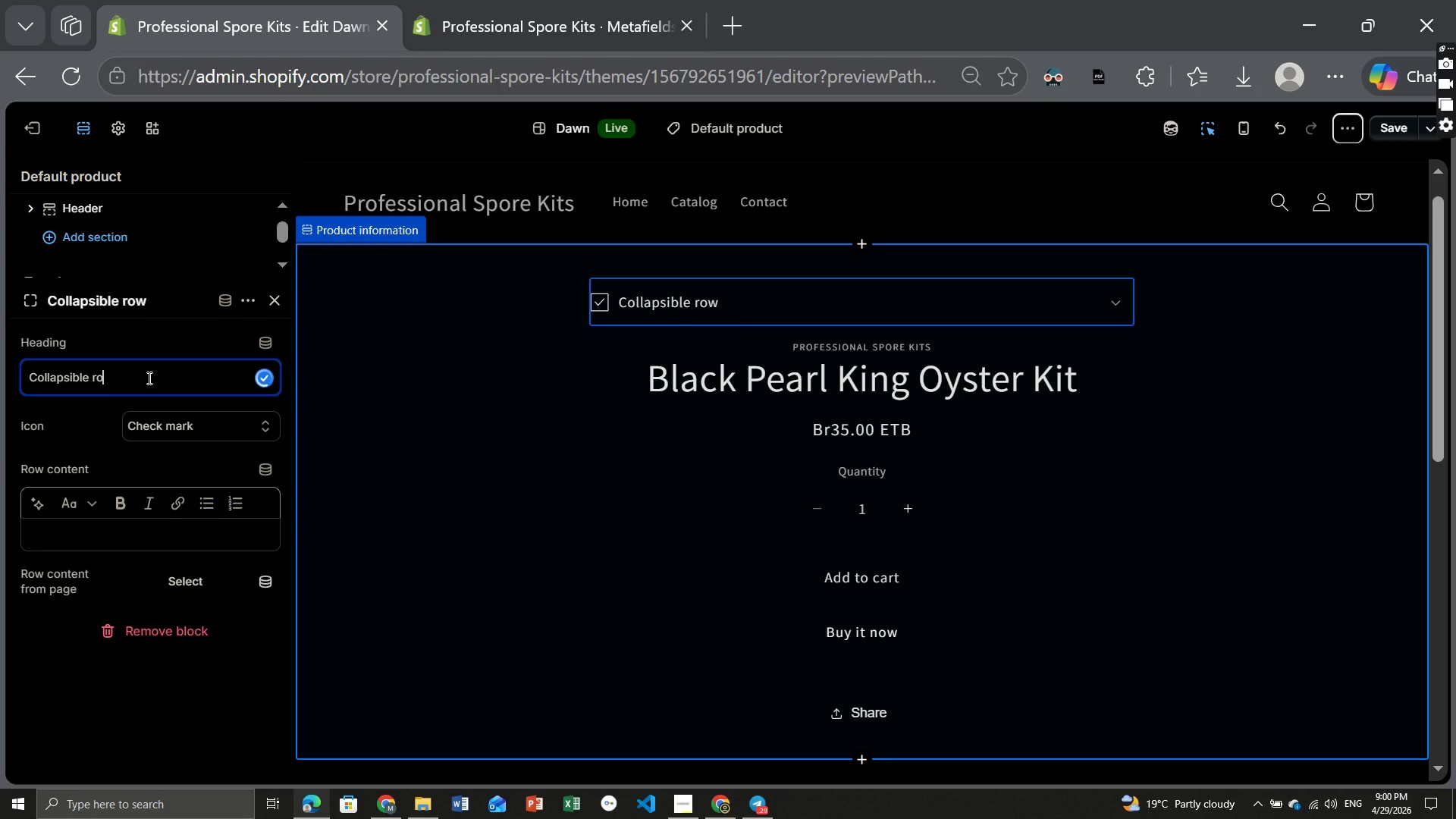 
hold_key(key=Backspace, duration=1.5)
 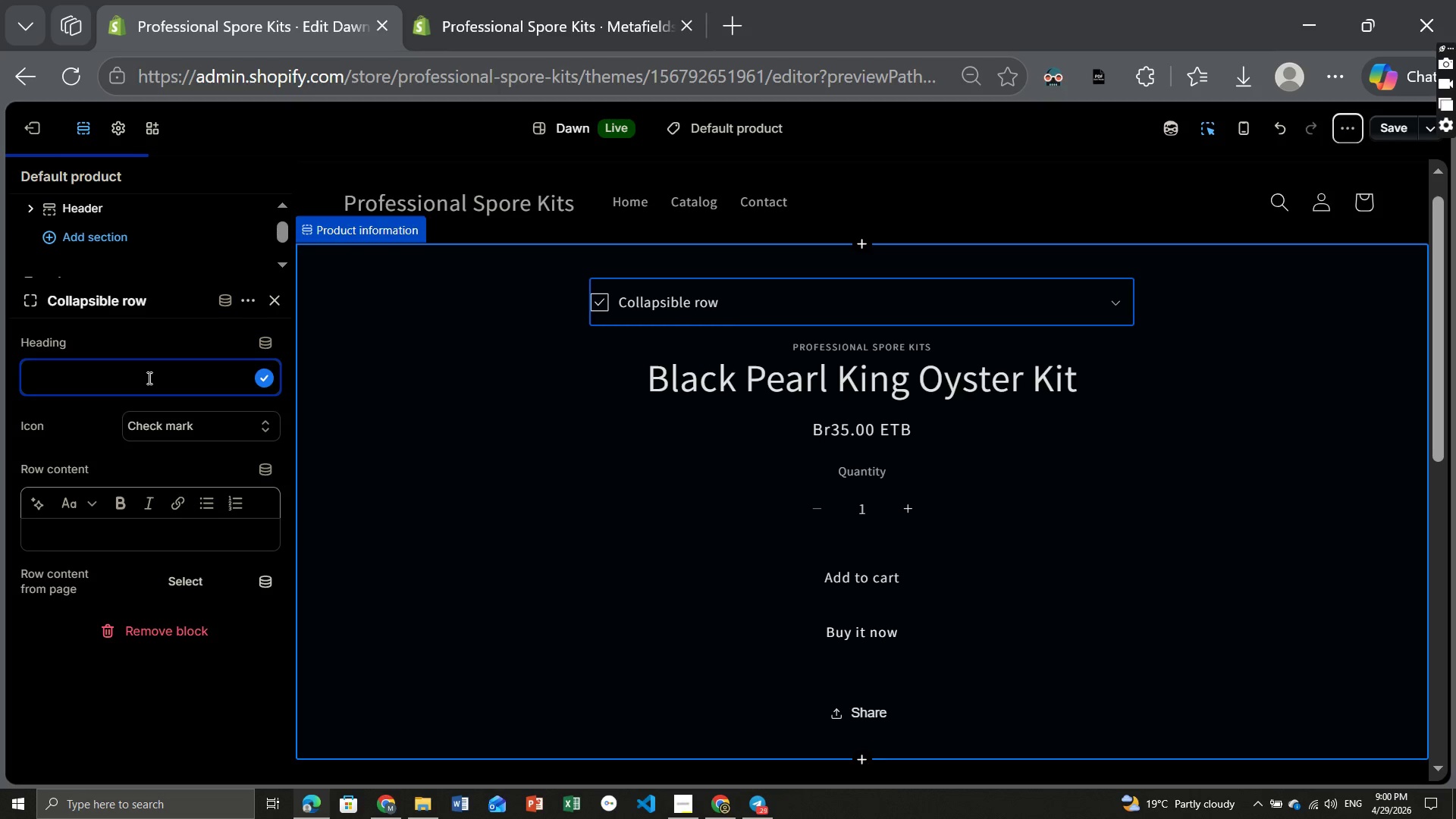 
key(Backspace)
key(Backspace)
key(Backspace)
type(Technical Spect)
key(Backspace)
type(s)
 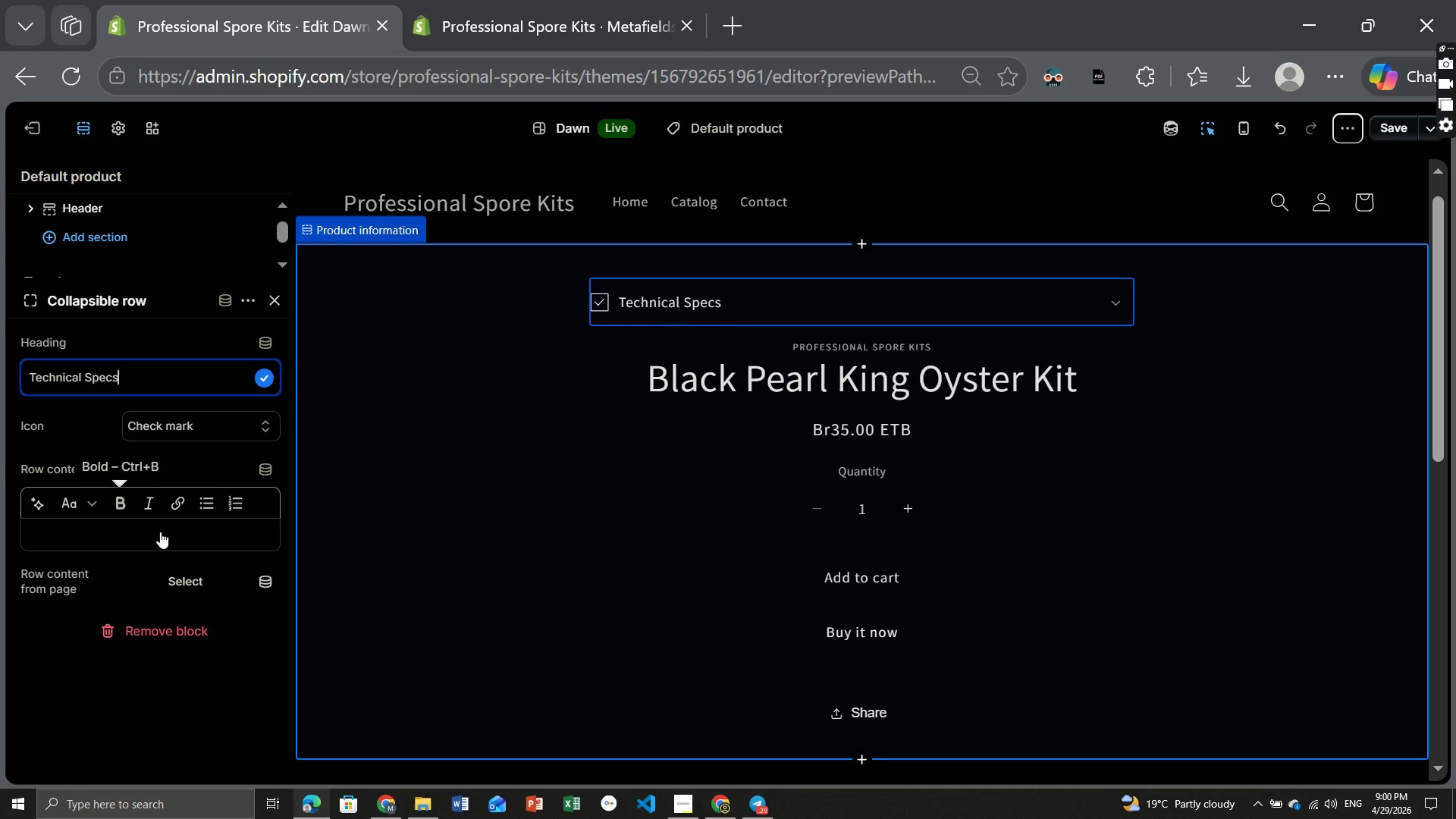 
wait(5.61)
 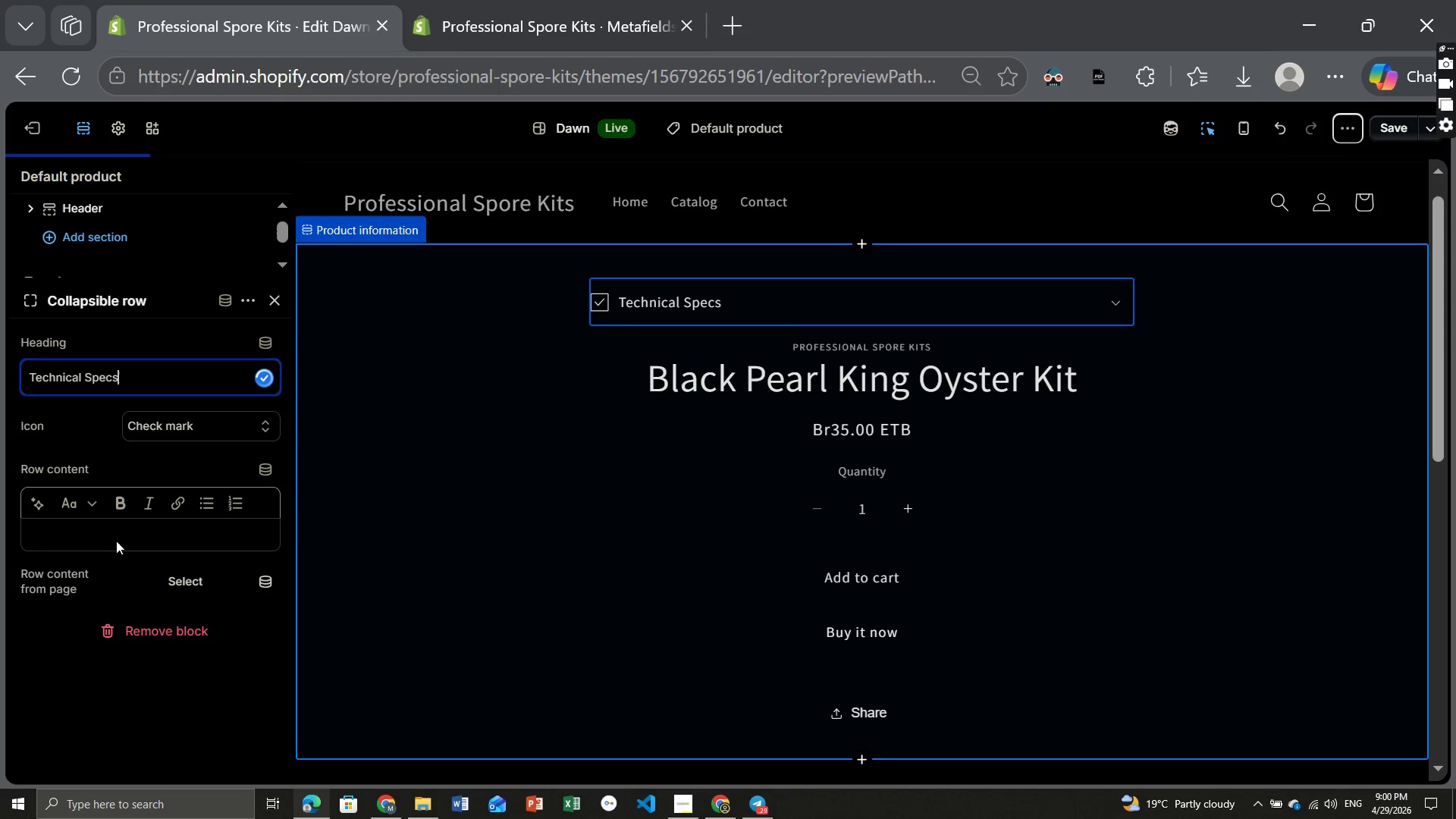 
left_click([137, 537])
 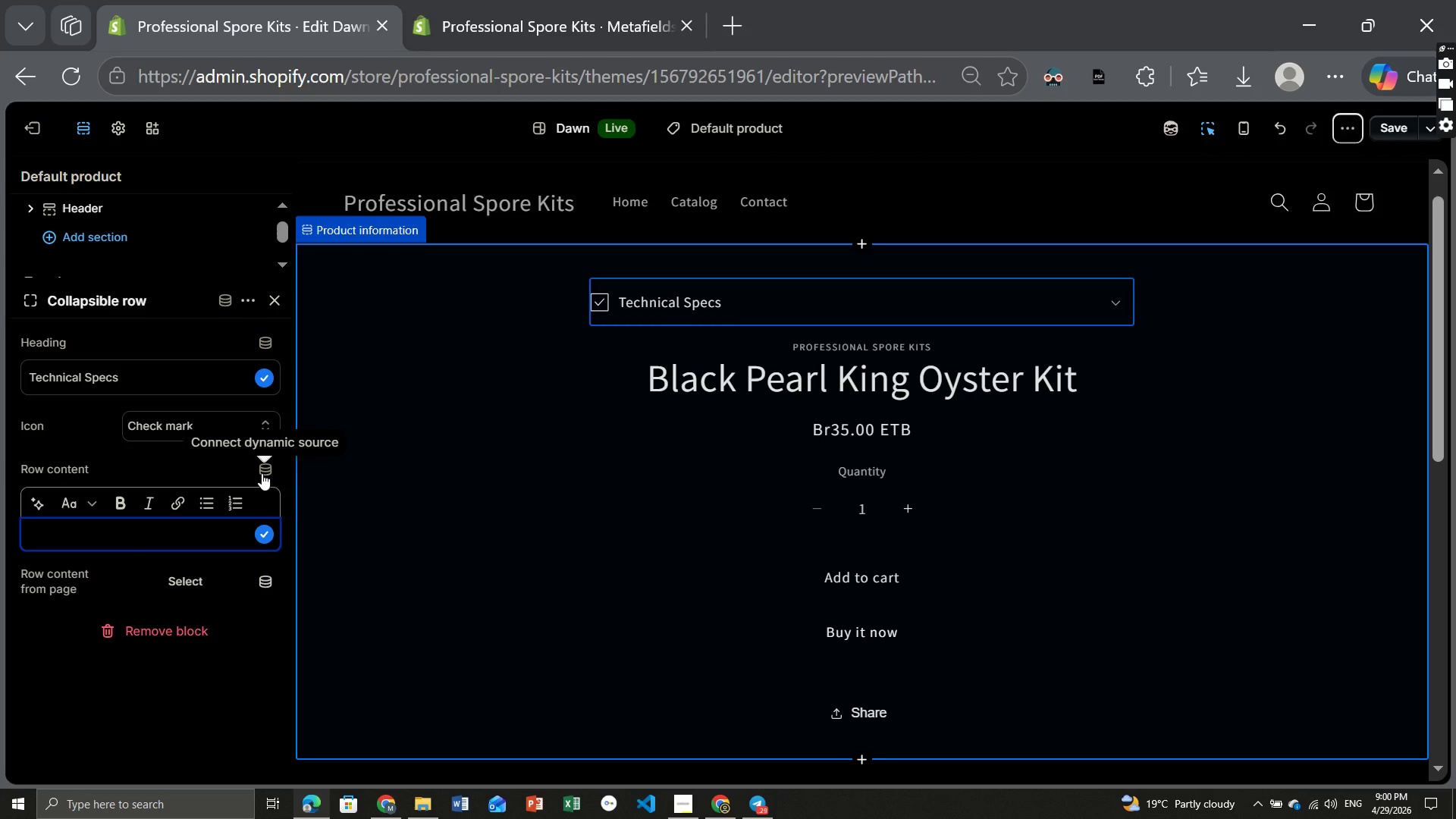 
left_click([262, 473])
 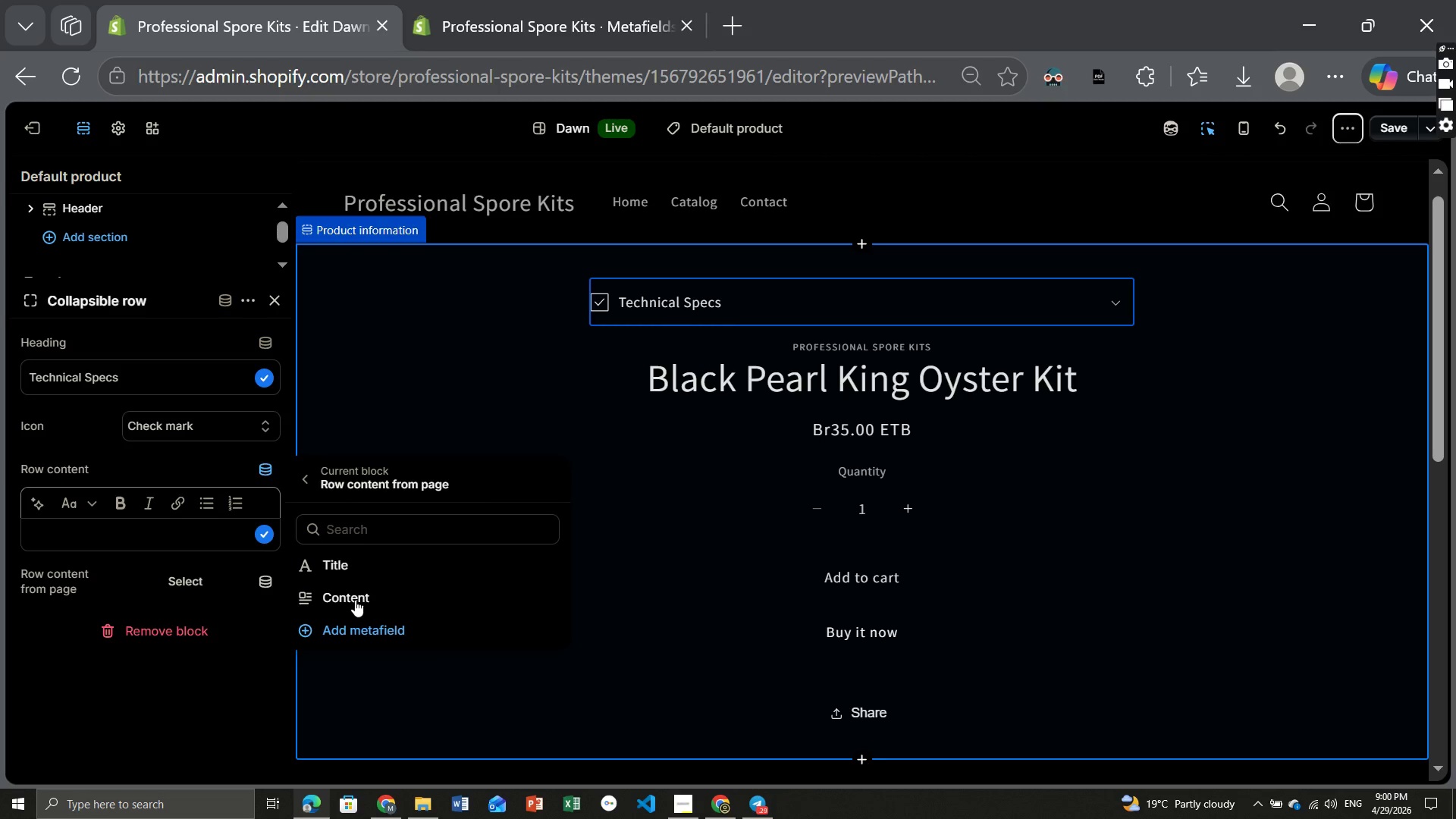 
wait(6.28)
 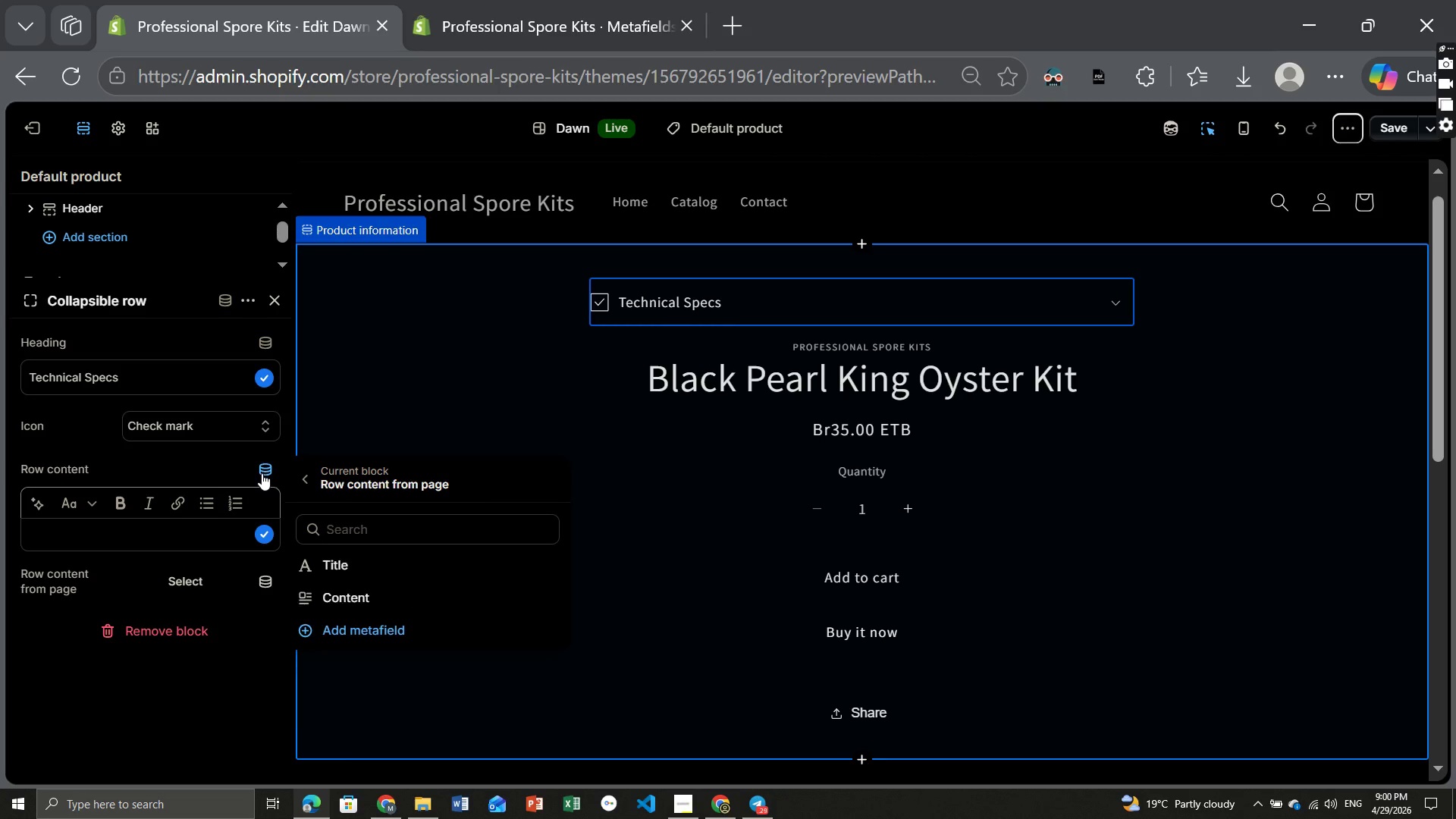 
left_click([336, 597])
 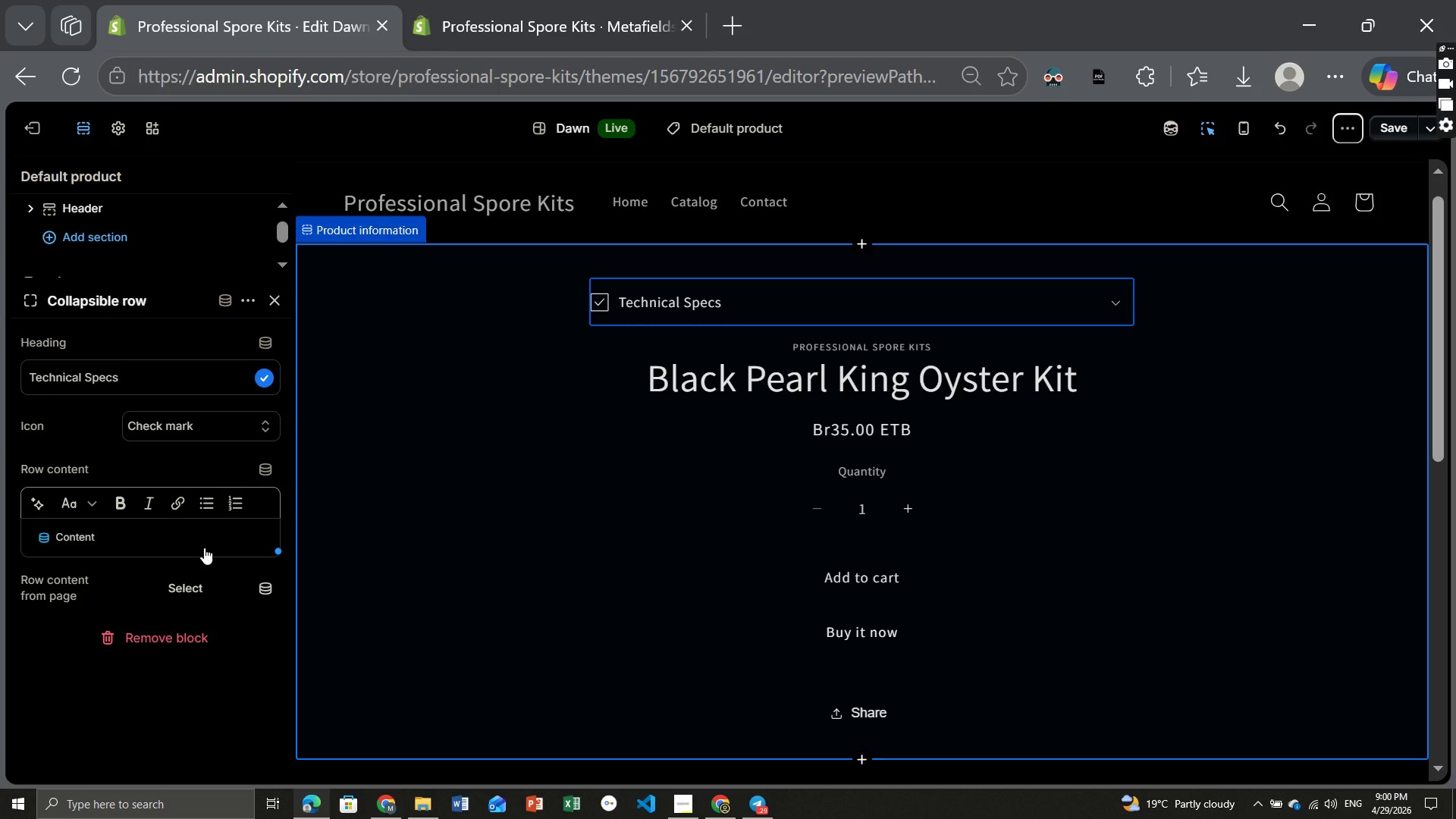 
wait(6.14)
 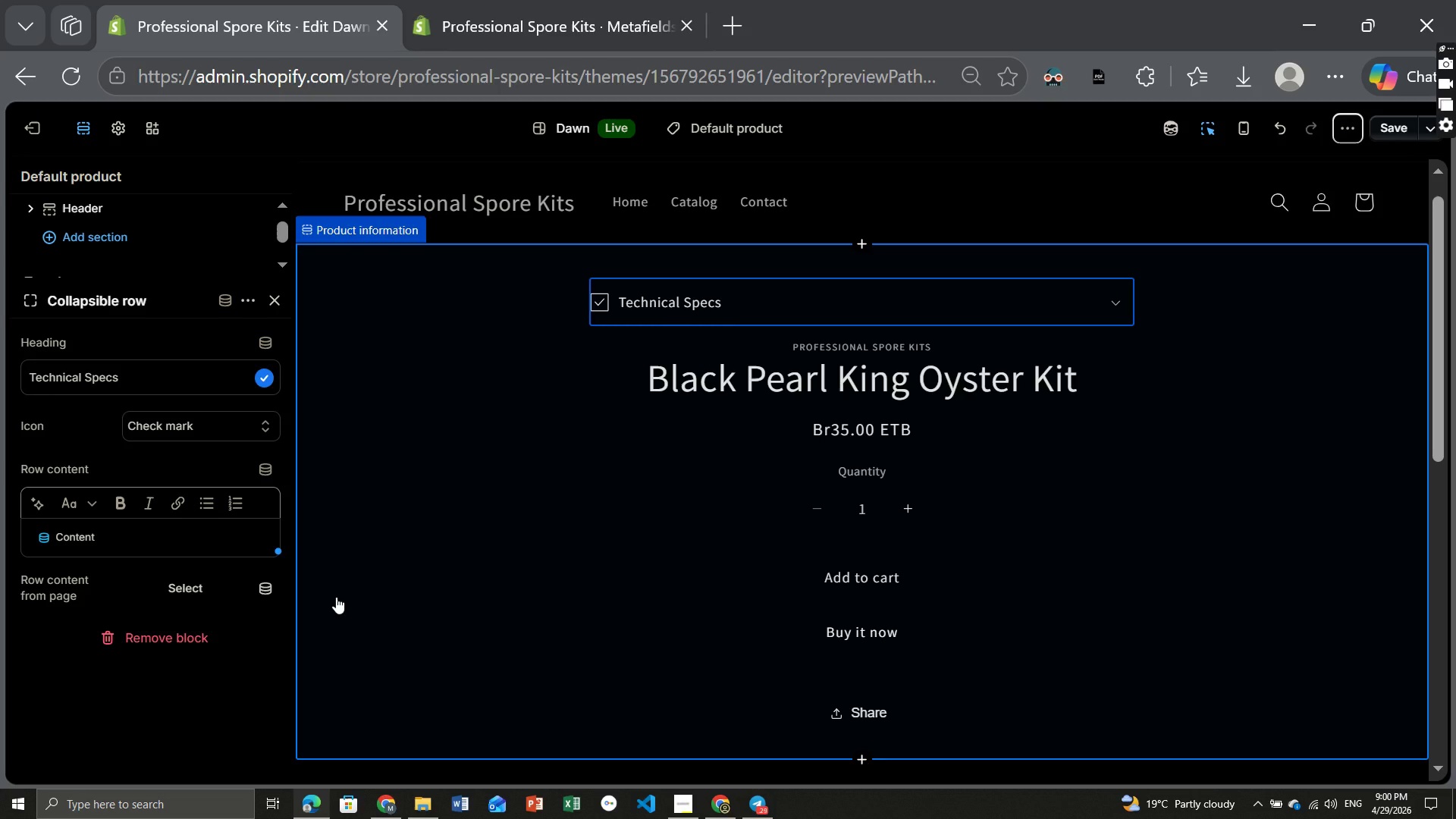 
left_click([204, 548])
 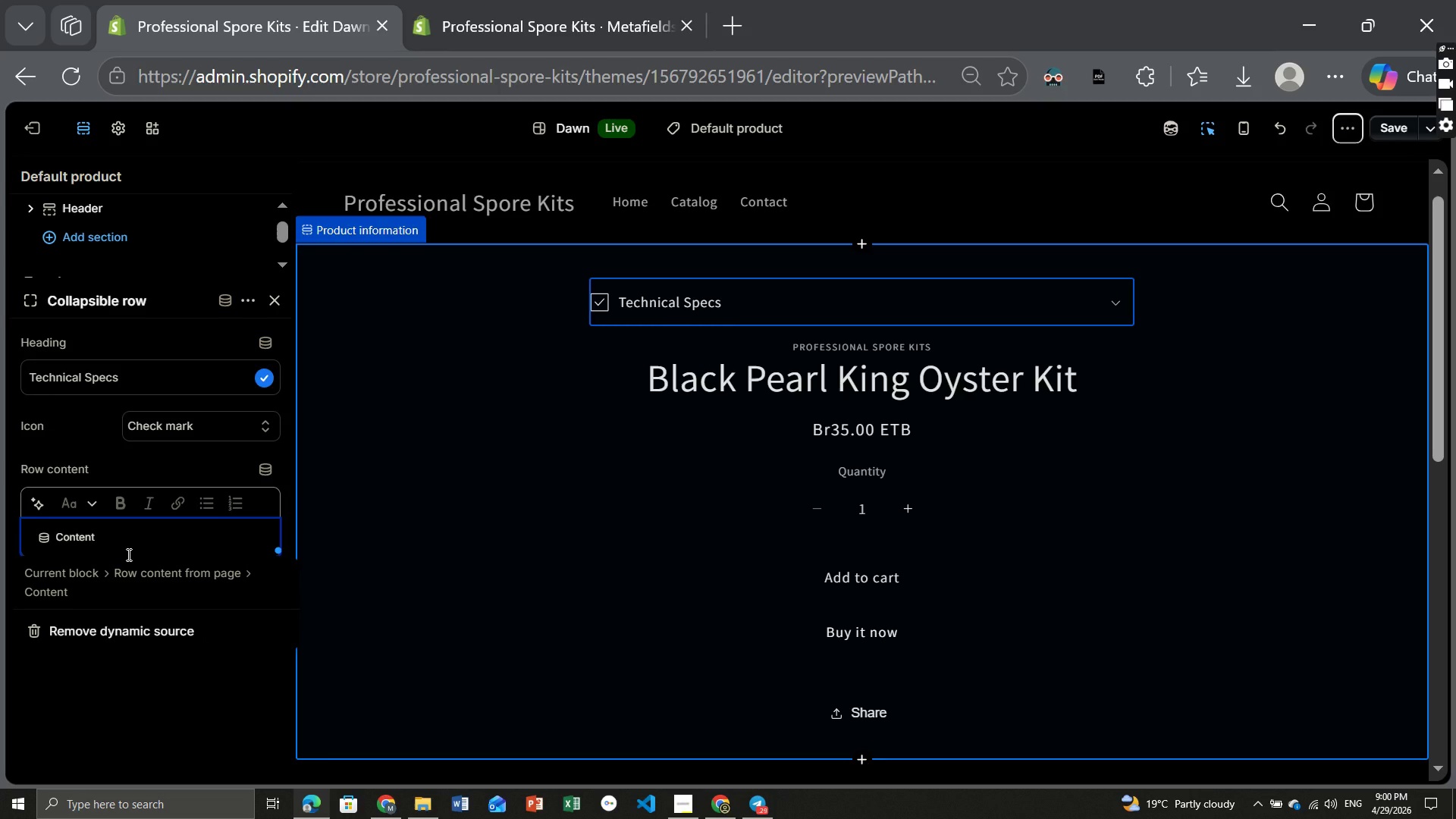 
wait(5.11)
 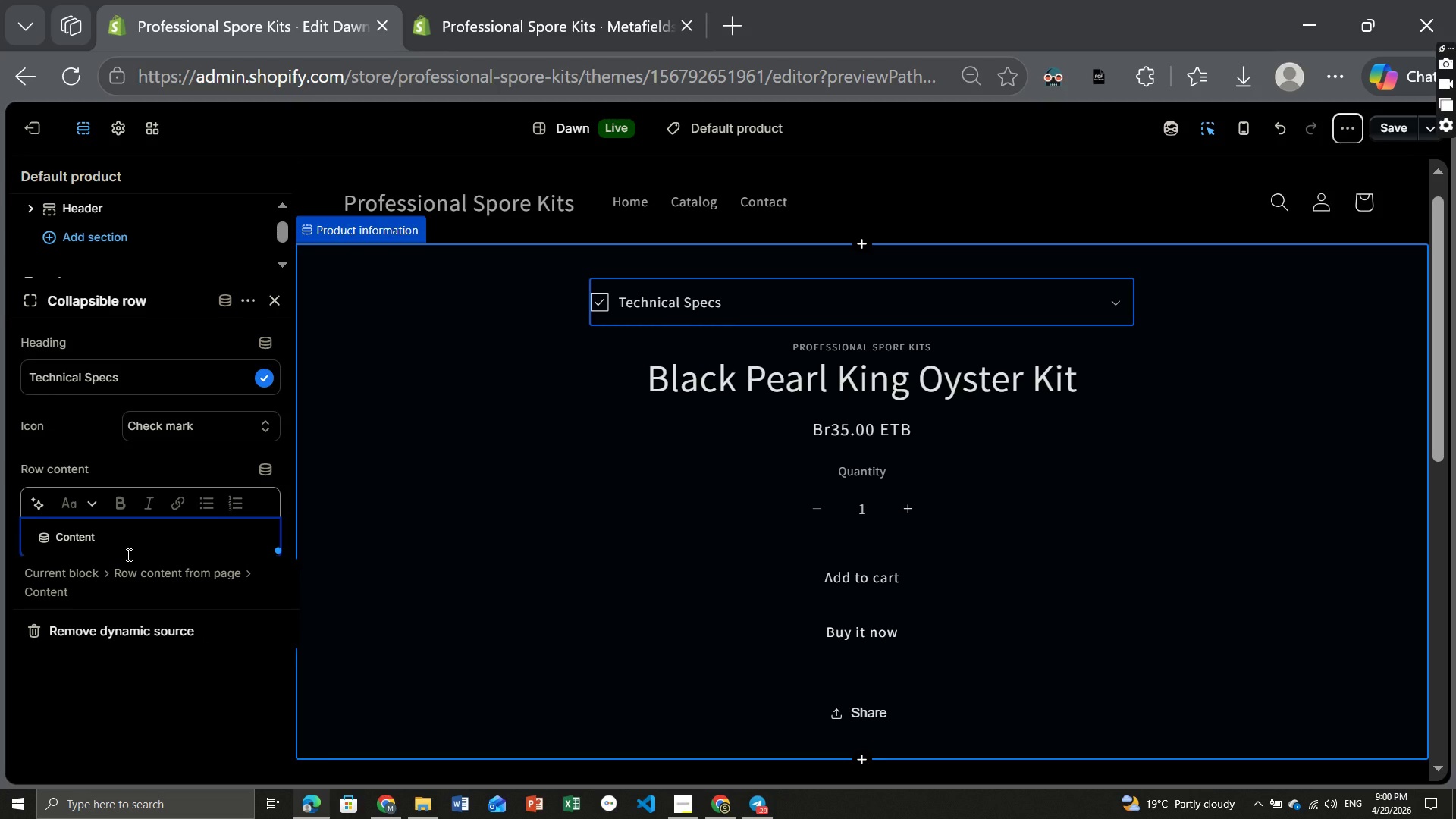 
left_click([127, 554])
 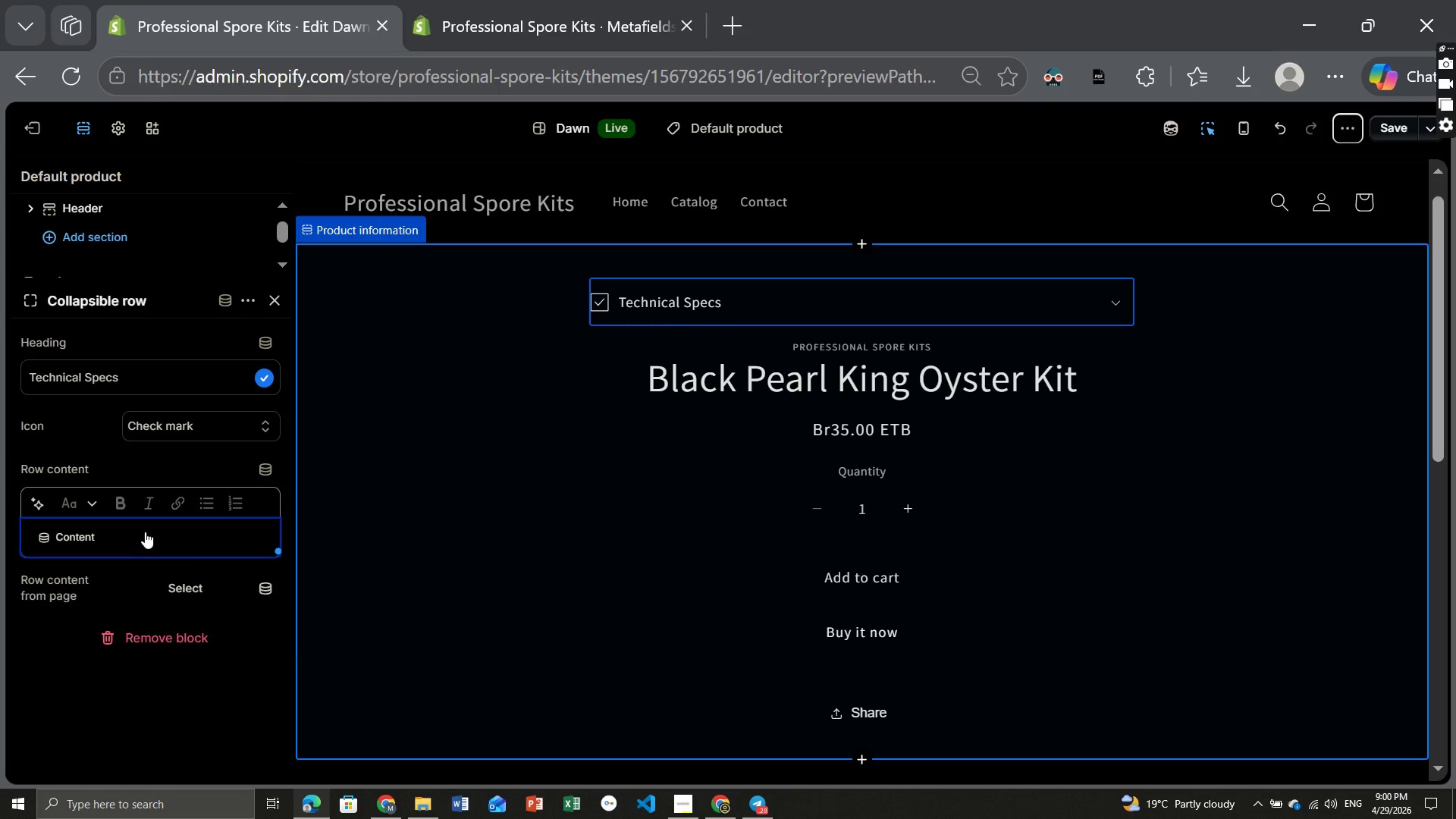 
left_click([145, 532])
 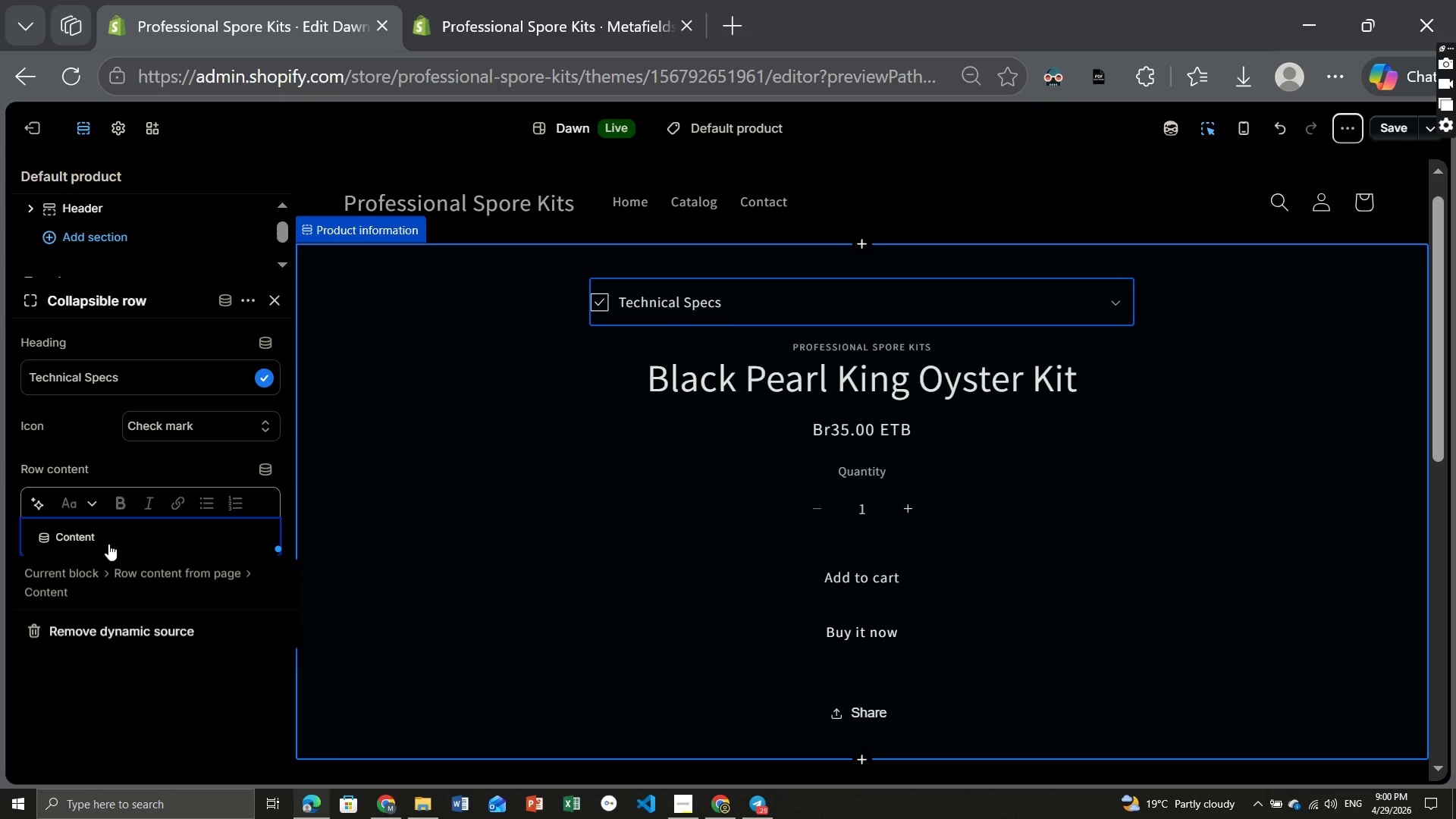 
left_click([111, 544])
 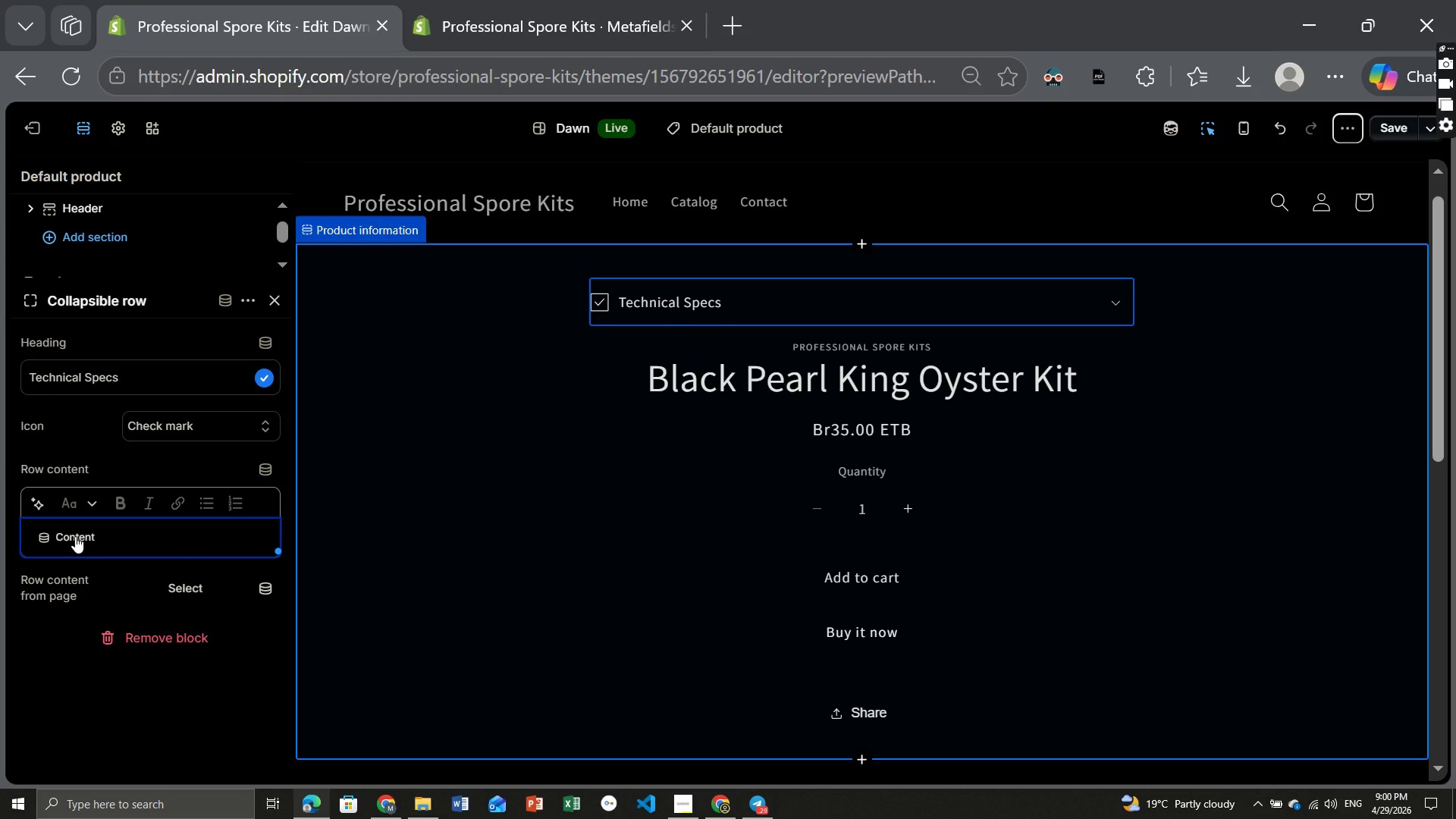 
left_click([75, 536])
 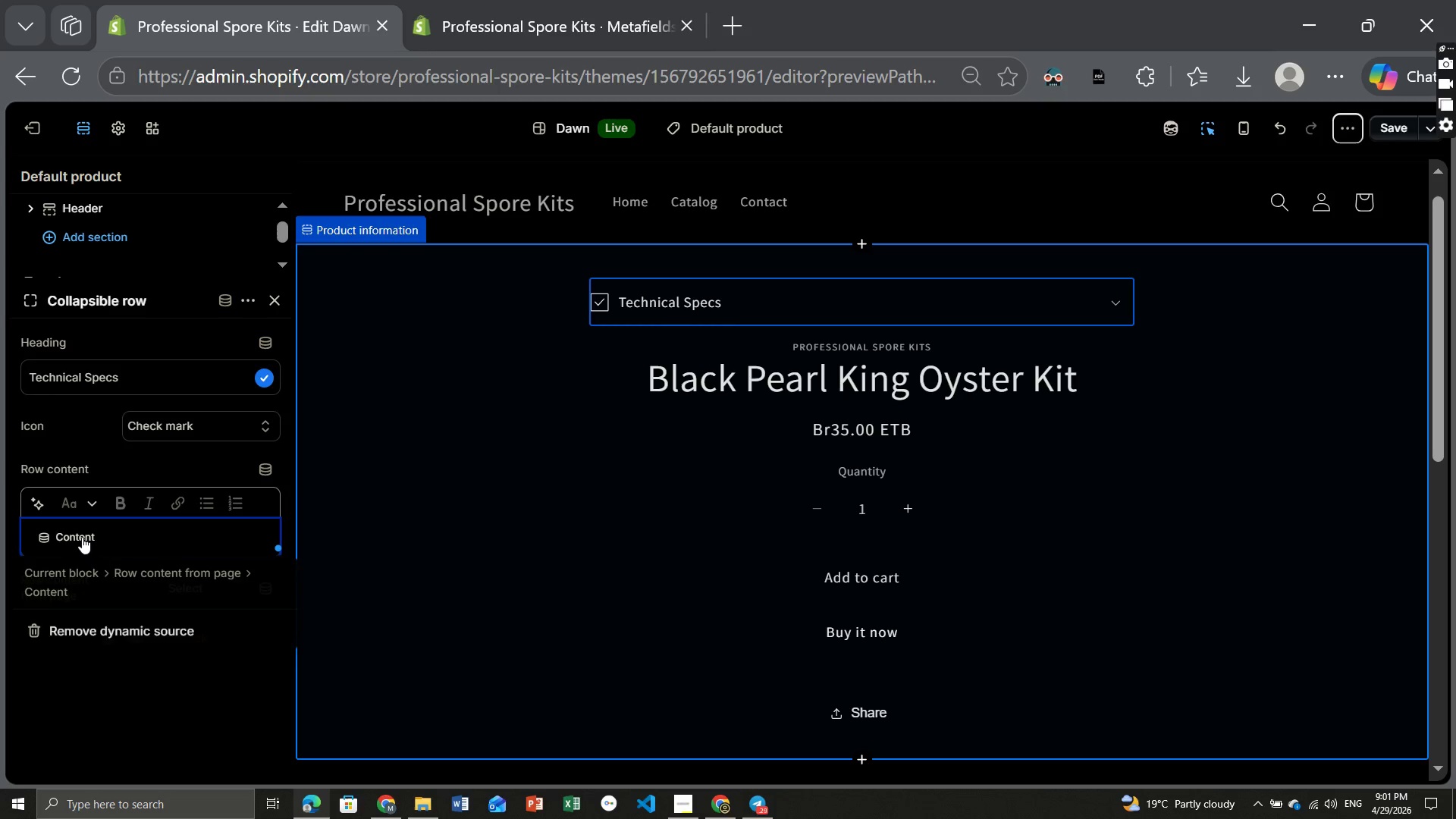 
double_click([82, 537])
 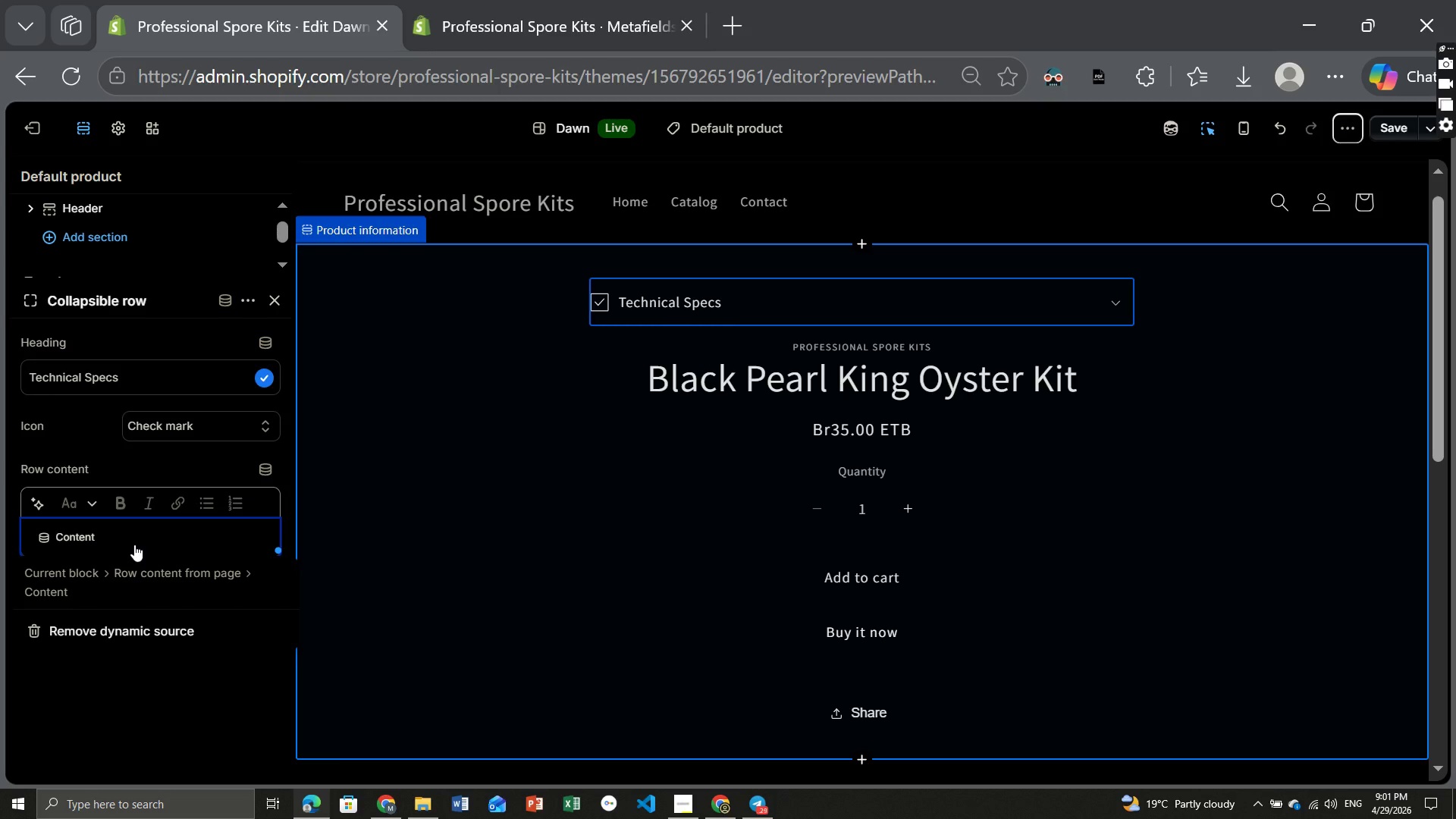 
left_click([134, 544])
 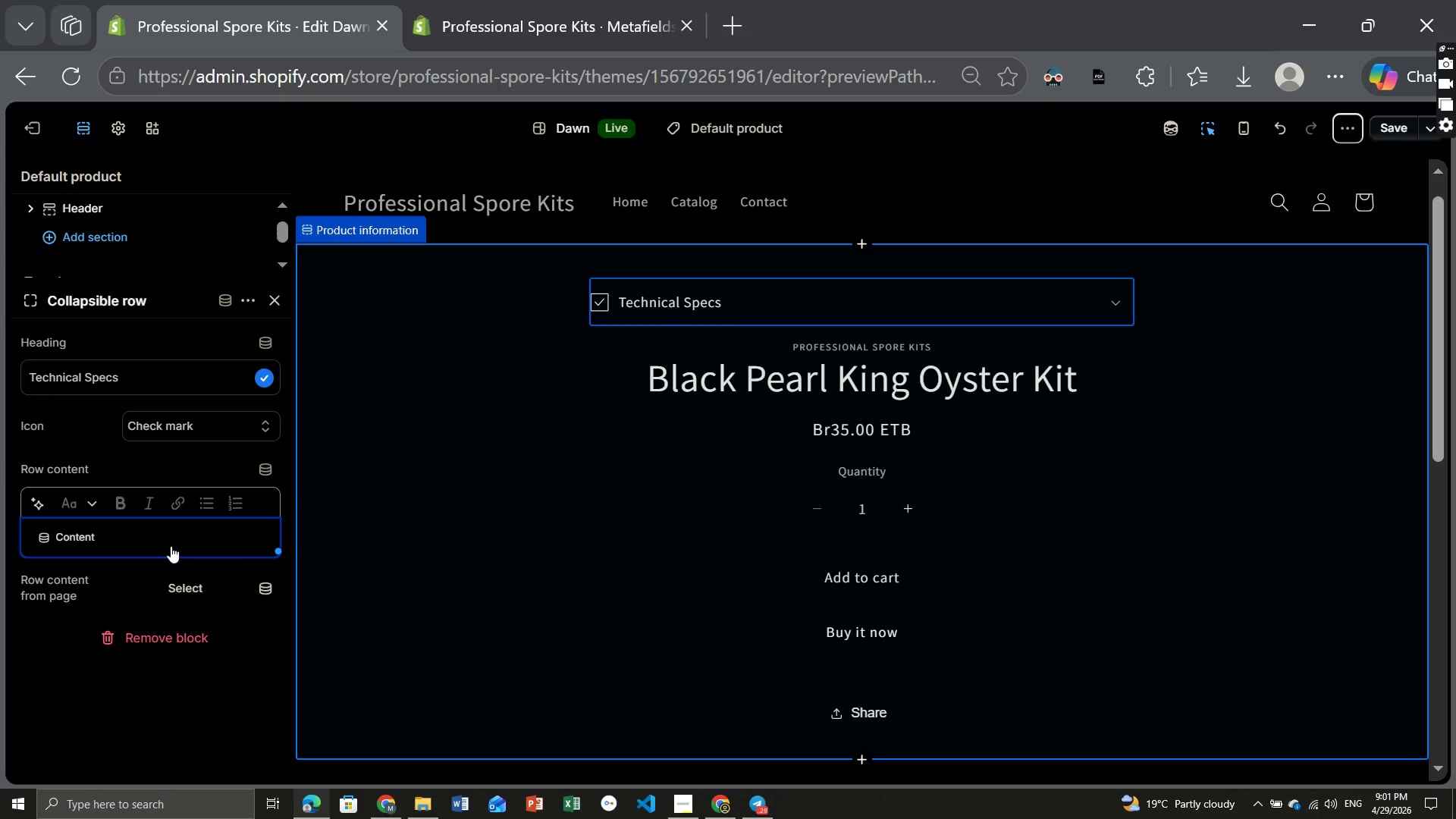 
left_click([171, 546])
 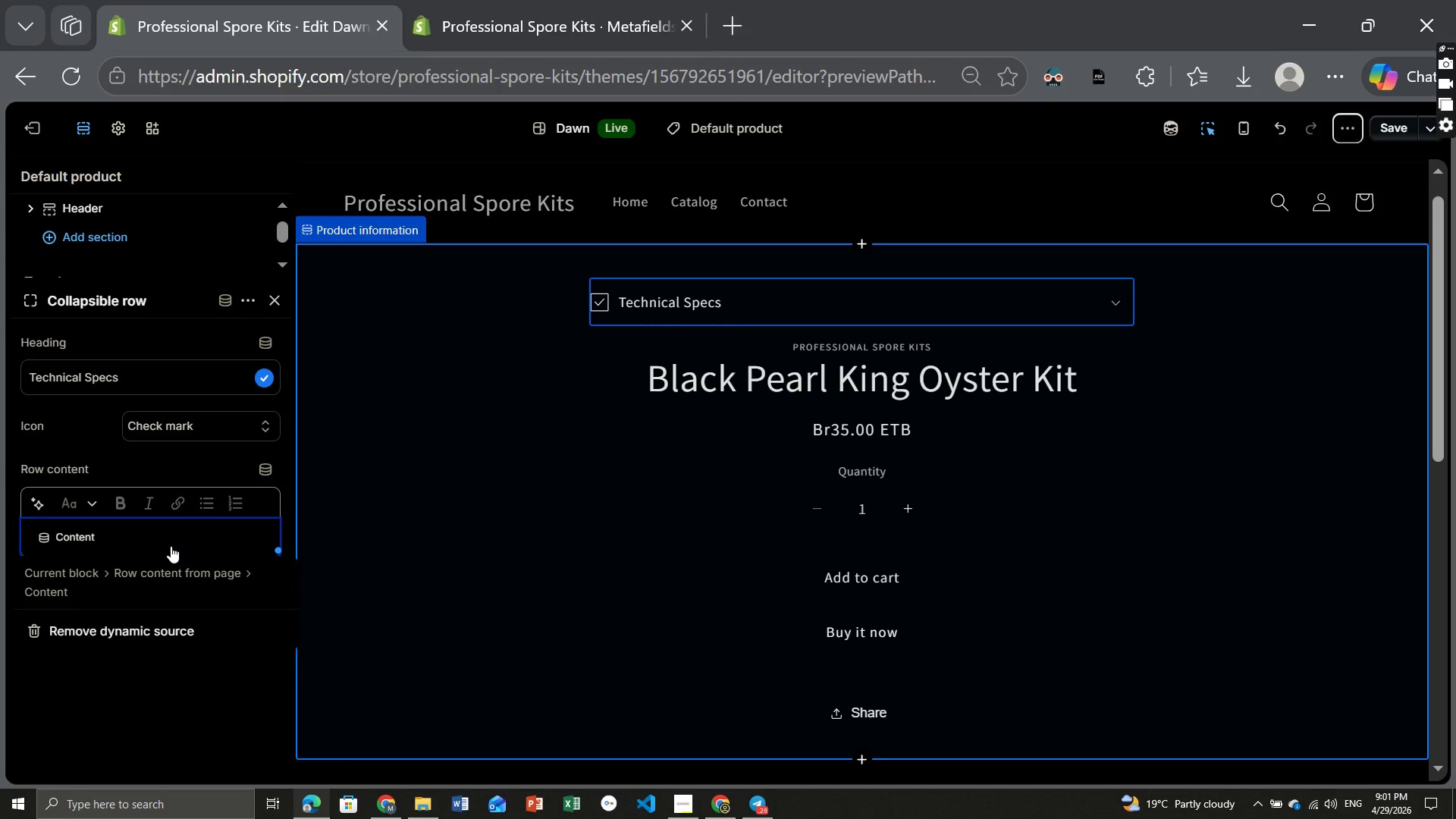 
left_click([171, 546])
 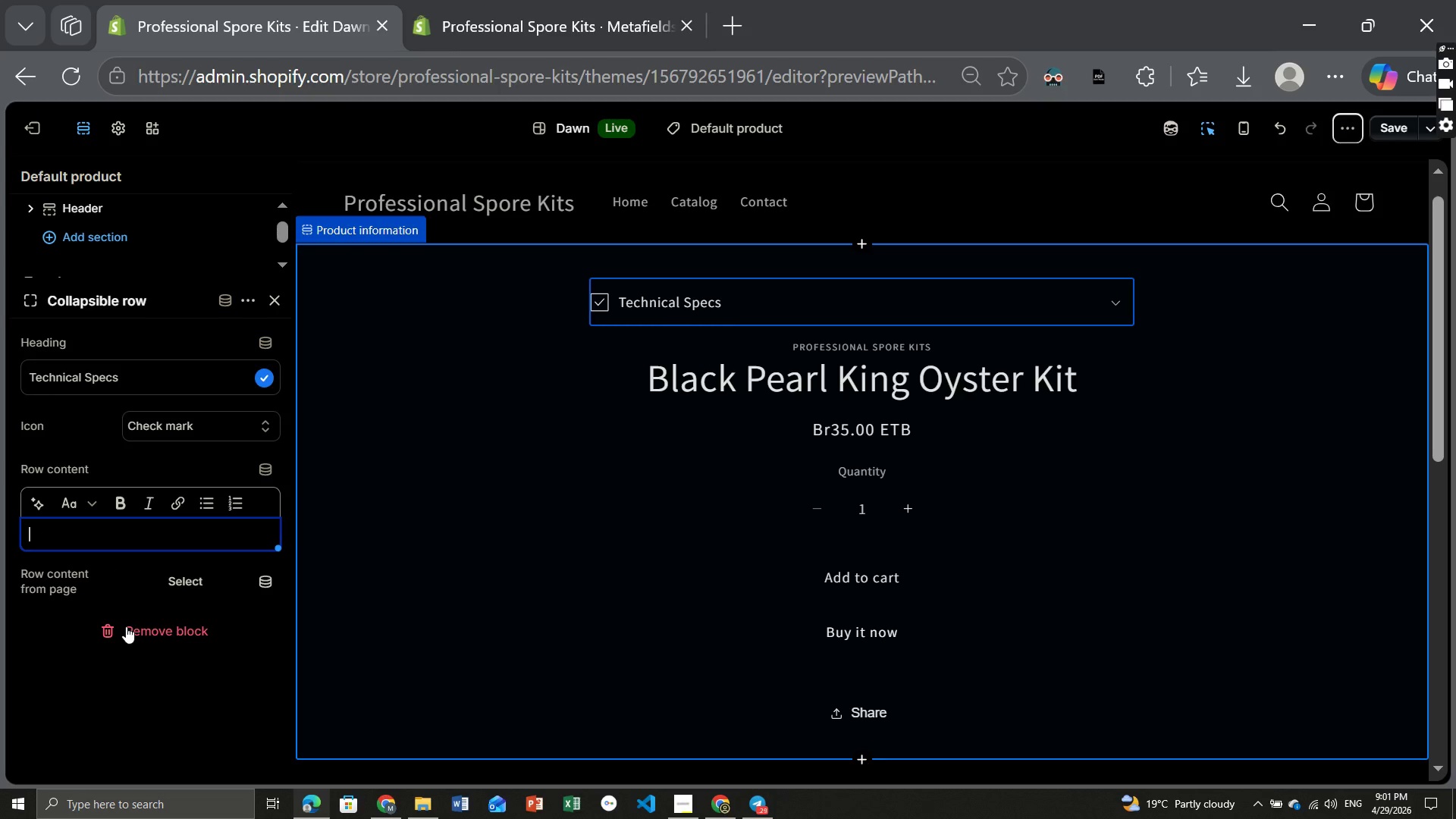 
left_click([126, 626])
 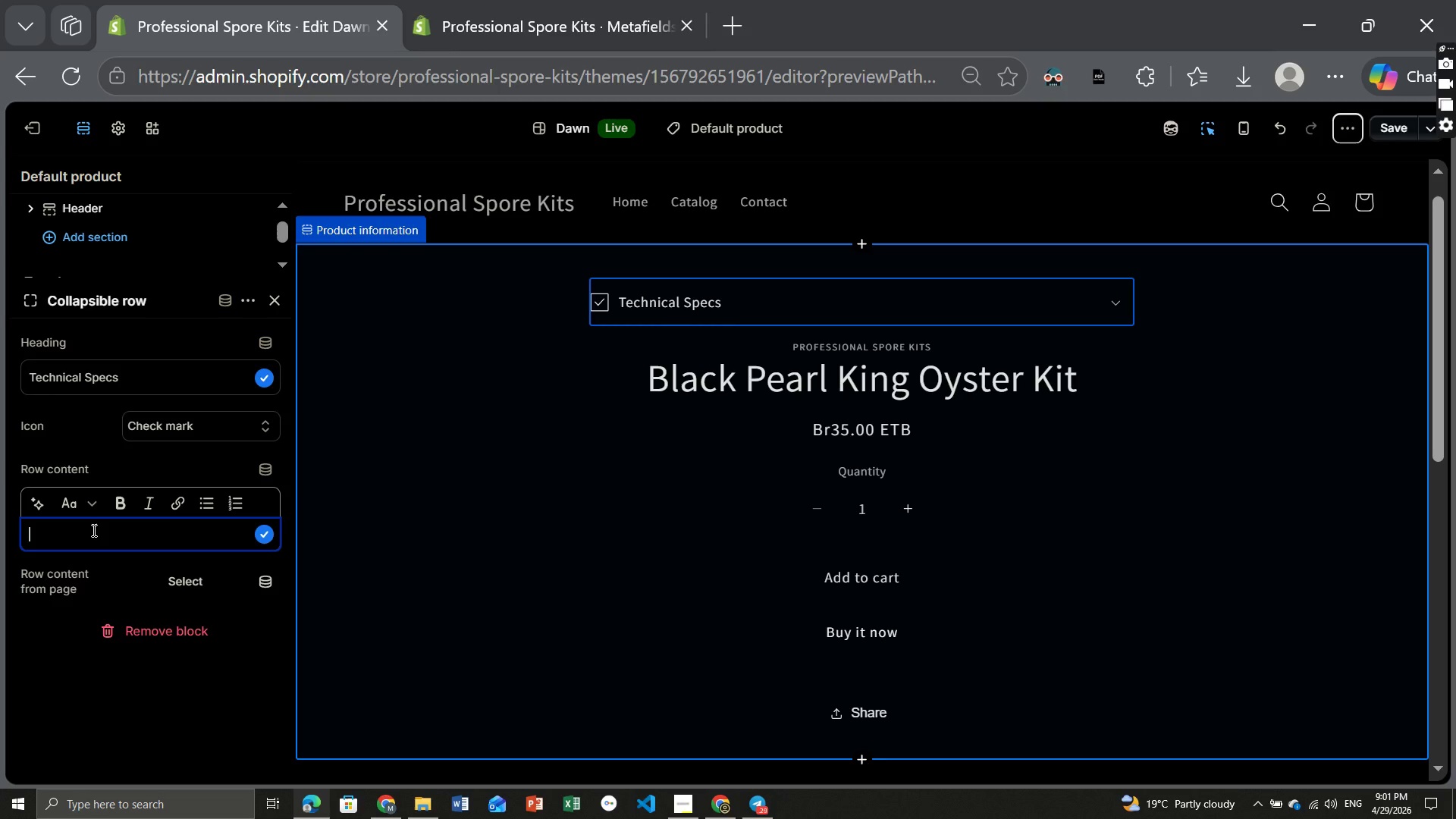 
wait(6.89)
 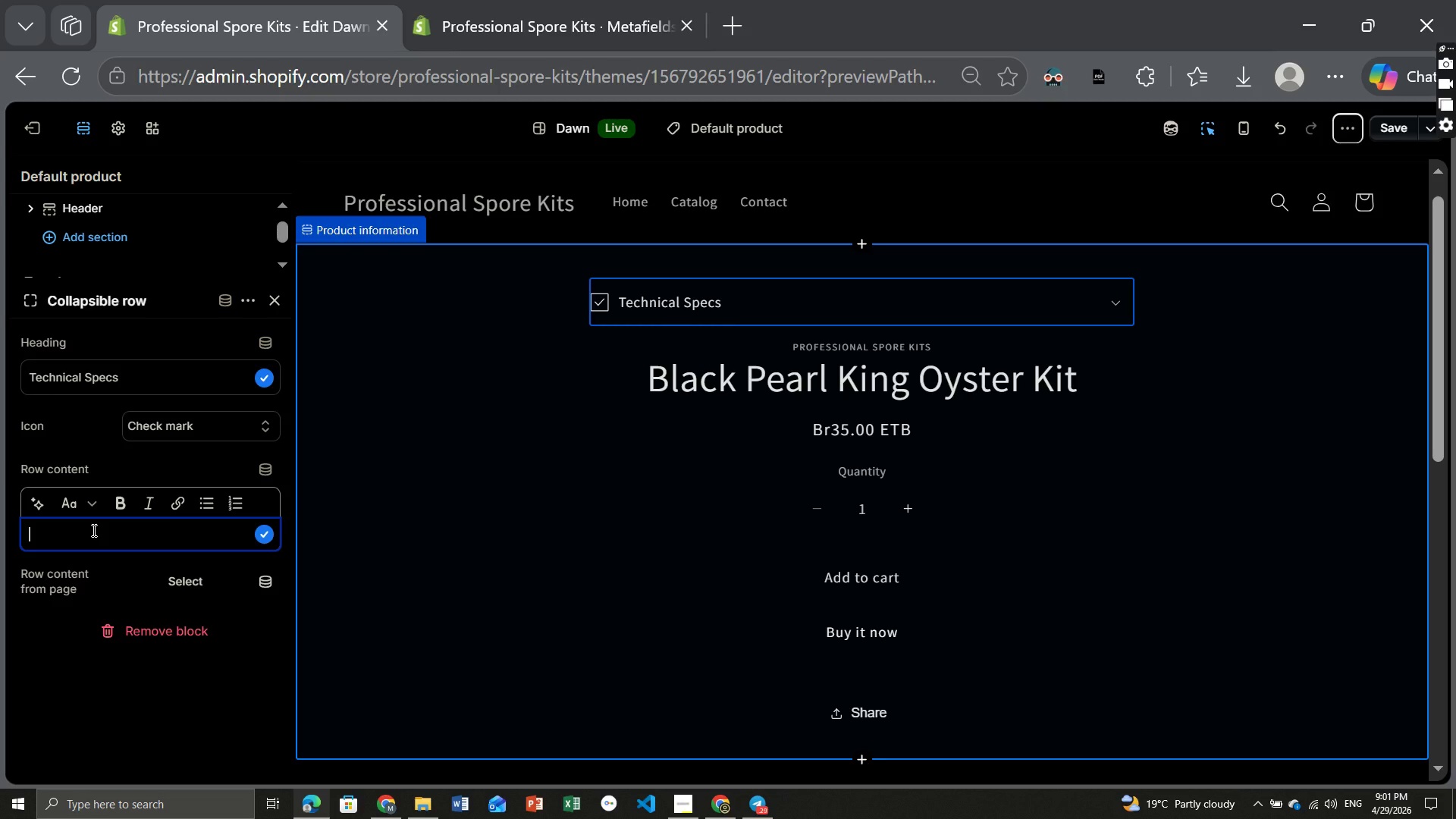 
key(Control+ControlLeft)
 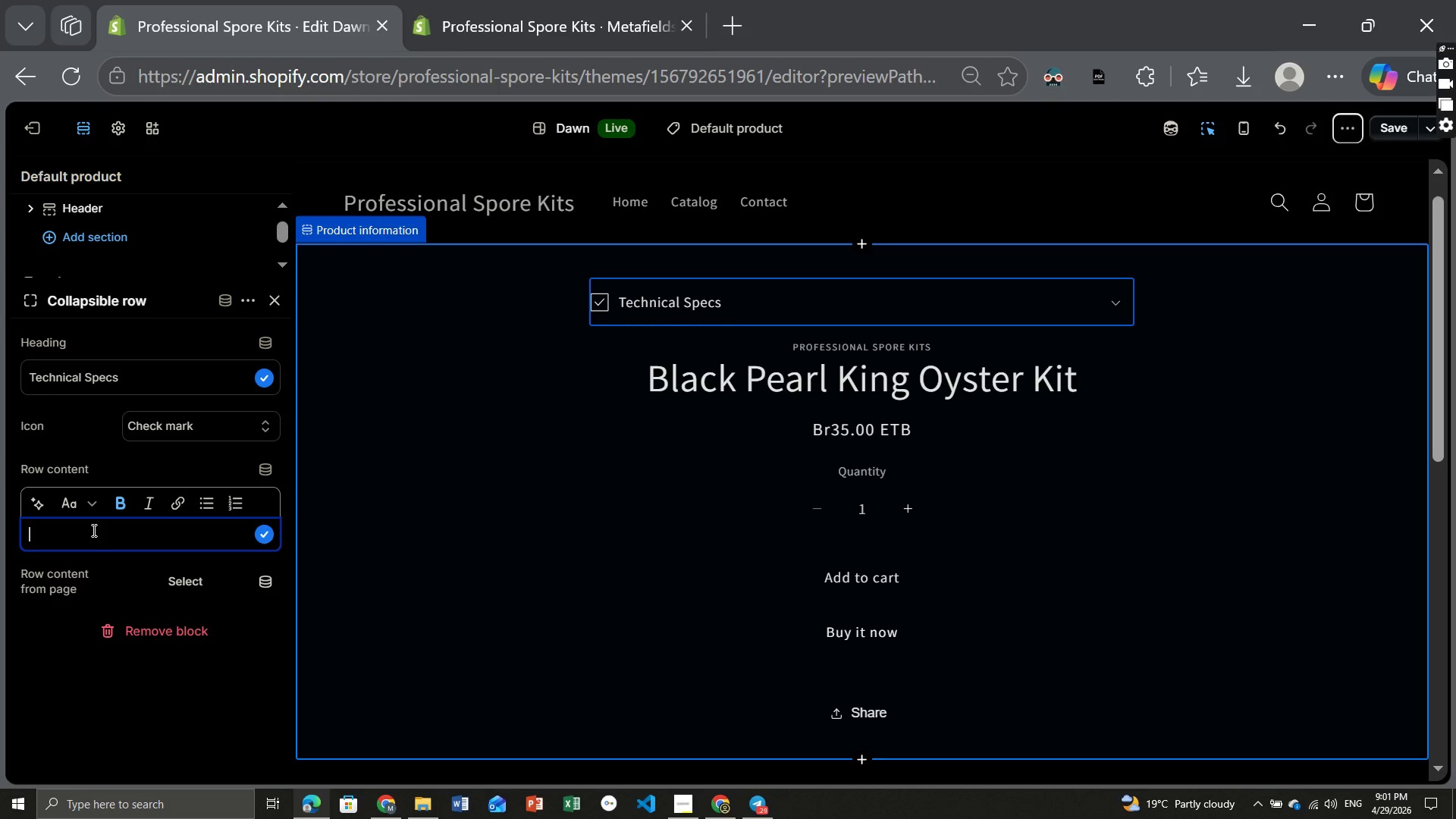 
key(Control+B)
 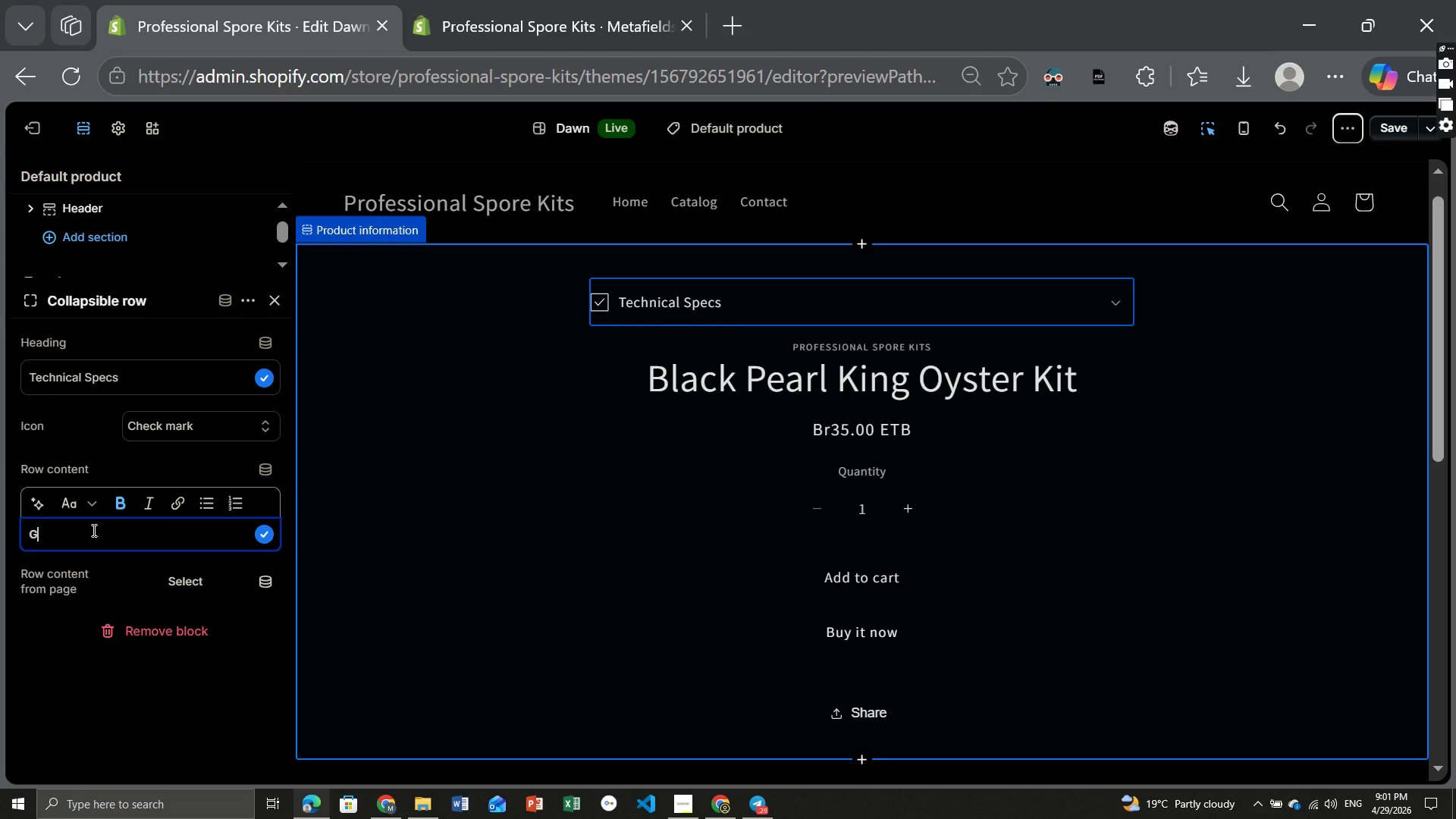 
type(Growth Difficulty: )
 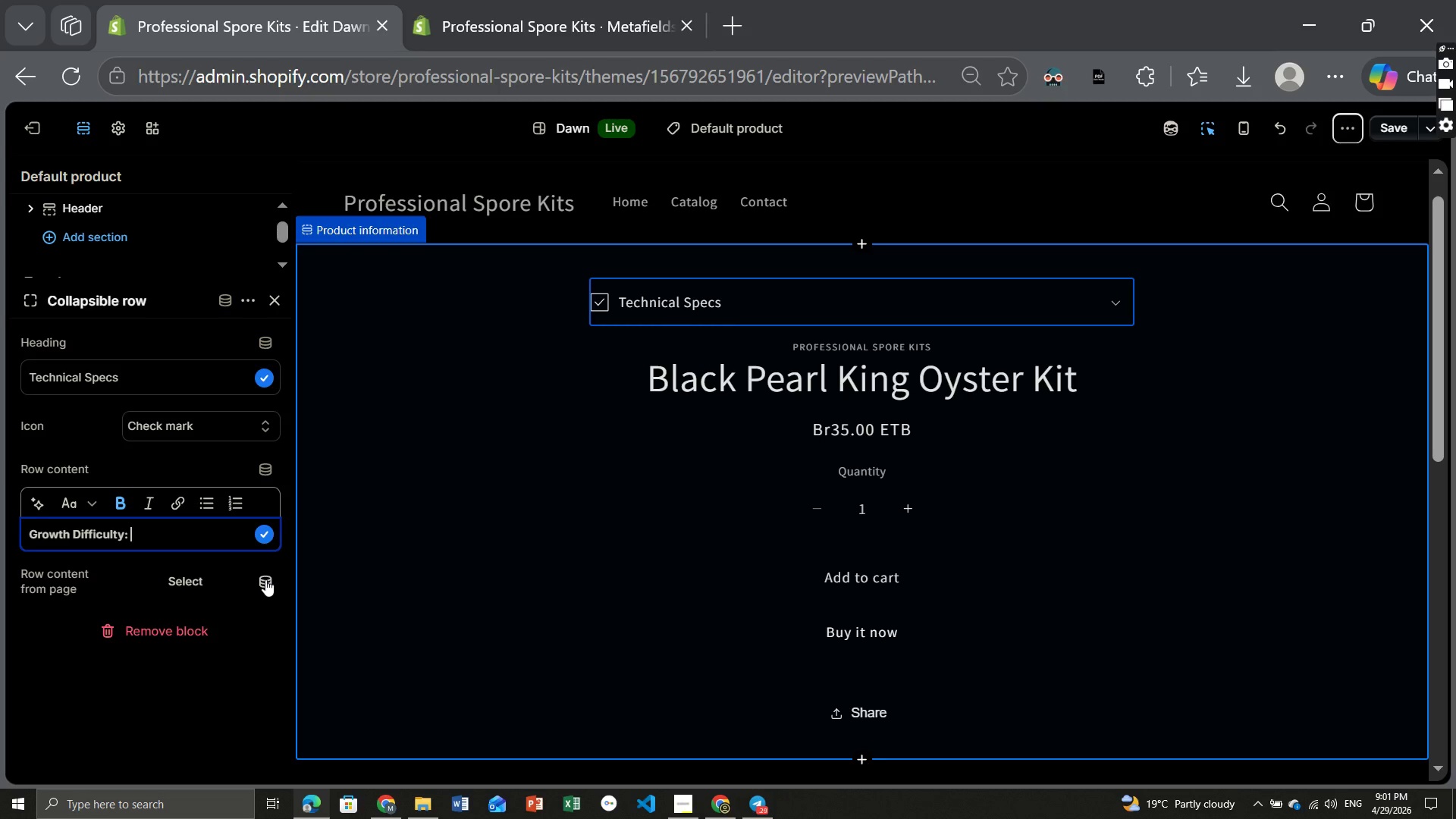 
wait(6.28)
 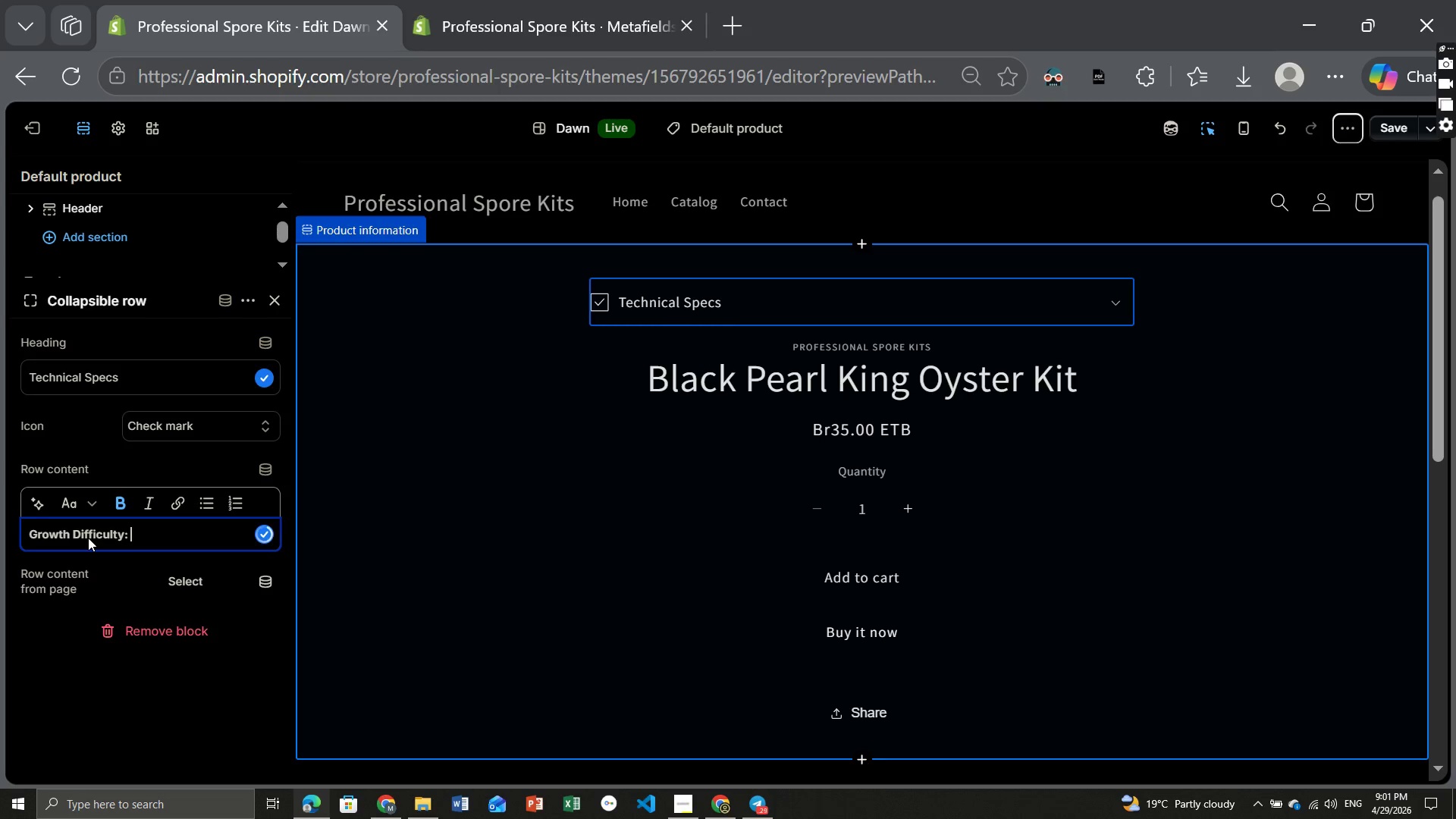 
left_click([265, 579])
 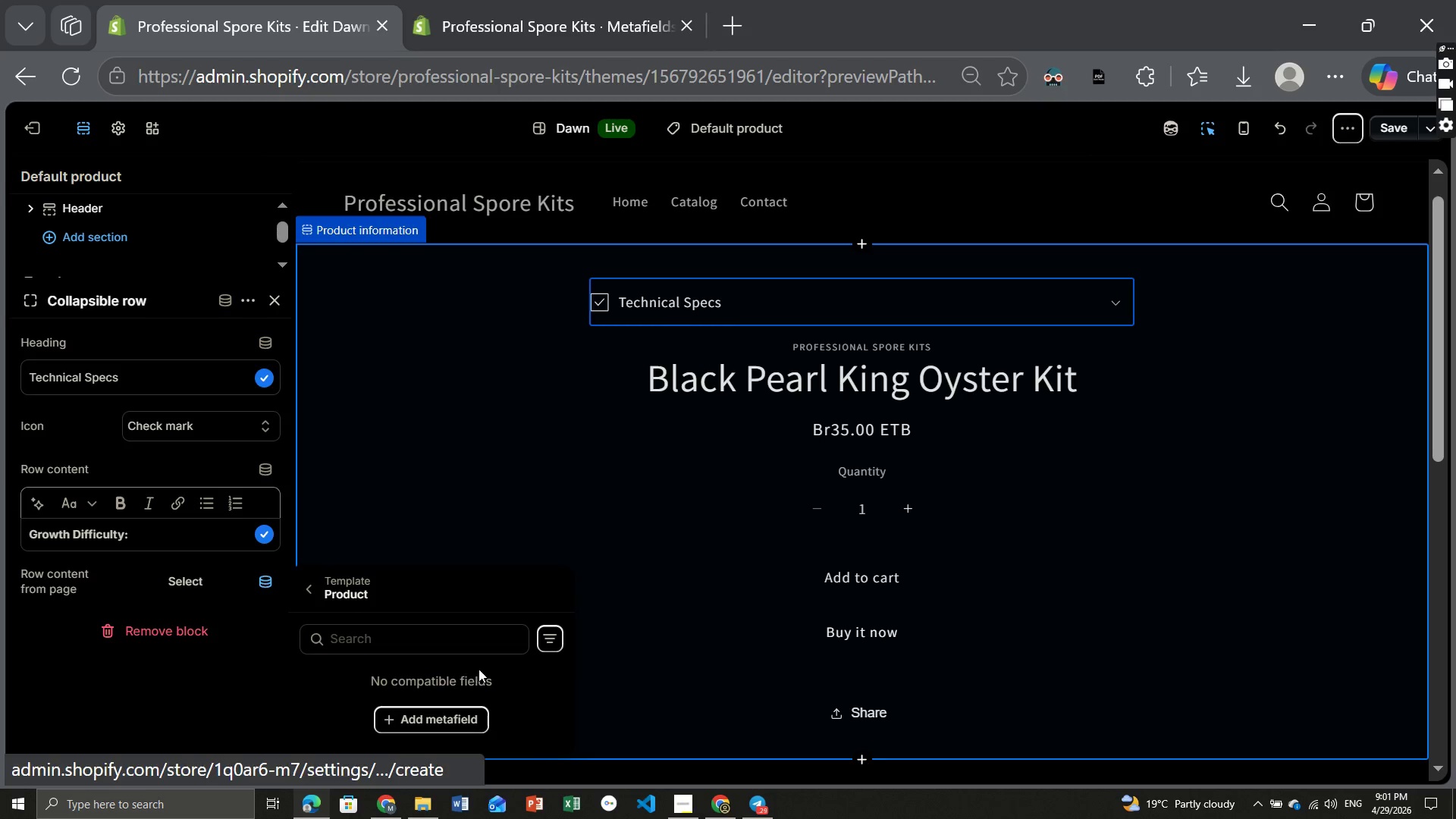 
wait(5.08)
 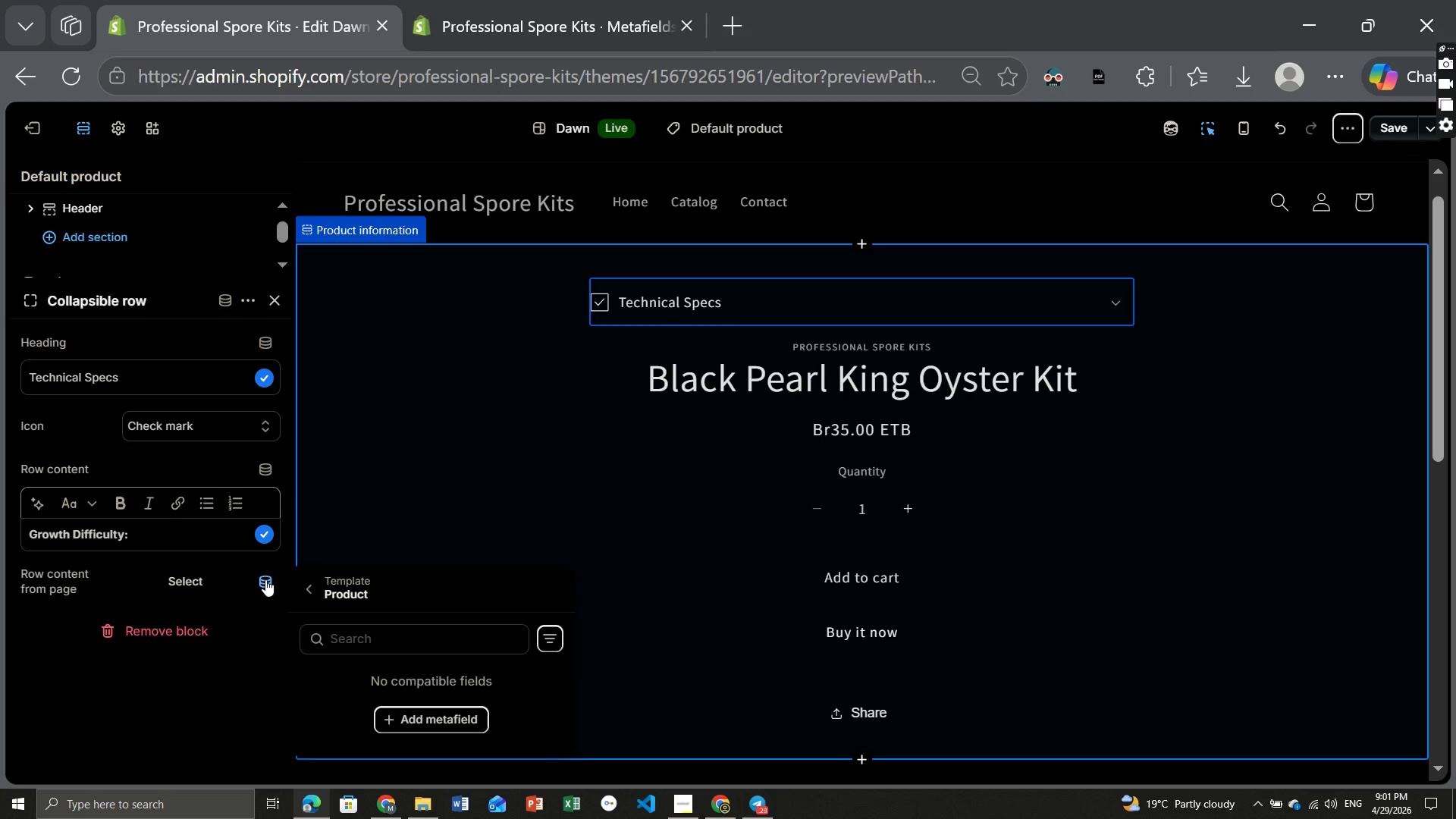 
left_click([464, 682])
 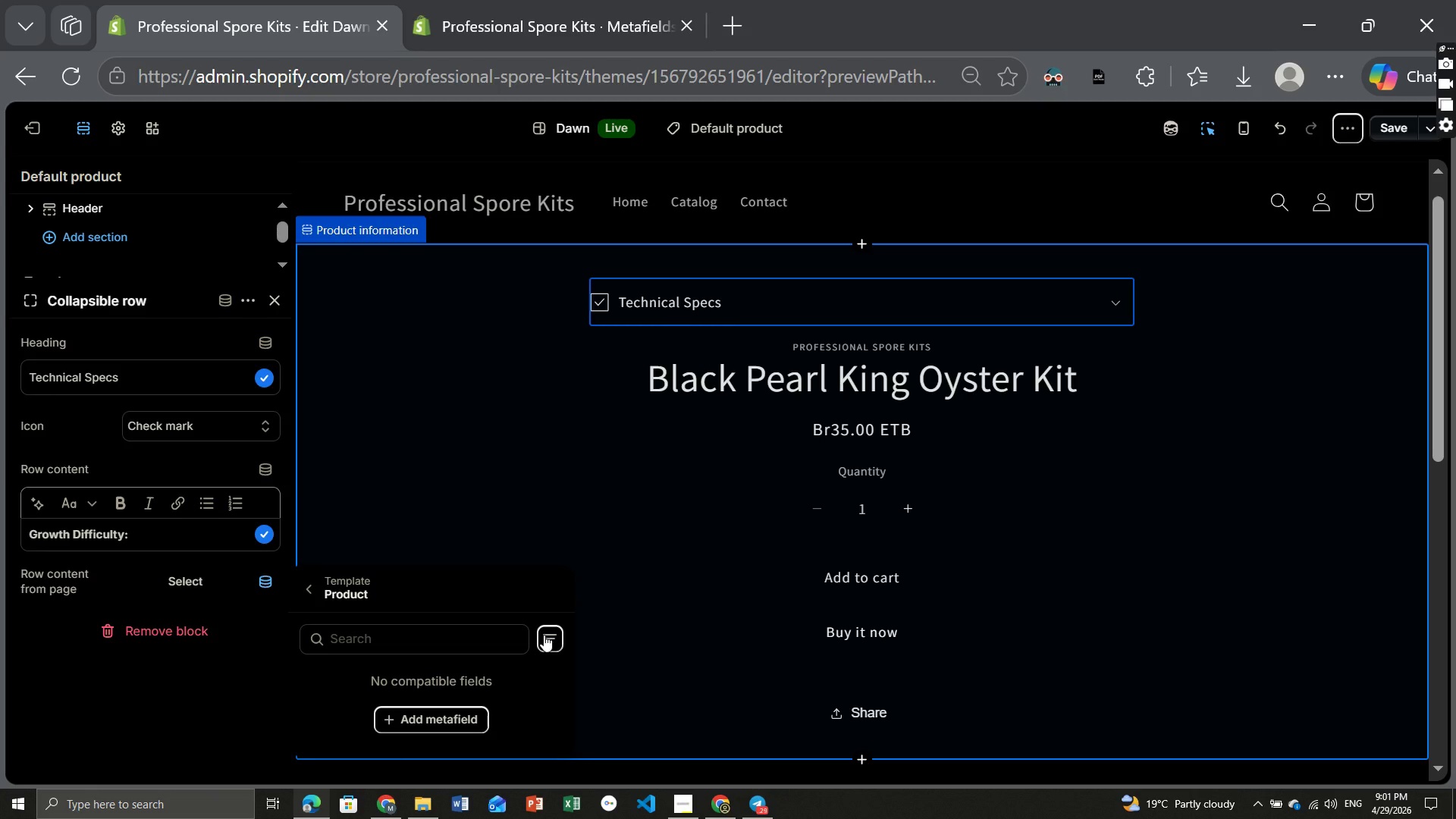 
left_click([544, 635])
 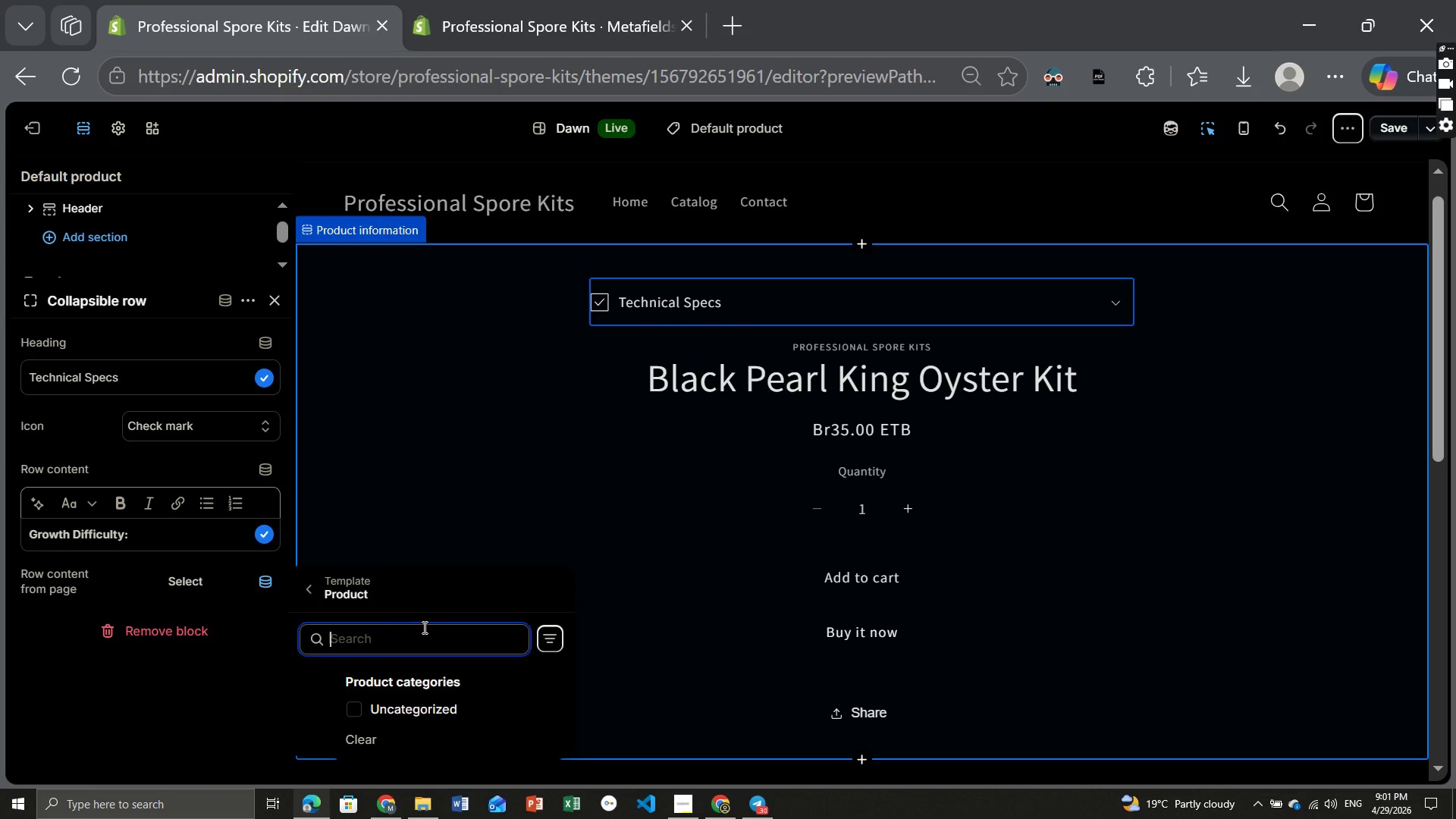 
left_click([423, 627])
 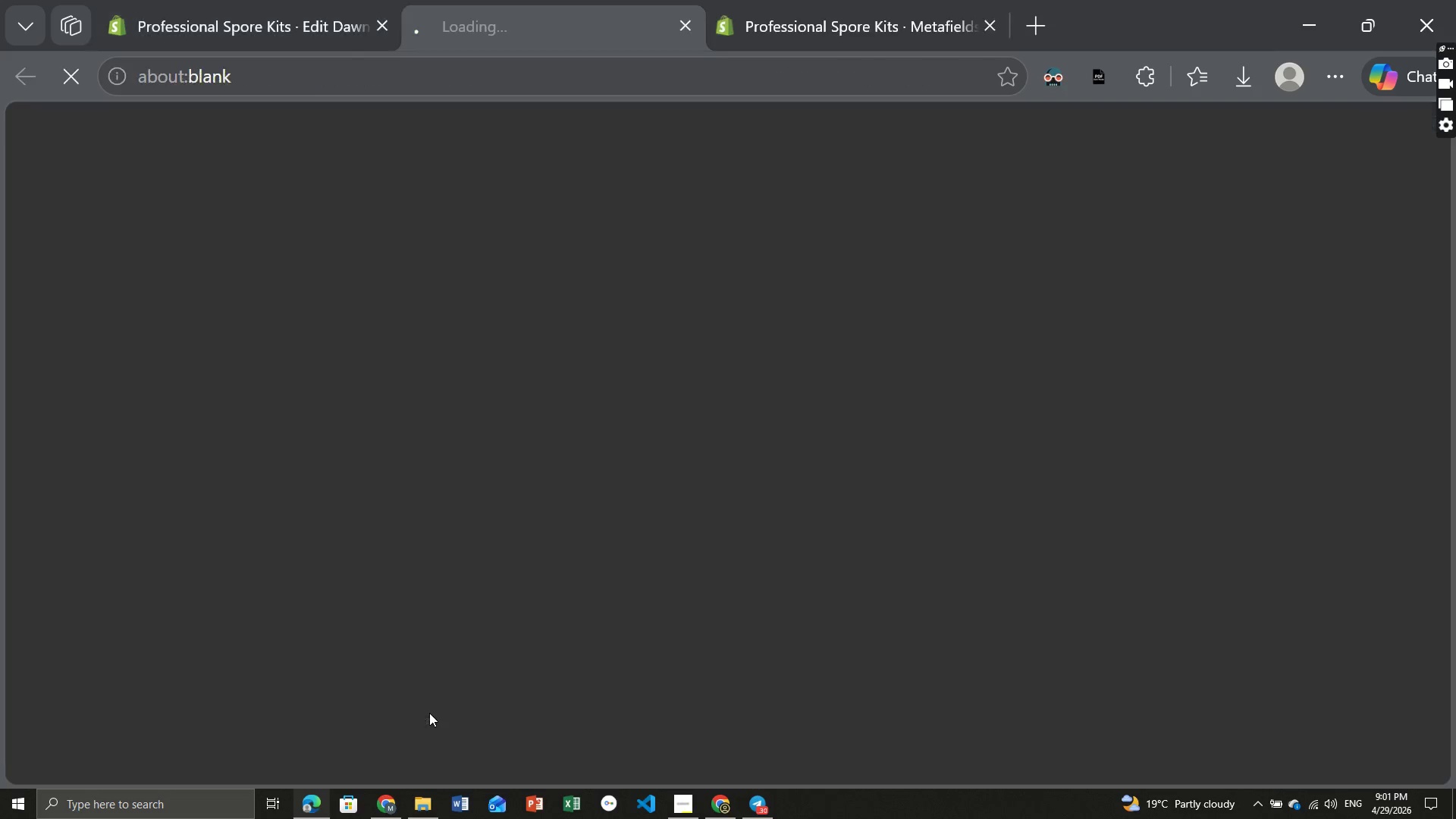 
left_click([429, 713])
 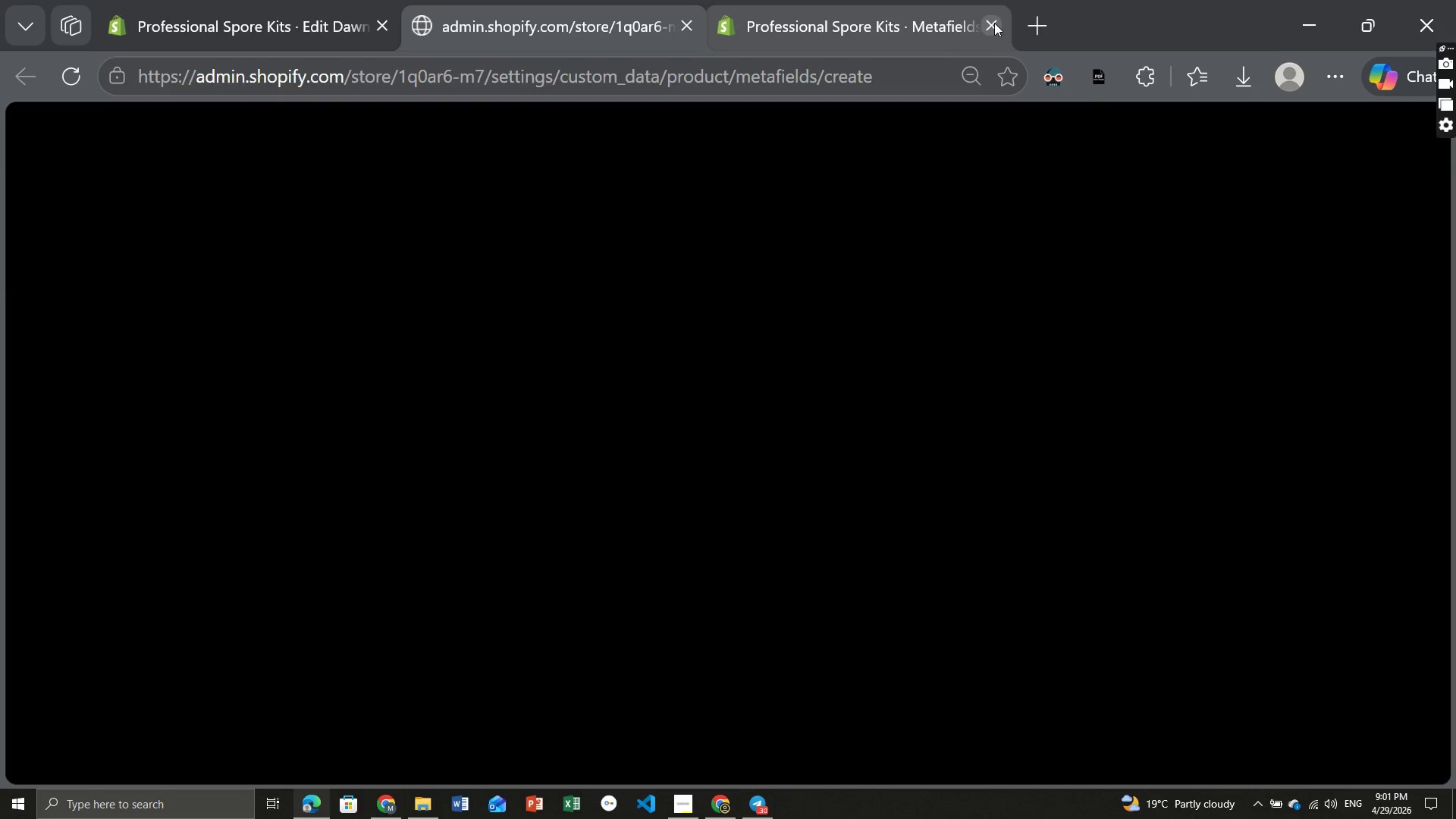 
left_click([994, 23])
 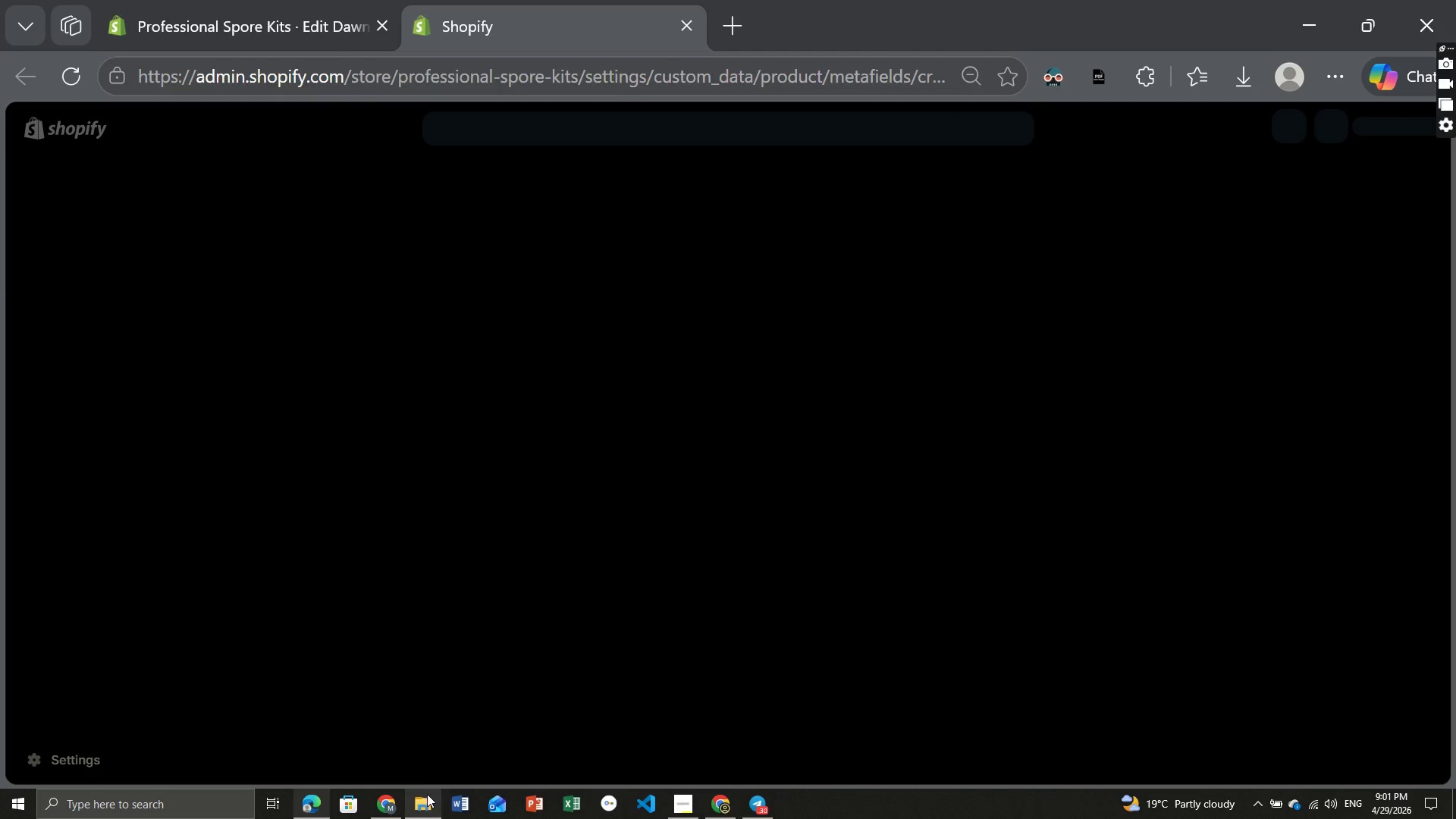 
mouse_move([391, 781])
 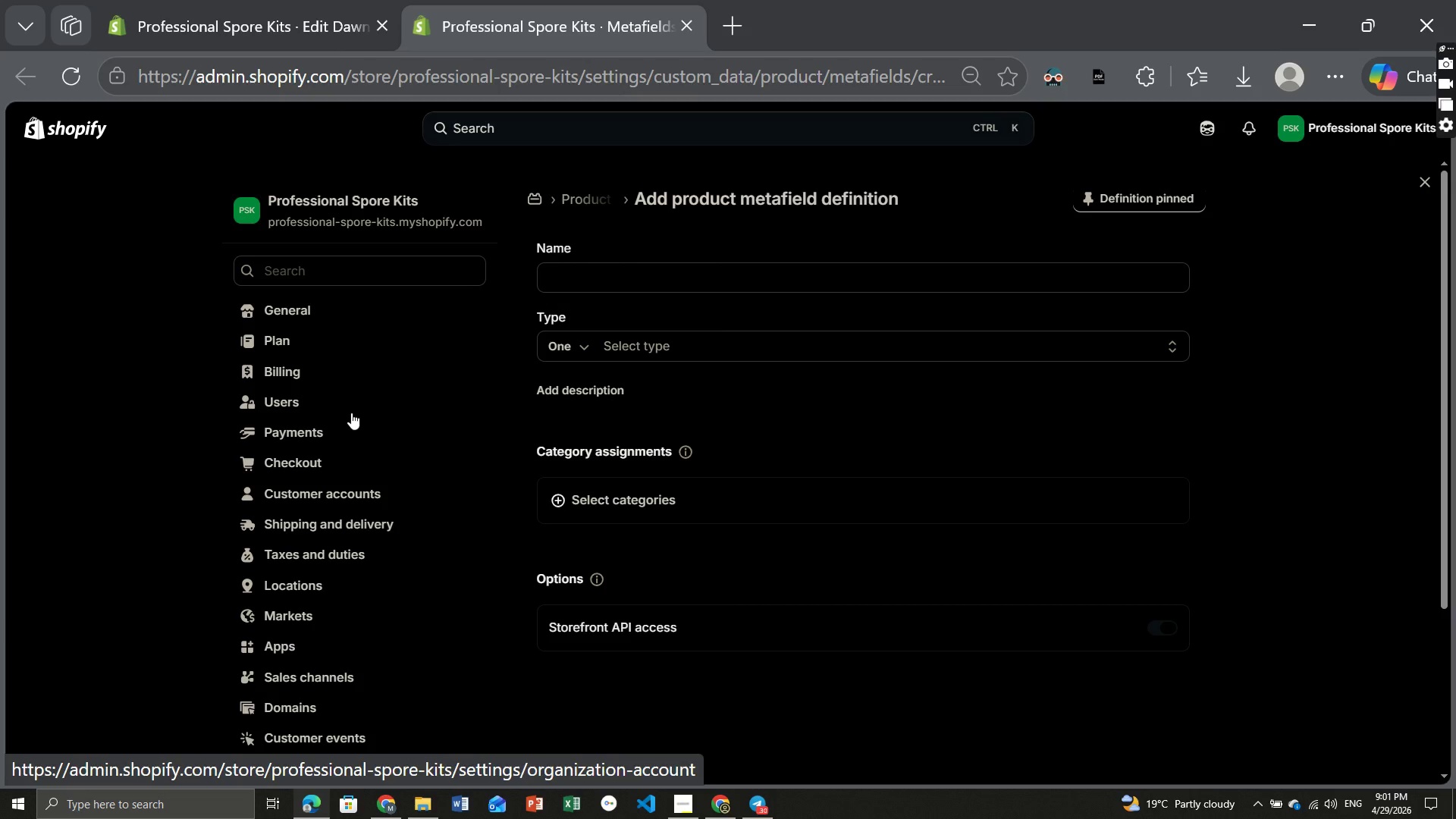 
wait(5.93)
 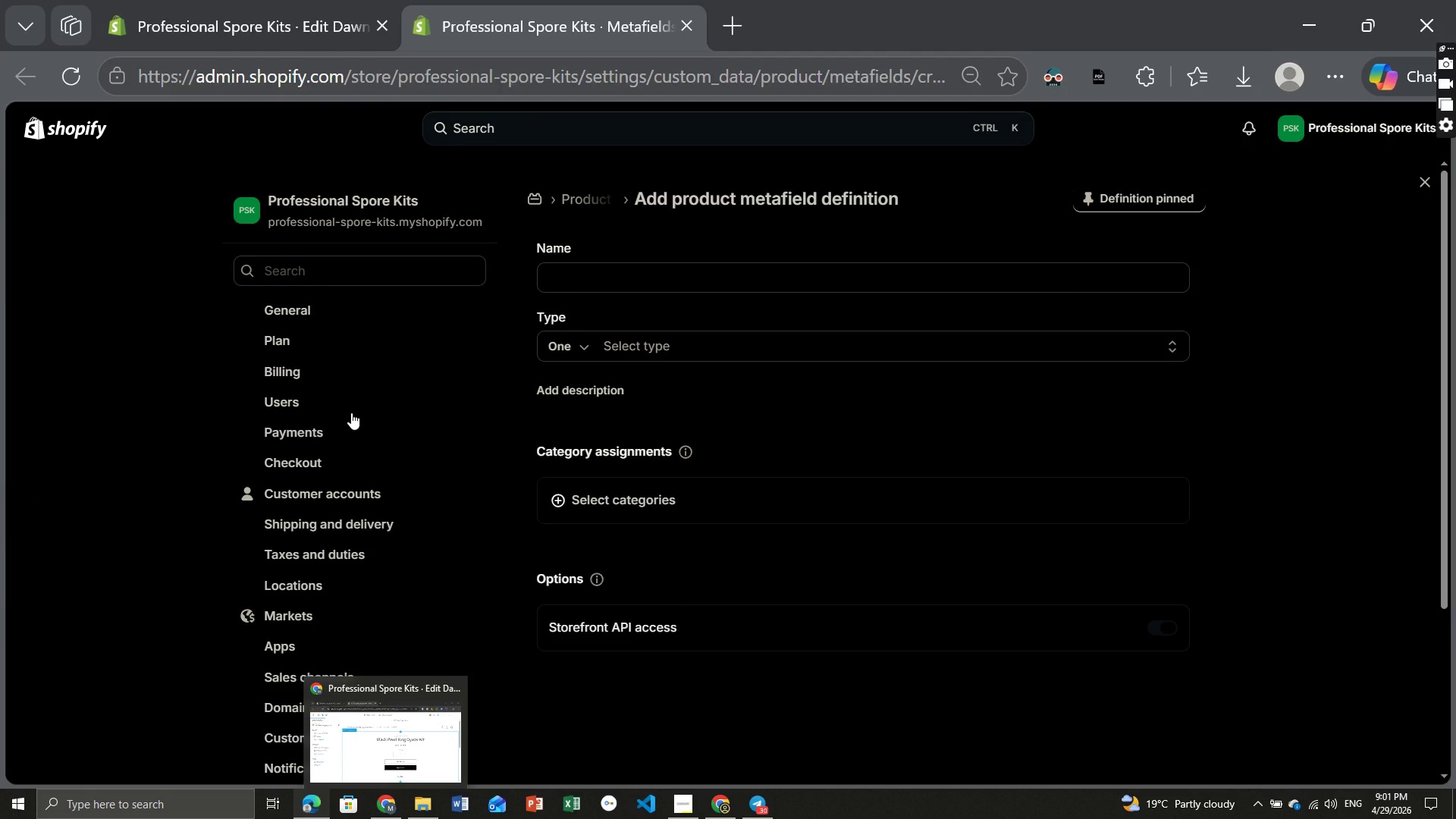 
mouse_move([520, 407])
 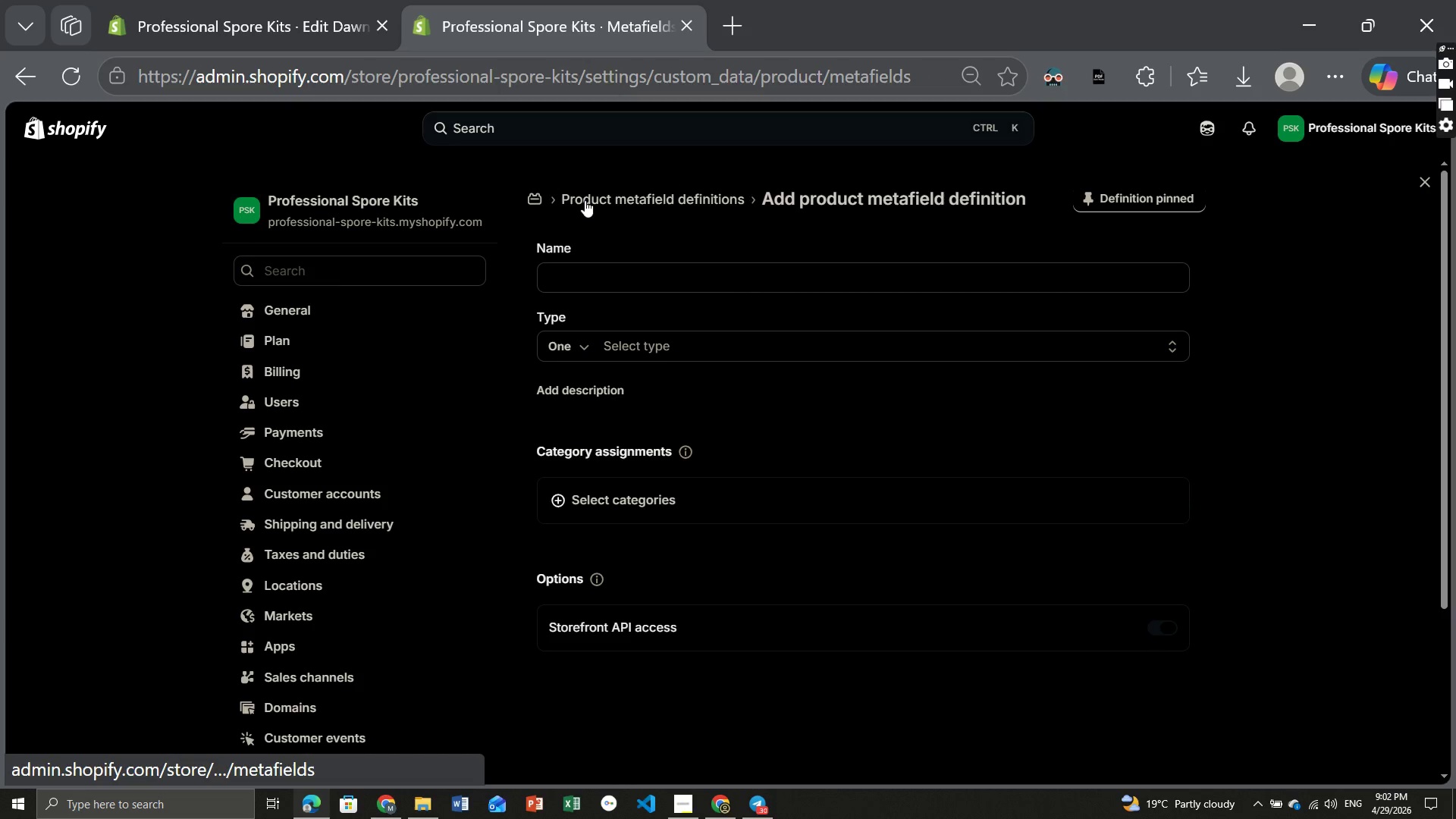 
left_click([585, 200])
 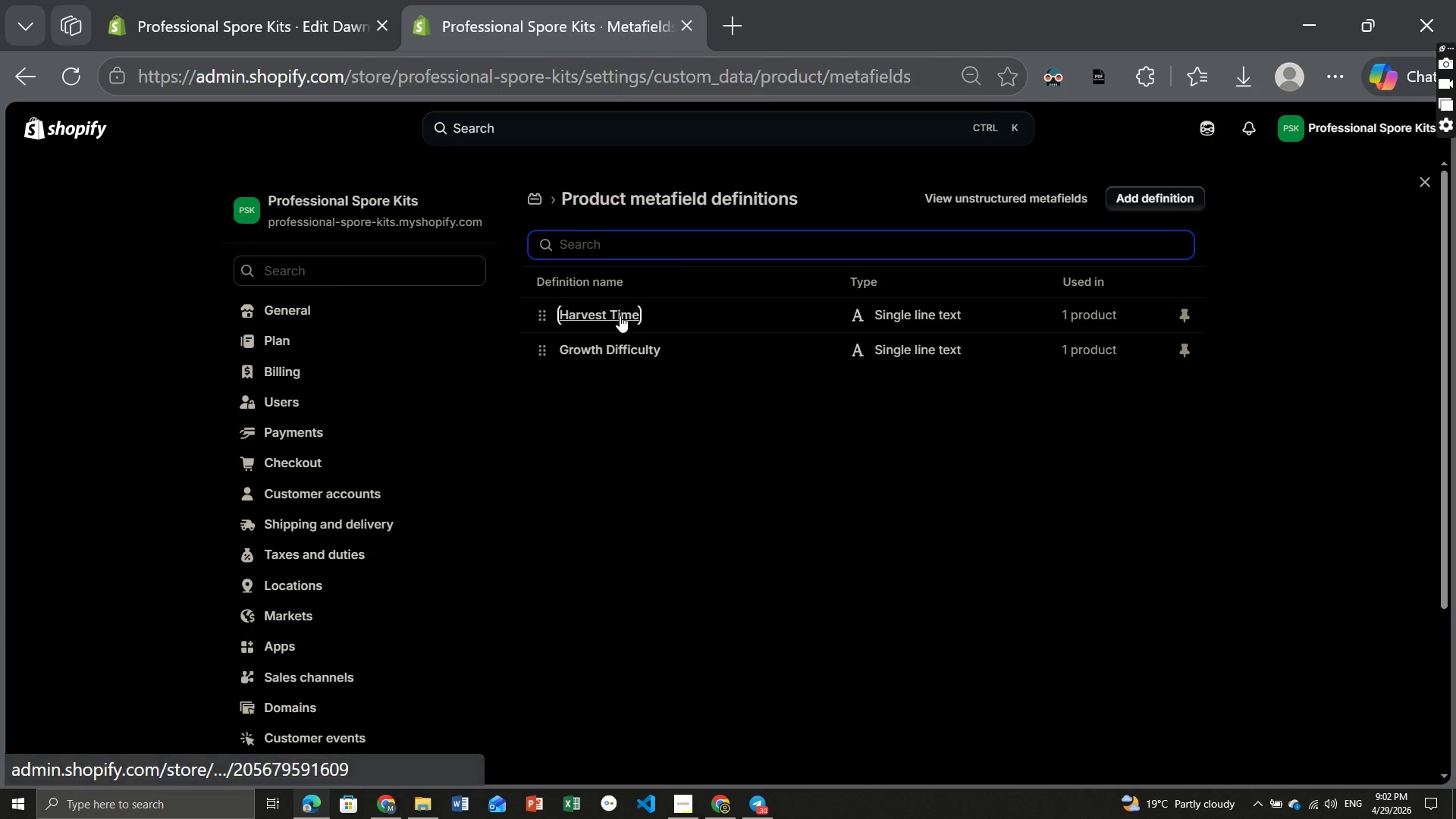 
left_click([620, 315])
 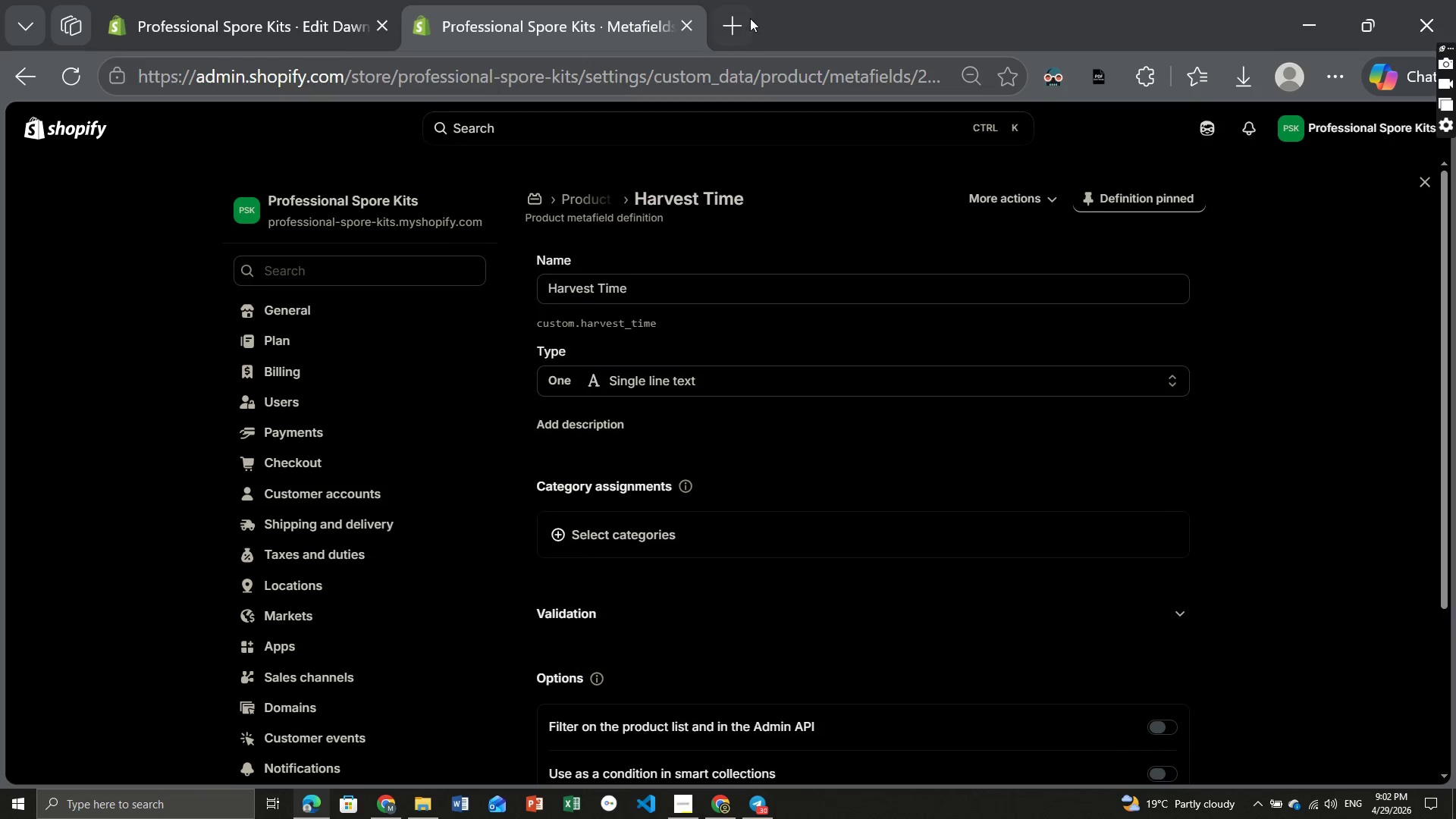 
wait(6.09)
 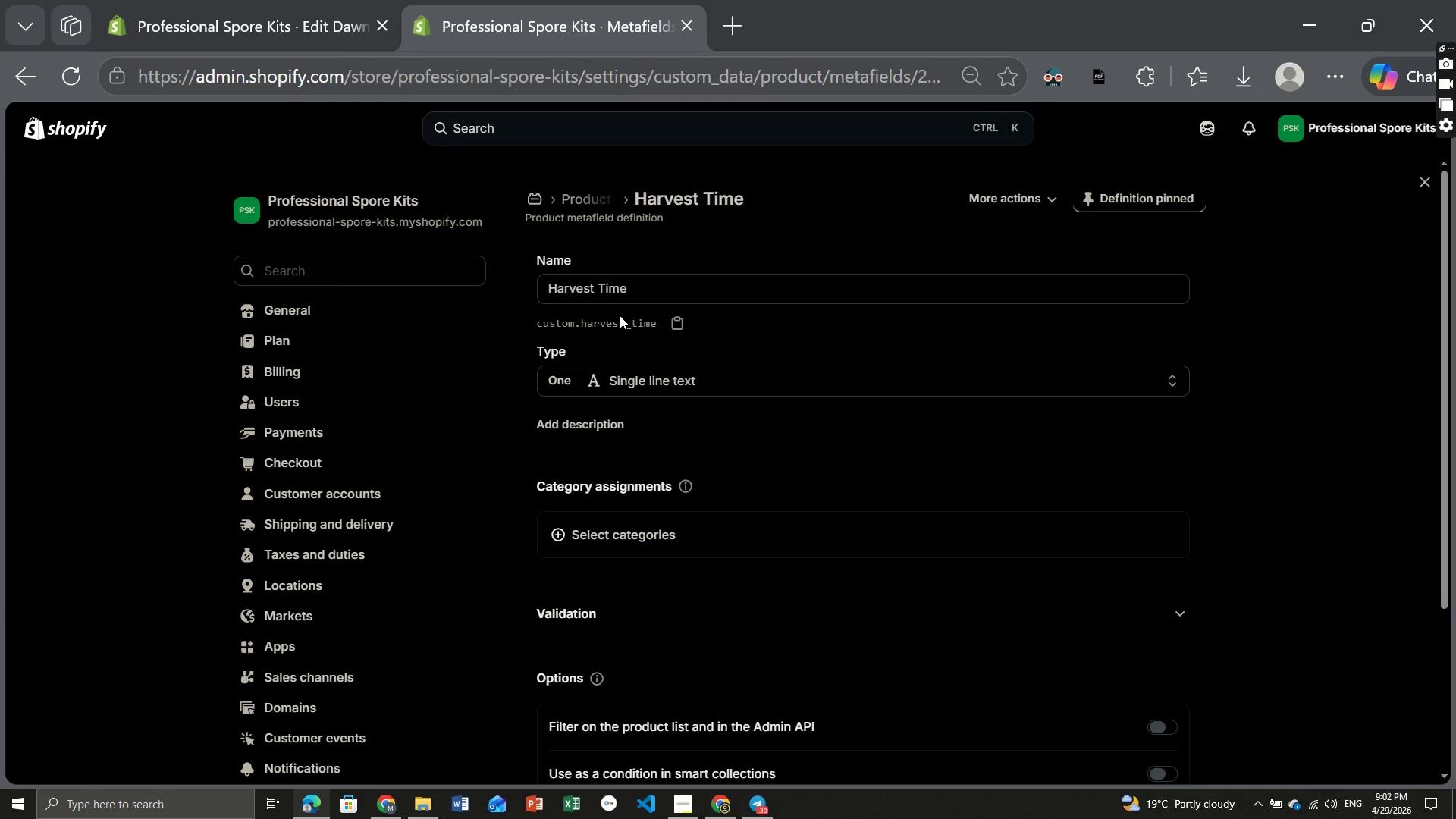 
left_click([690, 25])
 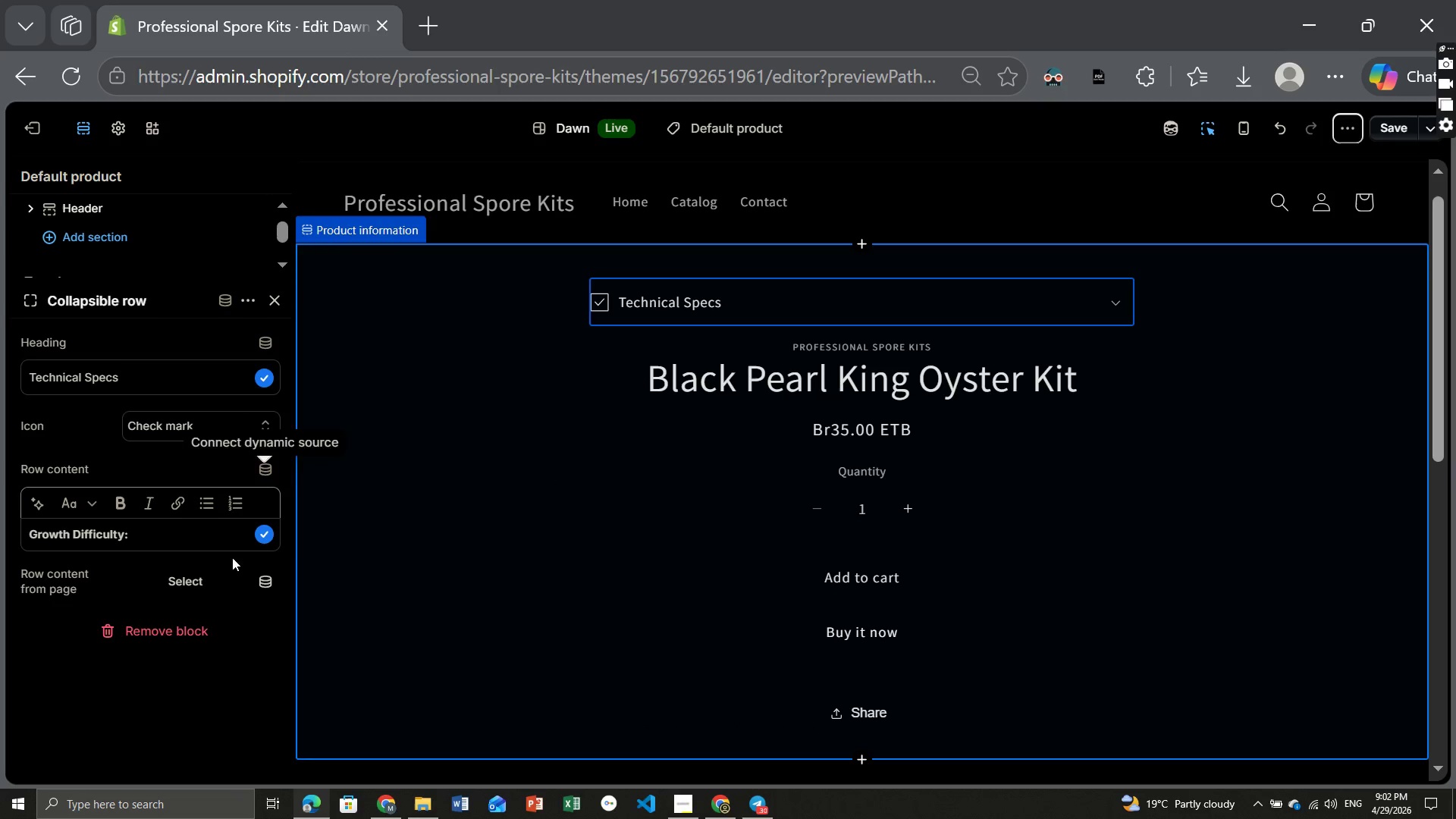 
wait(5.8)
 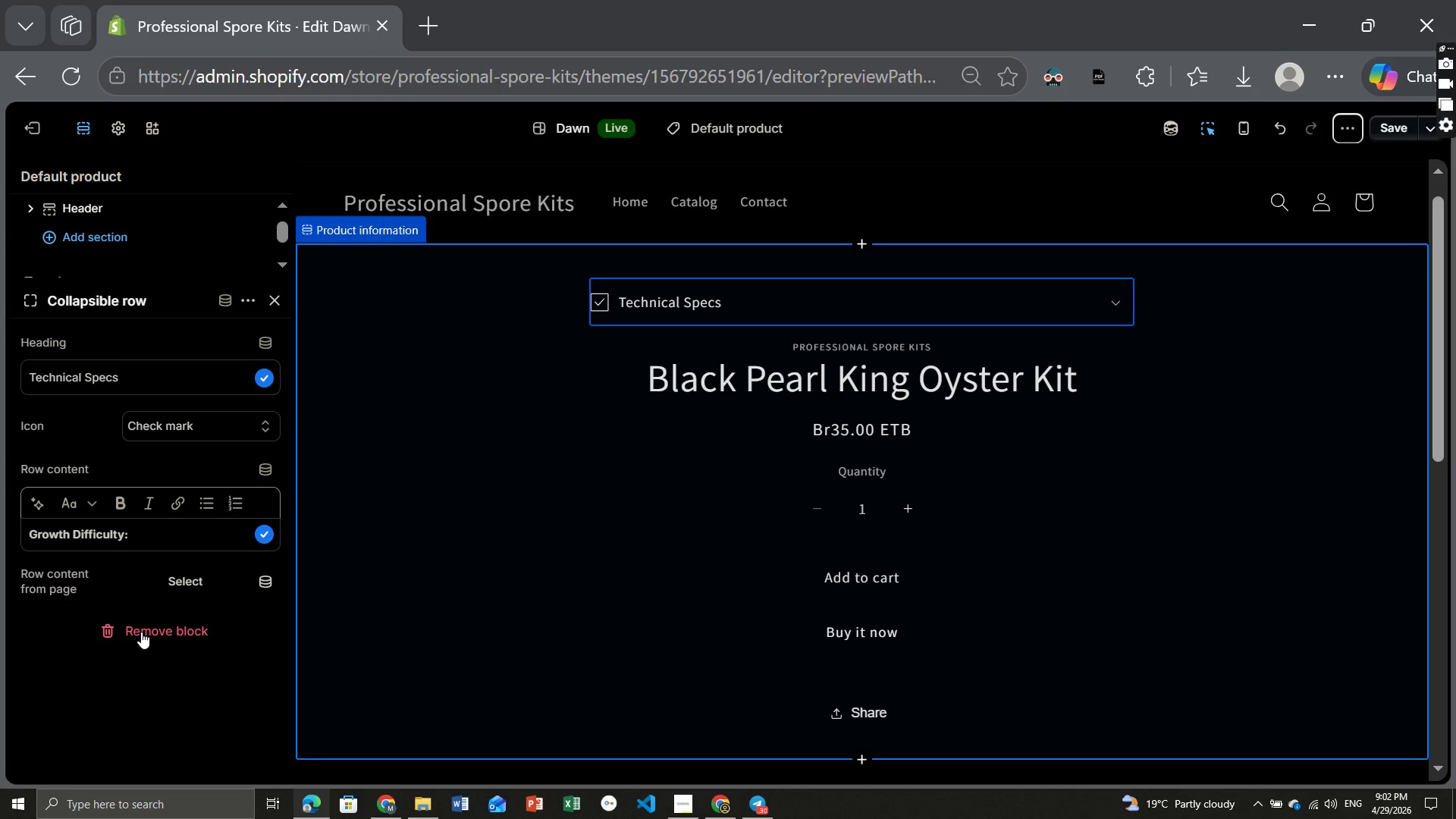 
left_click([185, 576])
 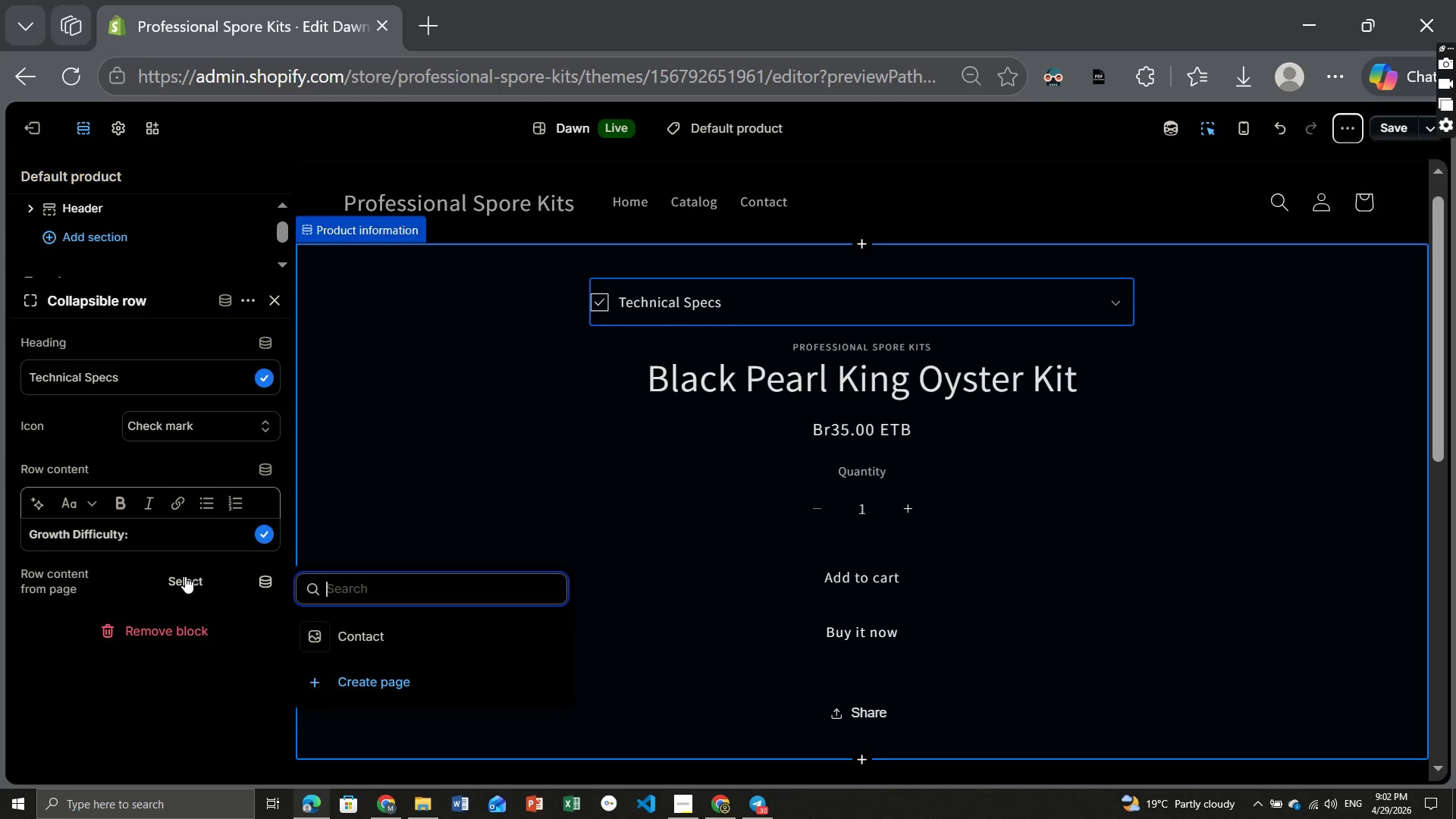 
wait(8.08)
 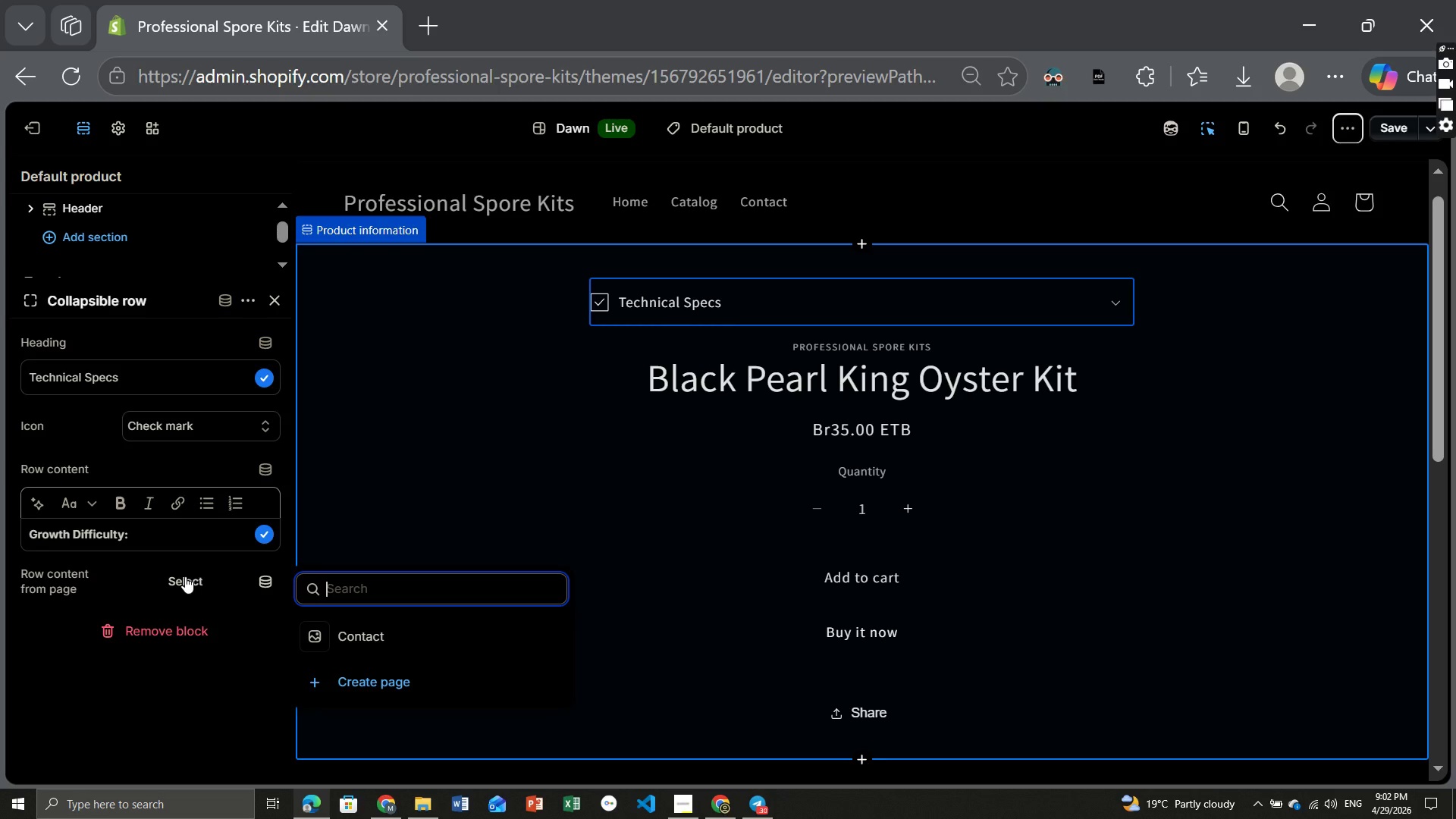 
left_click([264, 582])
 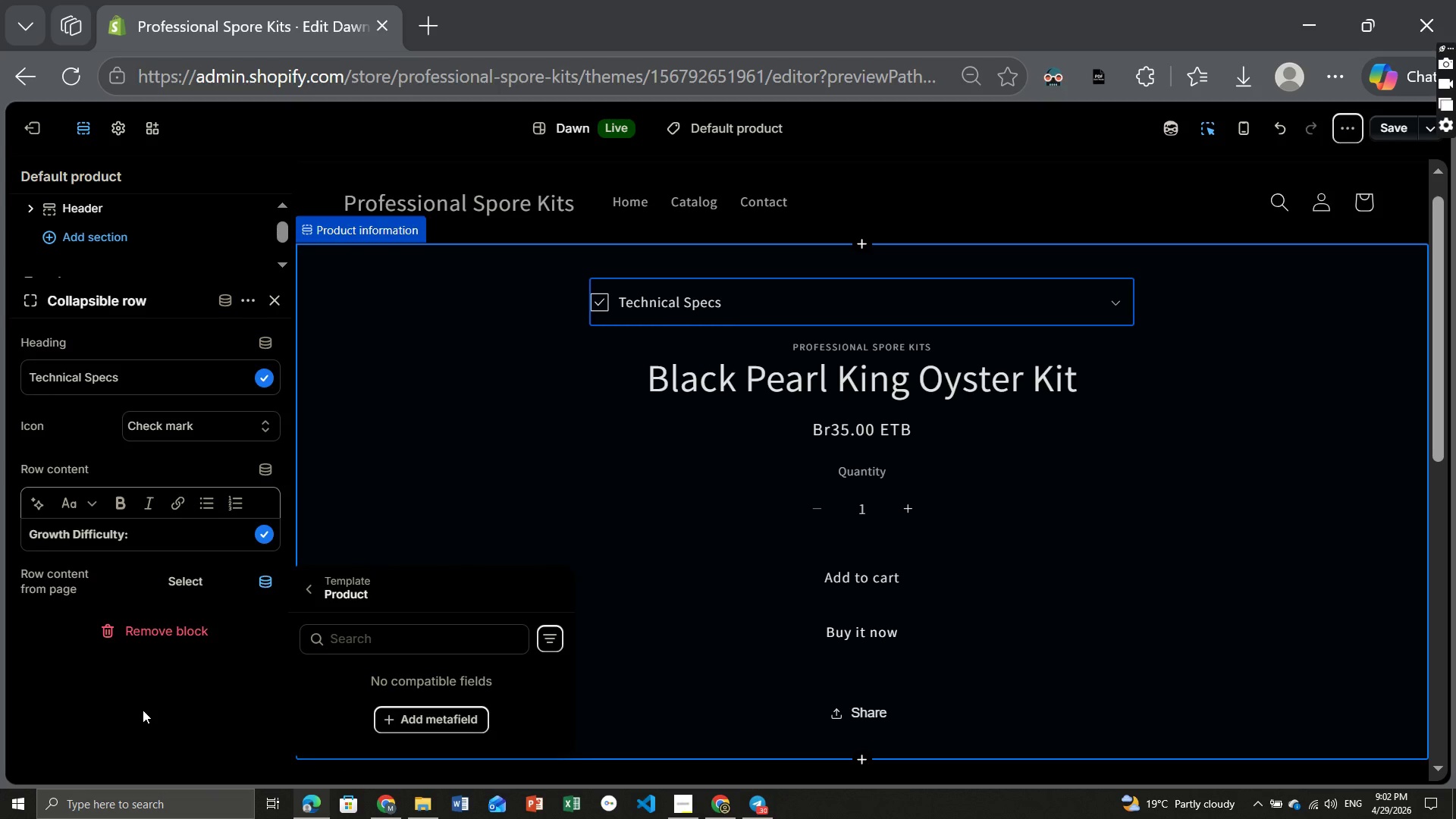 
left_click([141, 710])
 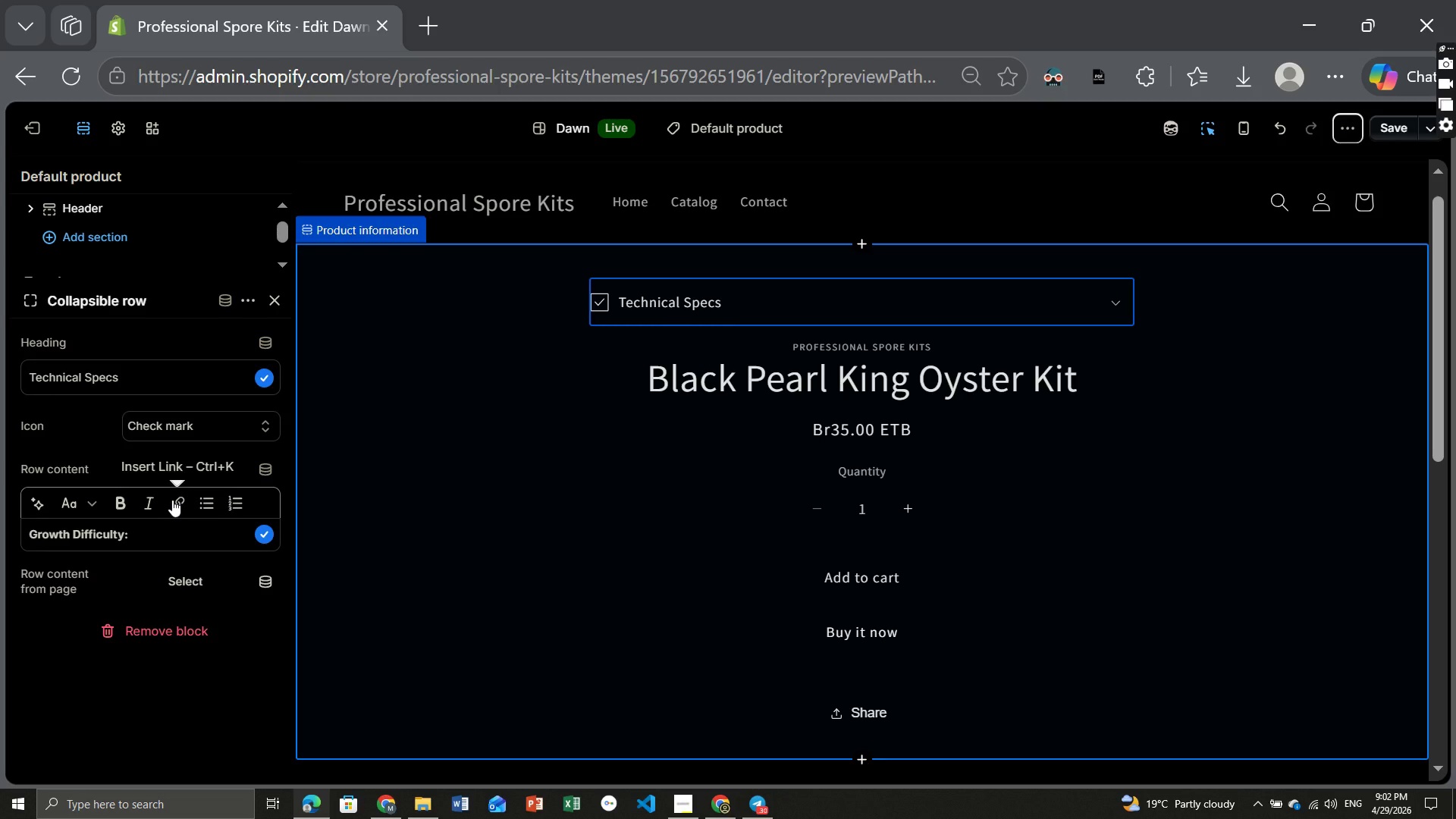 
wait(9.16)
 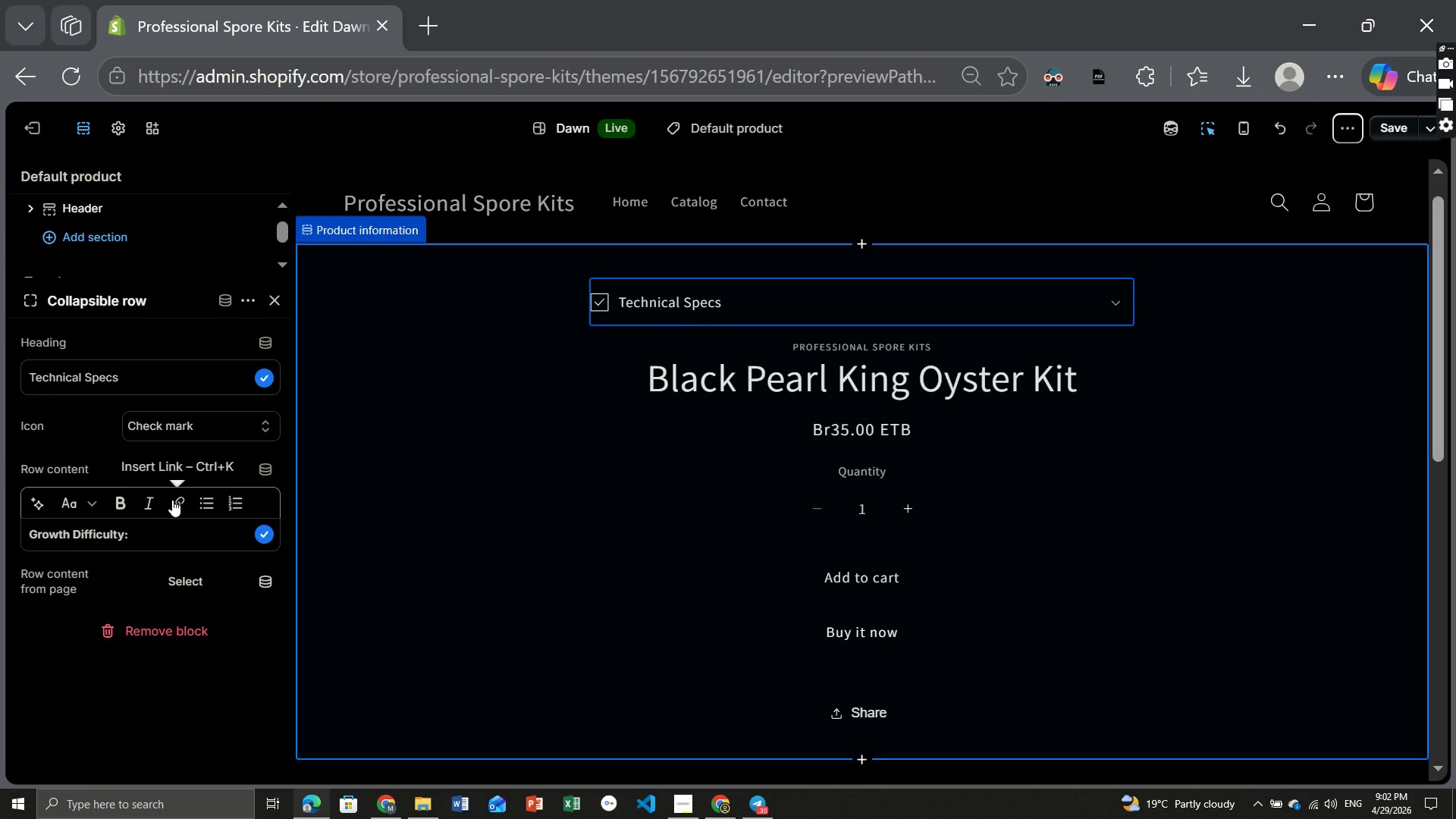 
left_click([171, 503])
 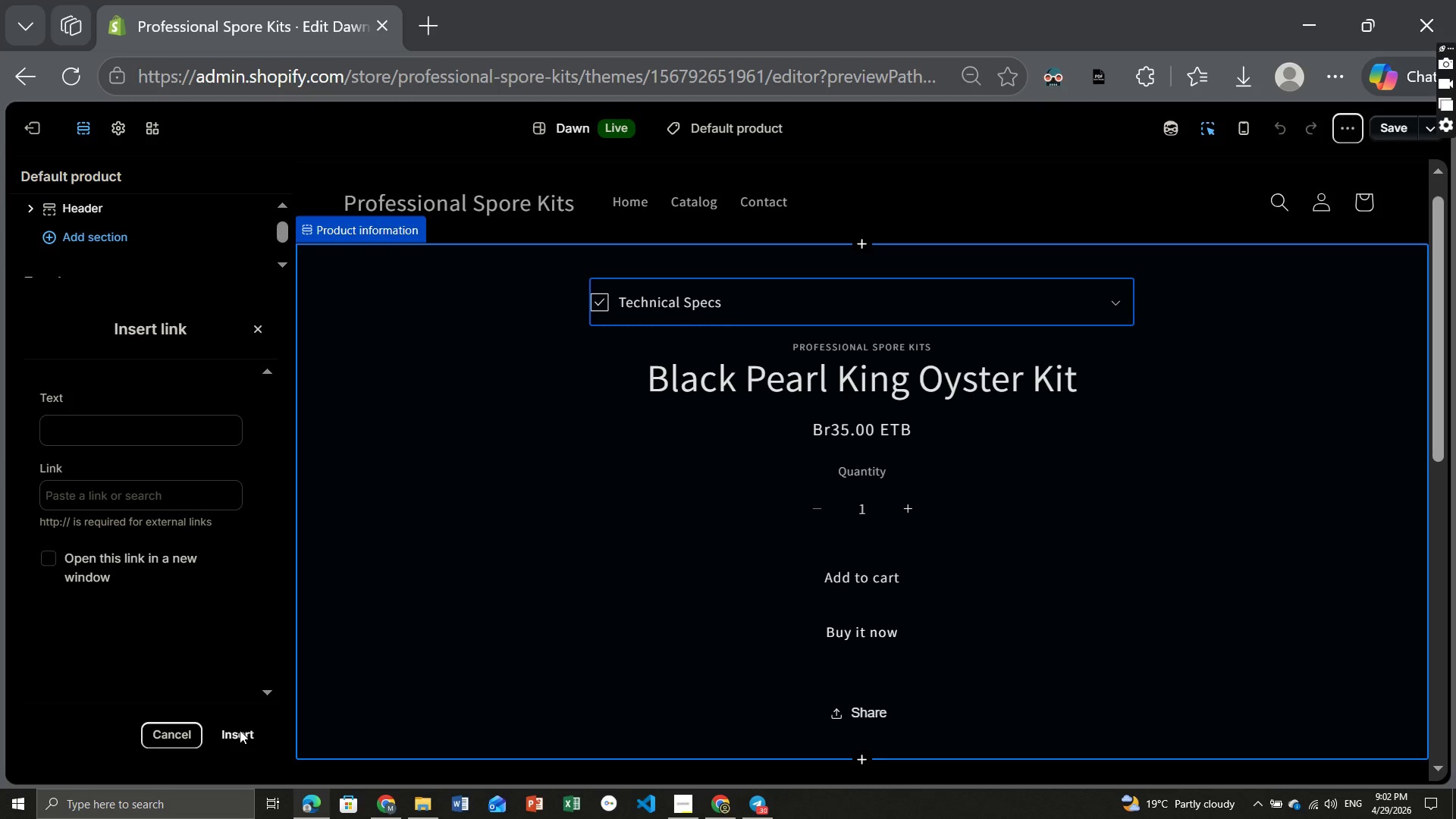 
wait(8.8)
 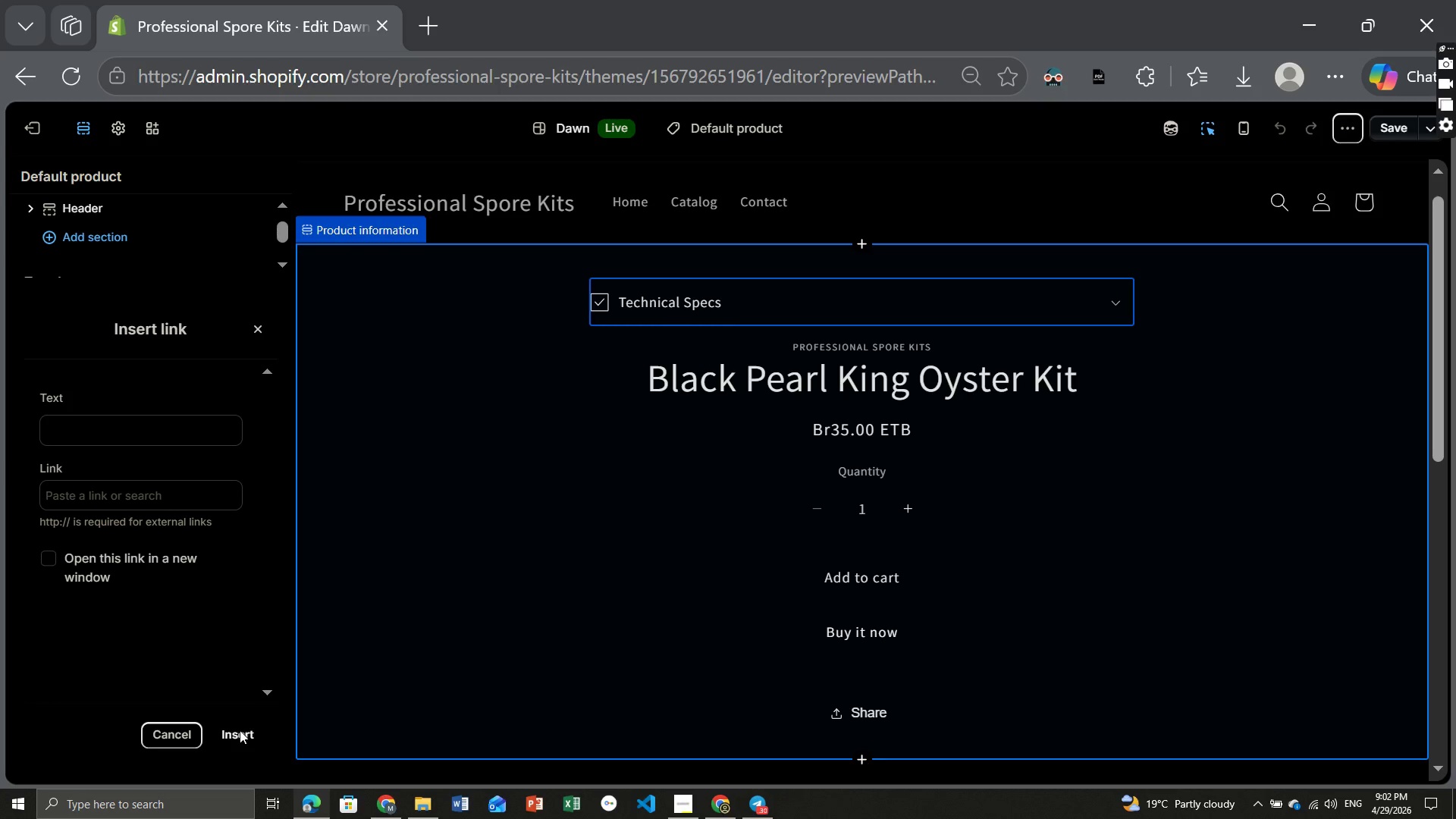 
left_click([249, 324])
 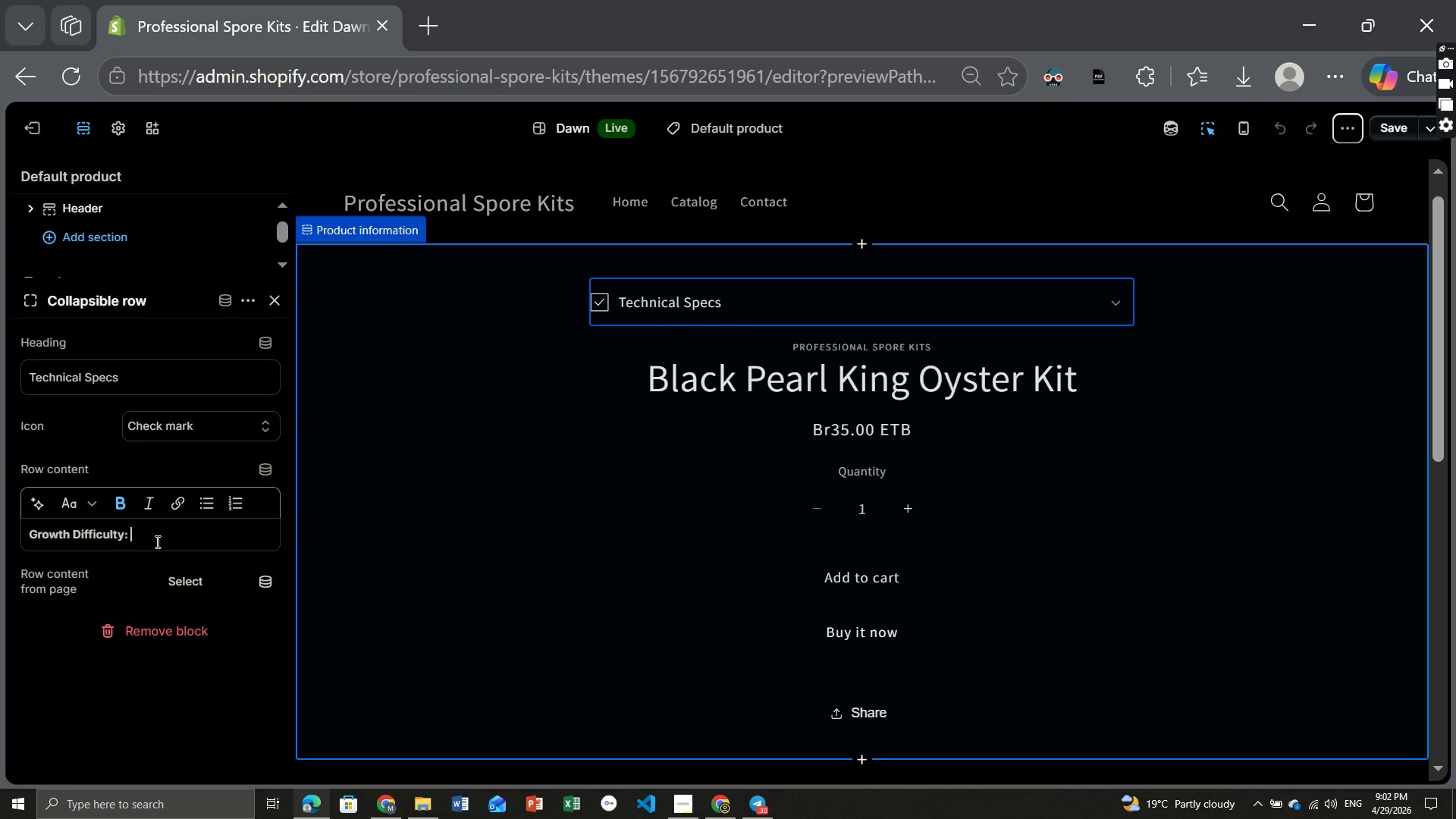 
left_click([156, 541])
 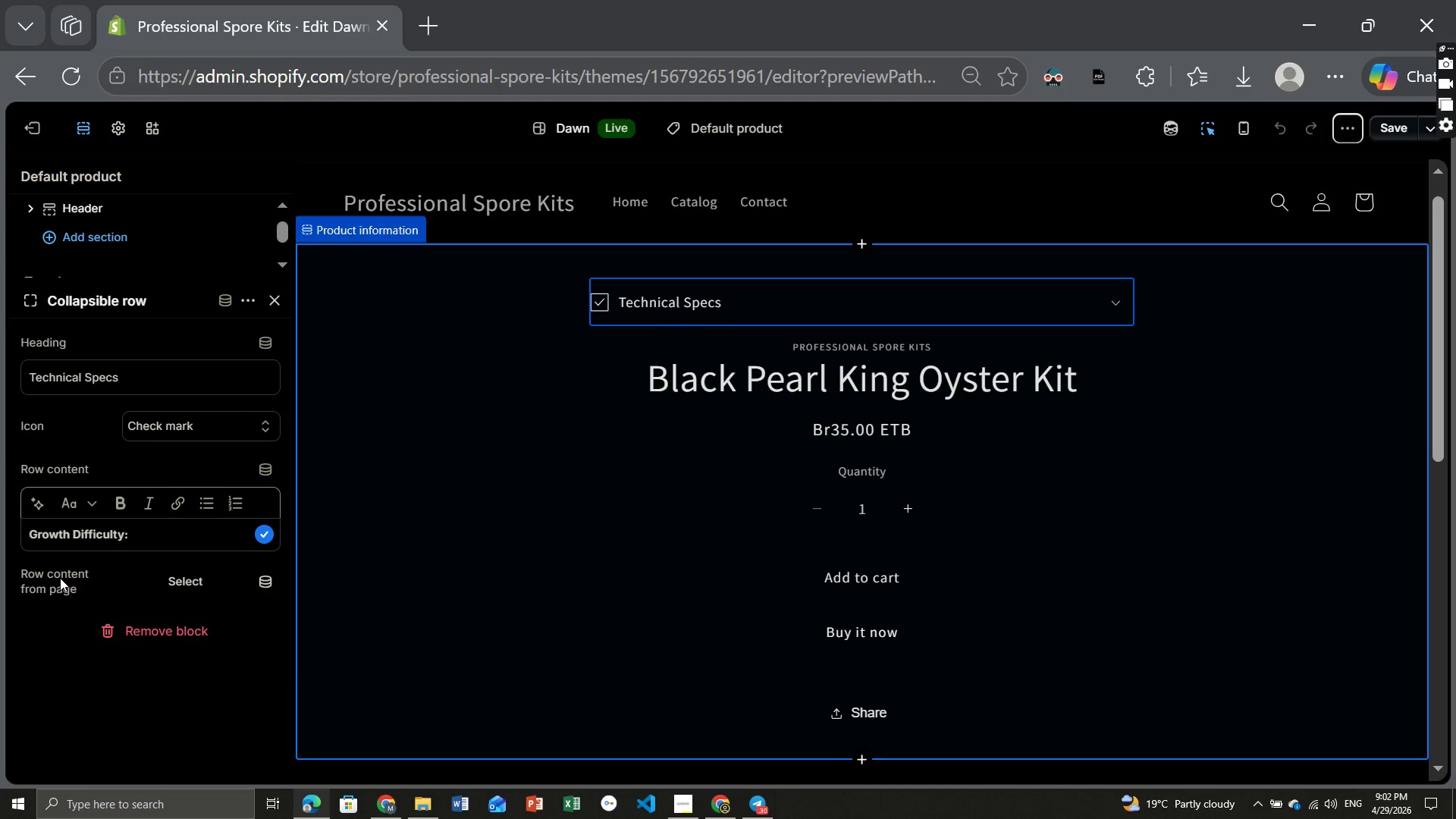 
left_click([60, 578])
 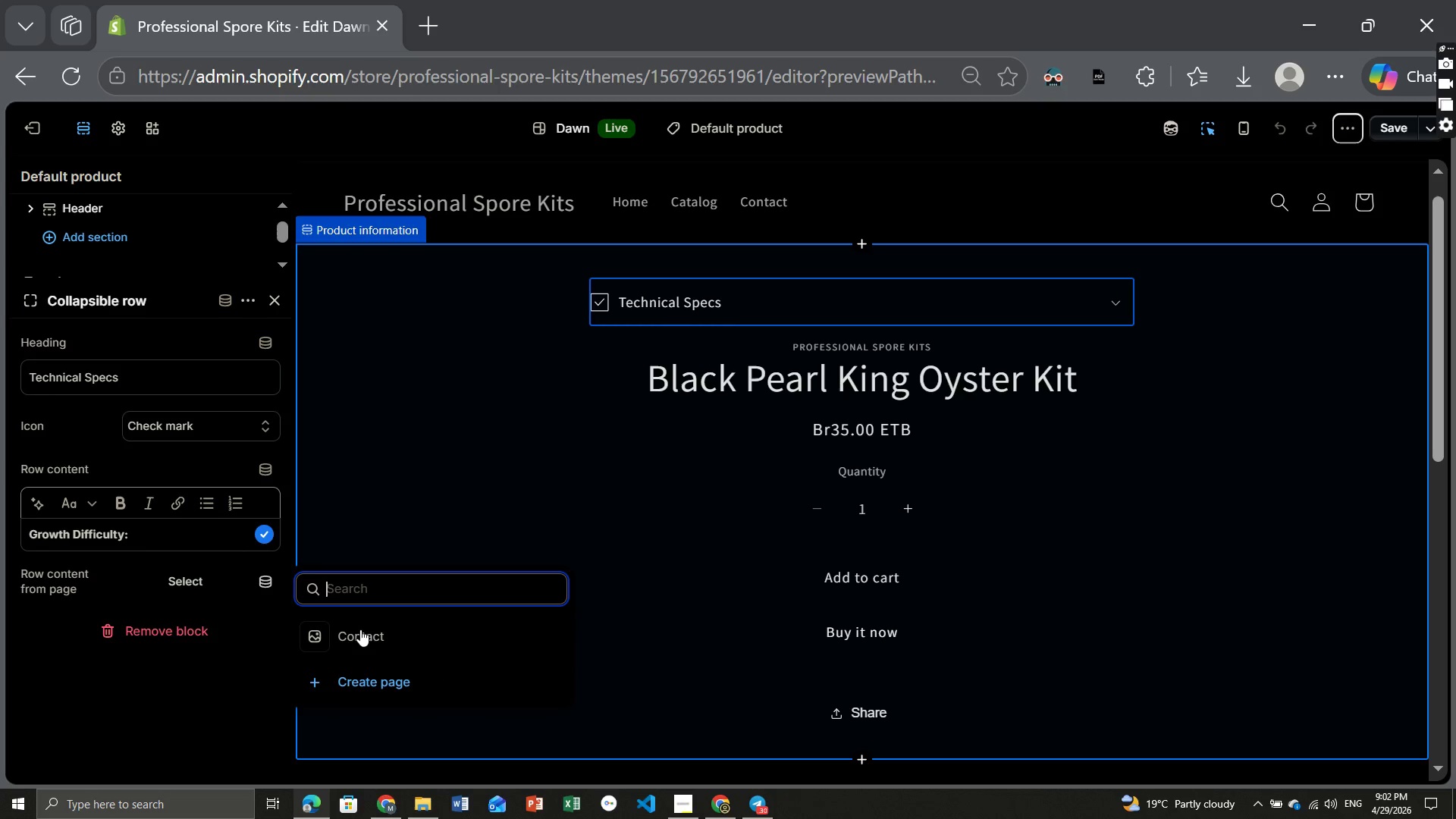 
left_click([360, 629])
 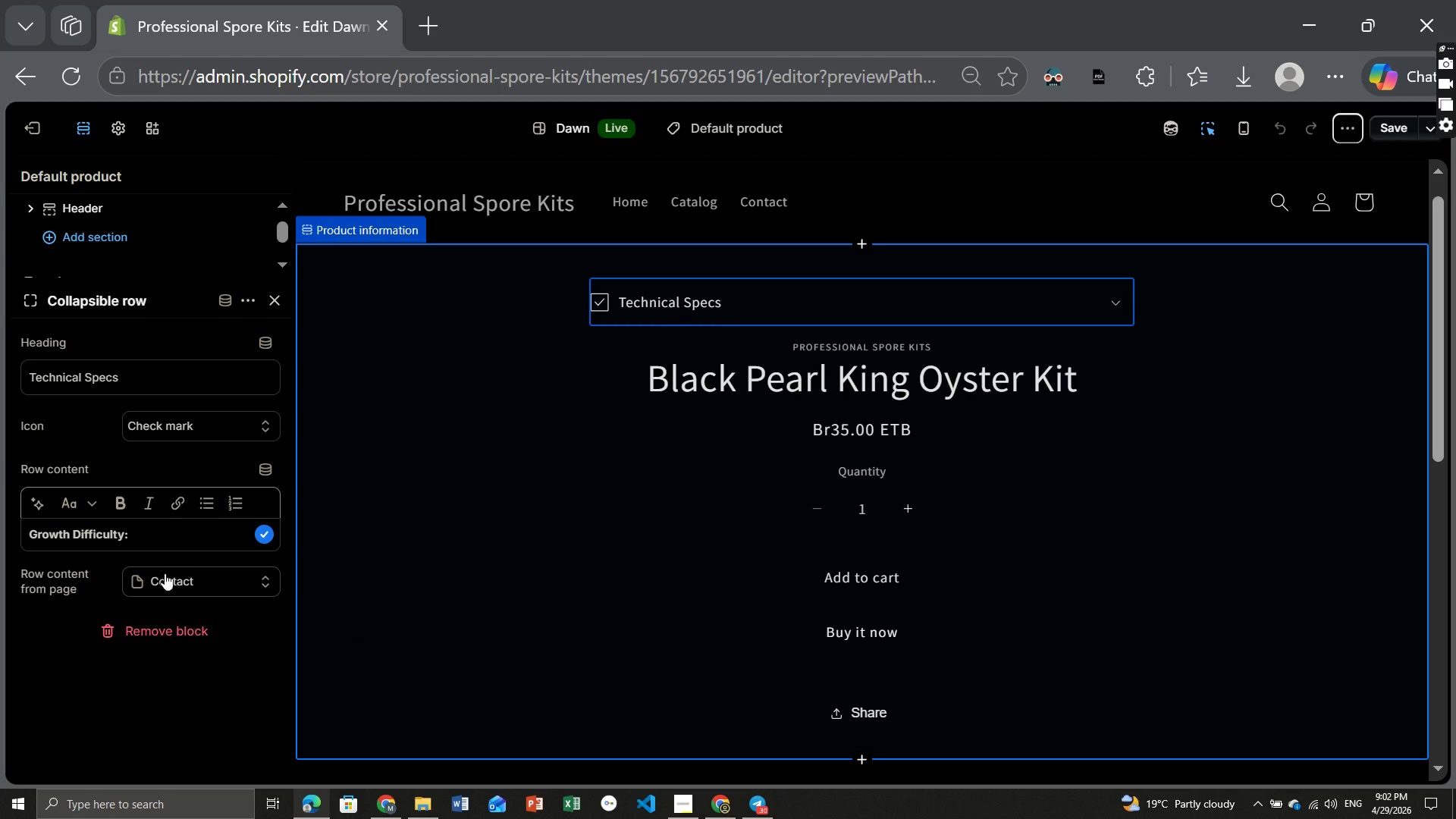 
wait(5.02)
 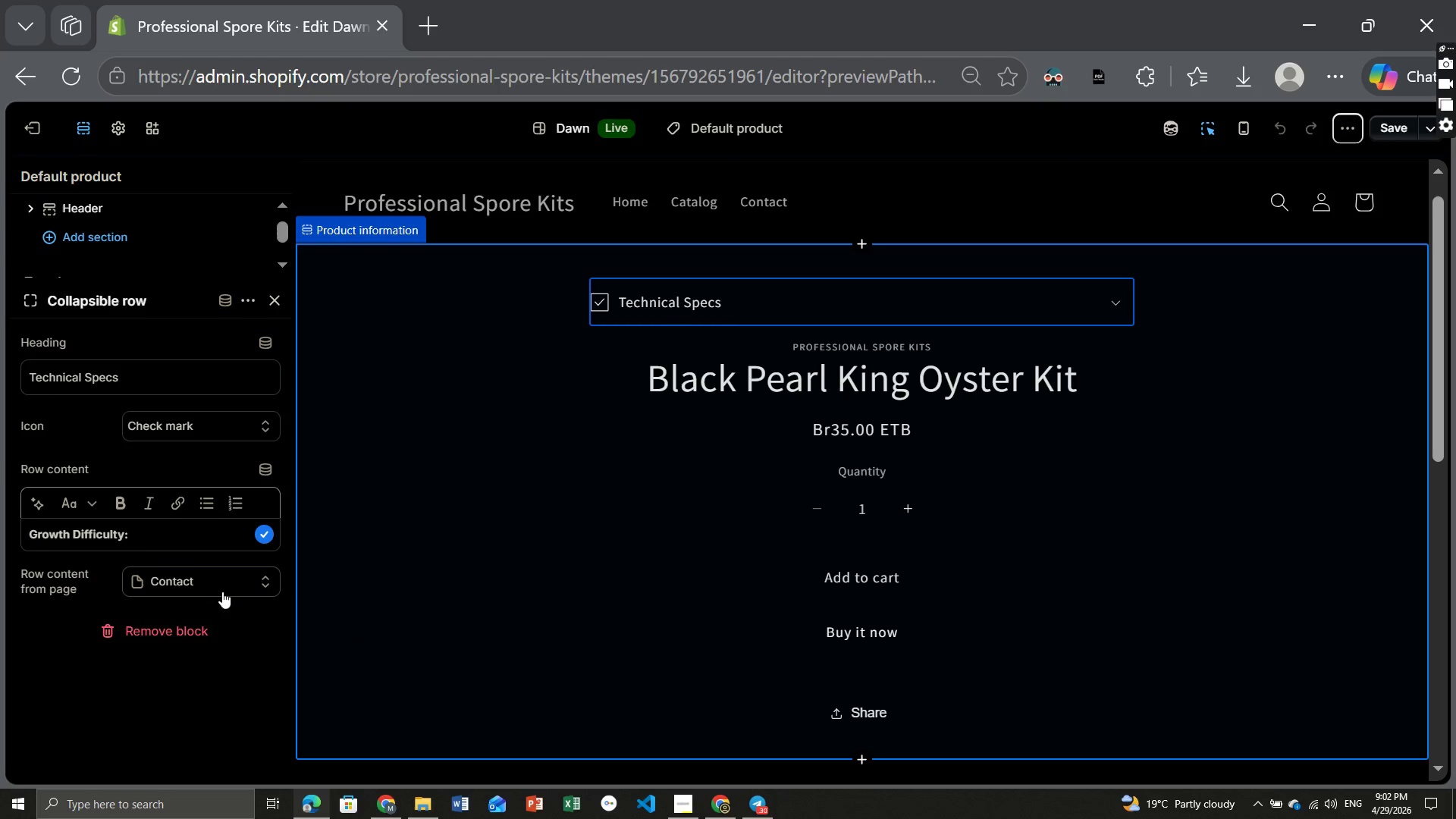 
left_click([189, 585])
 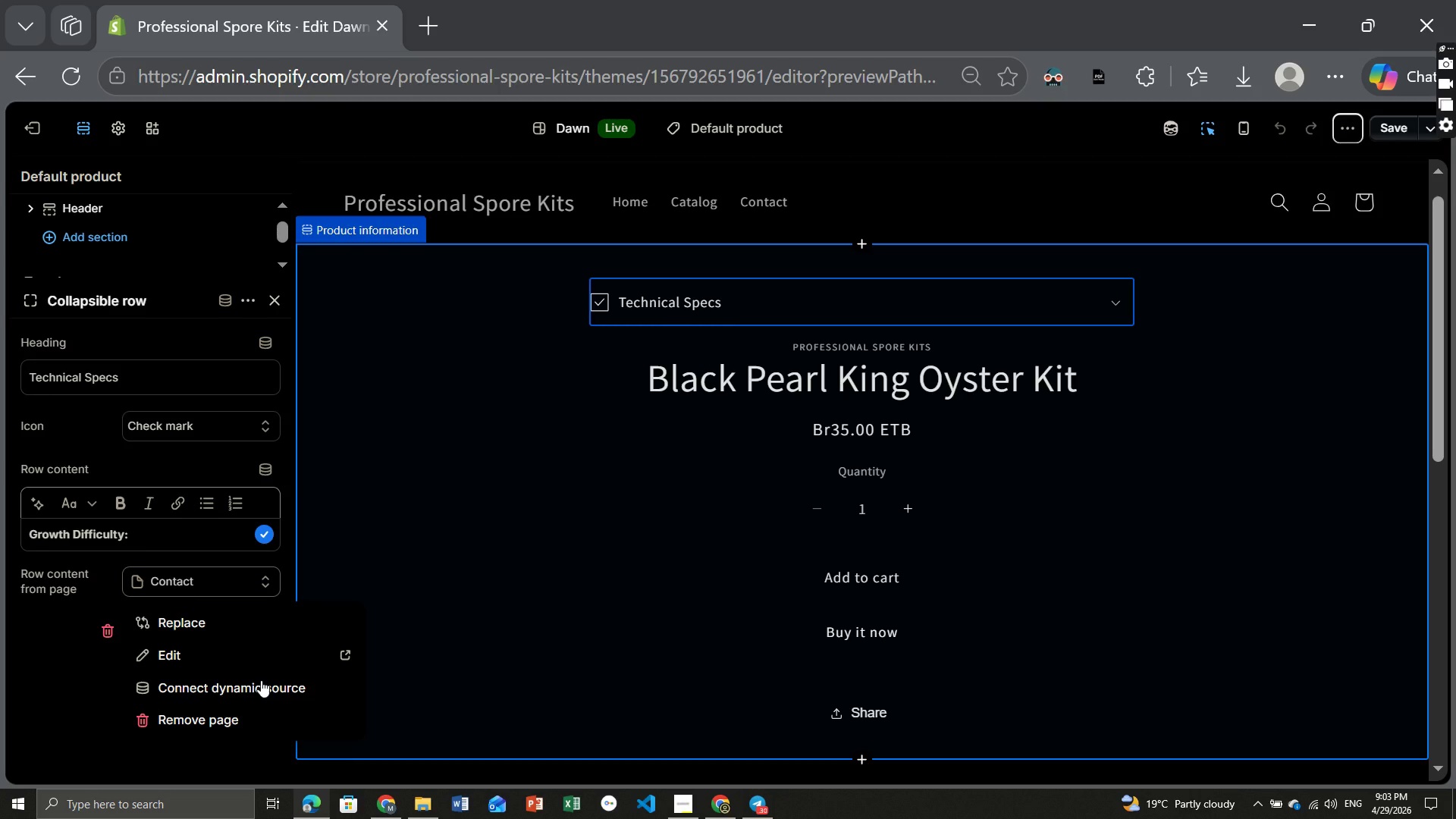 
left_click([261, 680])
 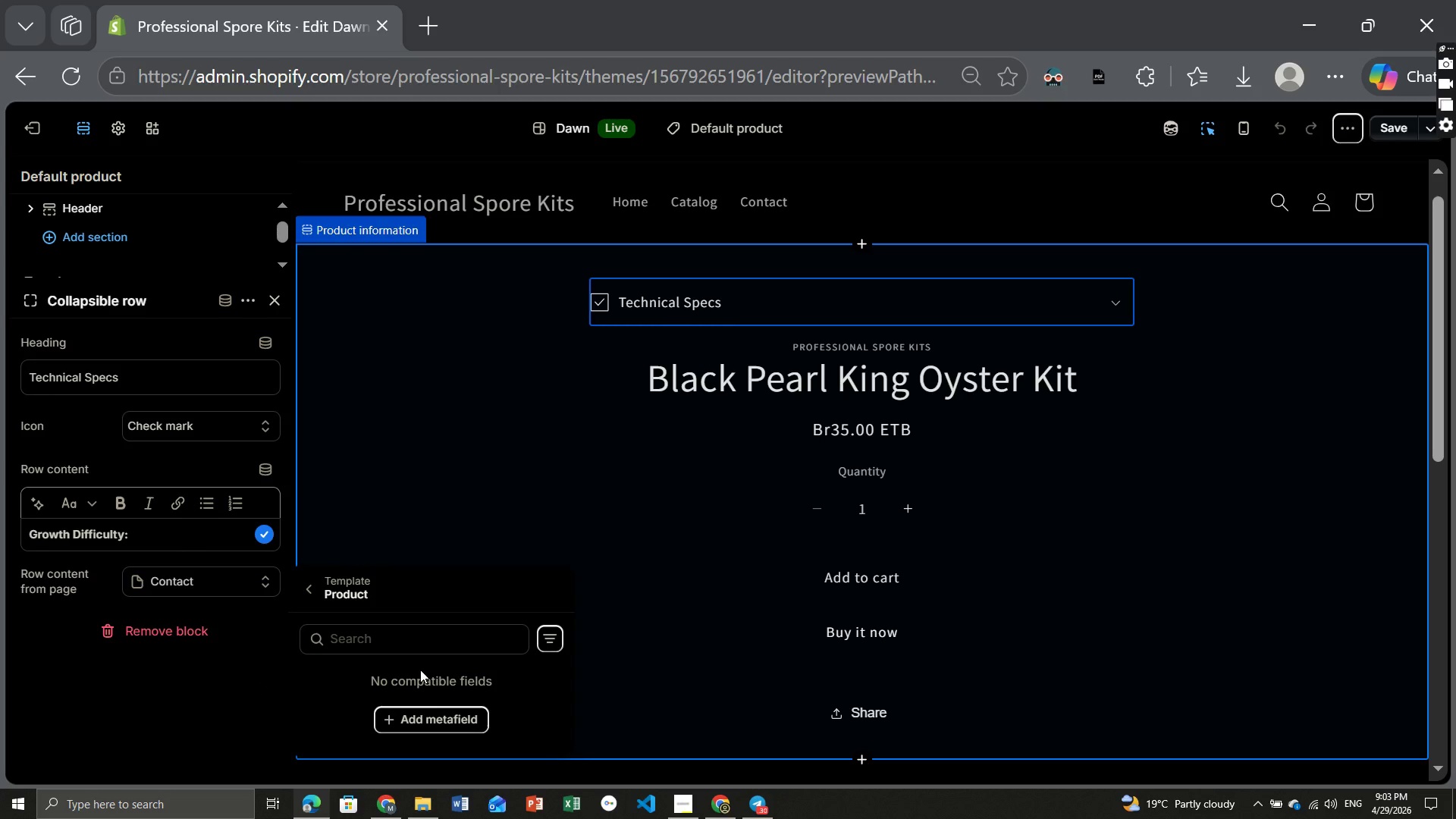 
double_click([420, 670])
 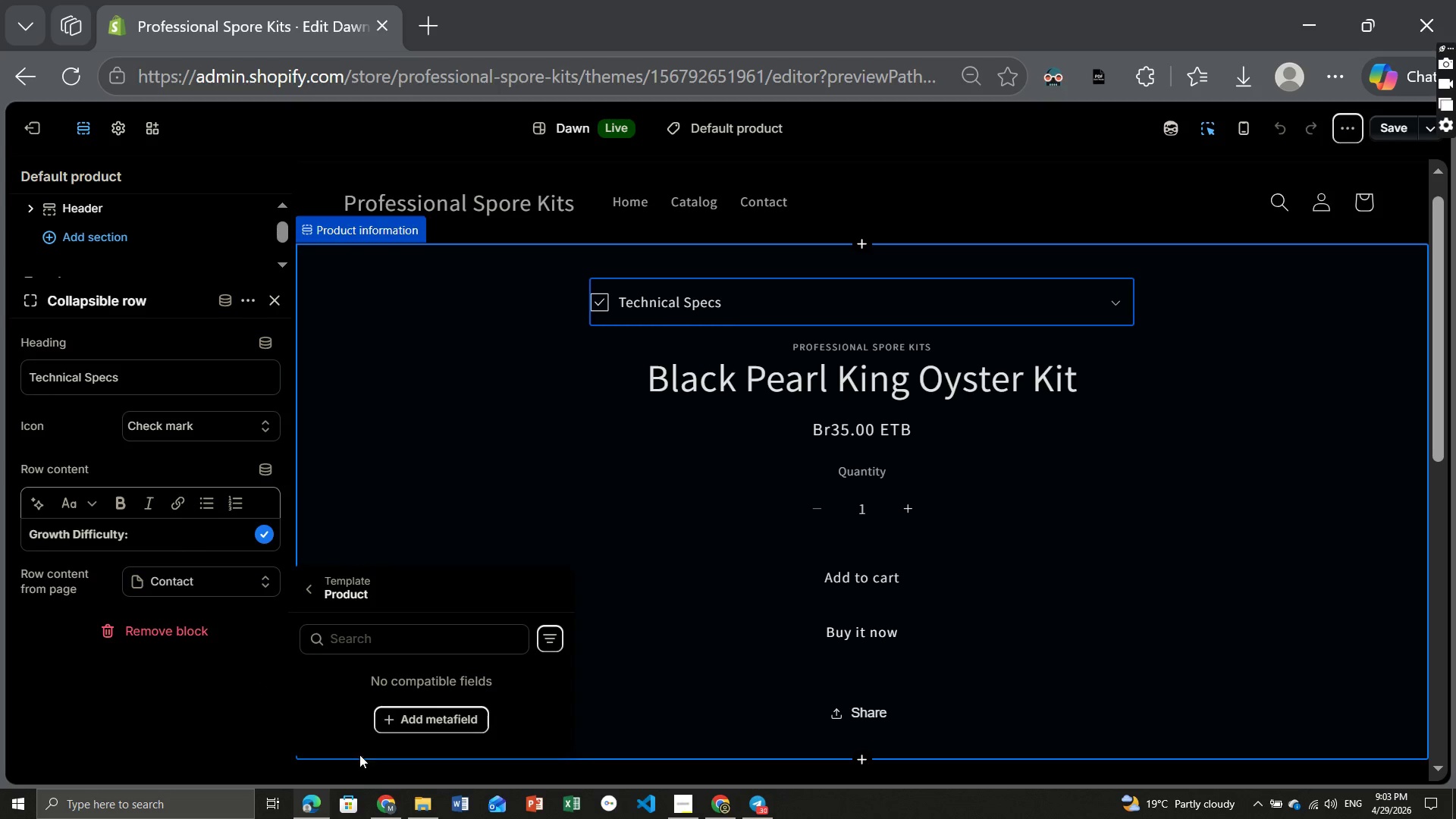 
left_click([420, 670])
 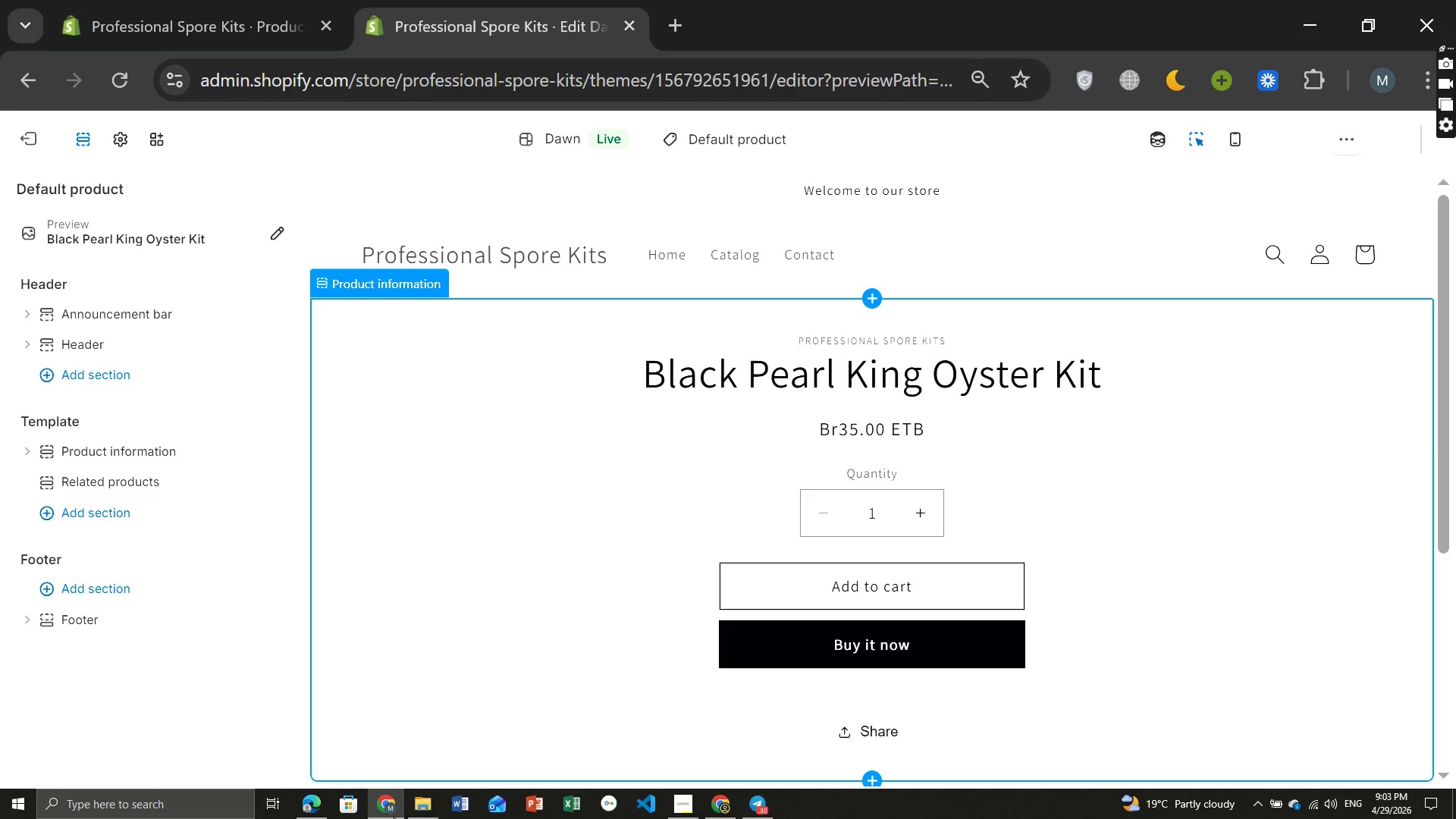 
left_click([394, 817])
 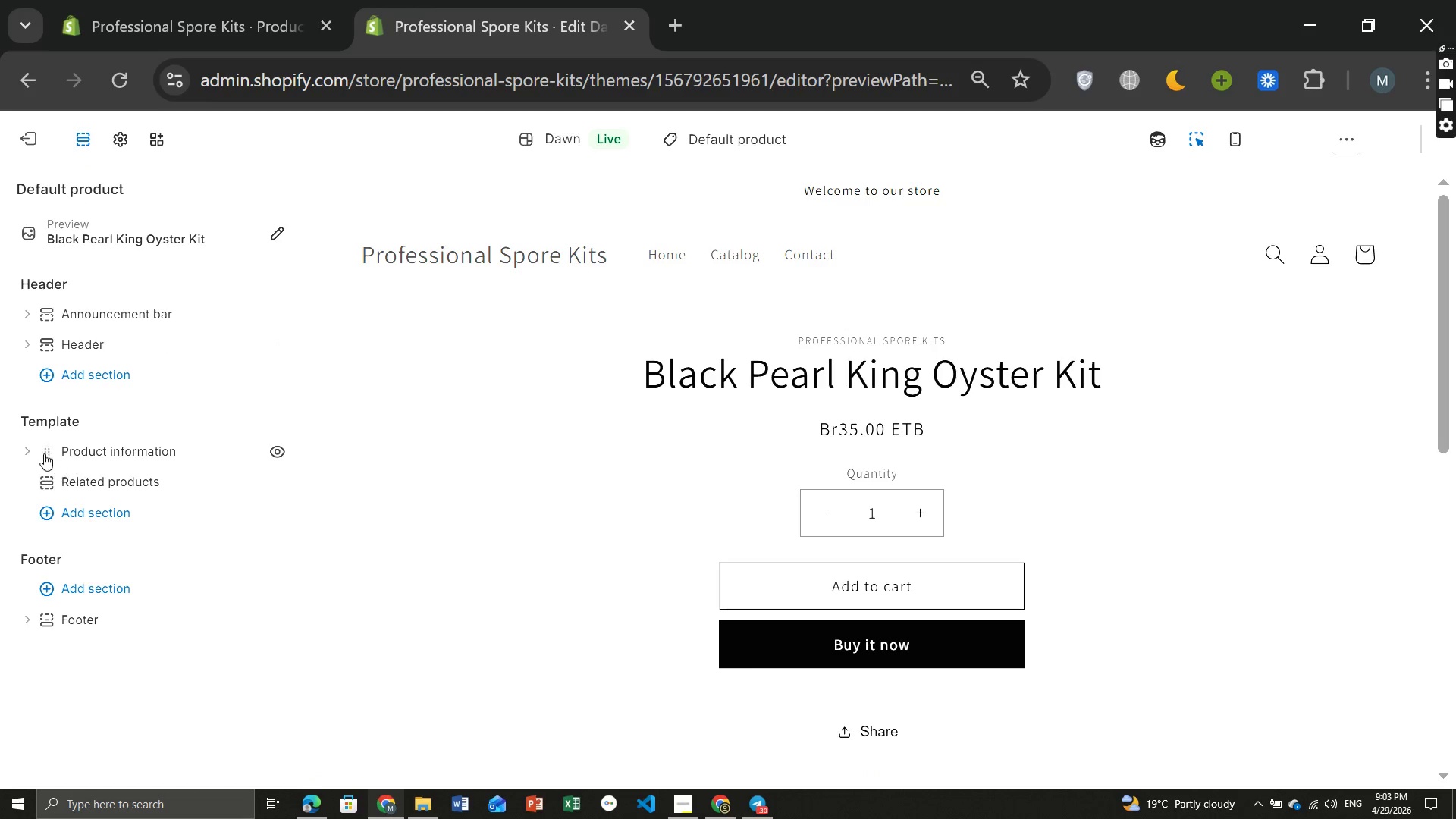 
left_click([33, 451])
 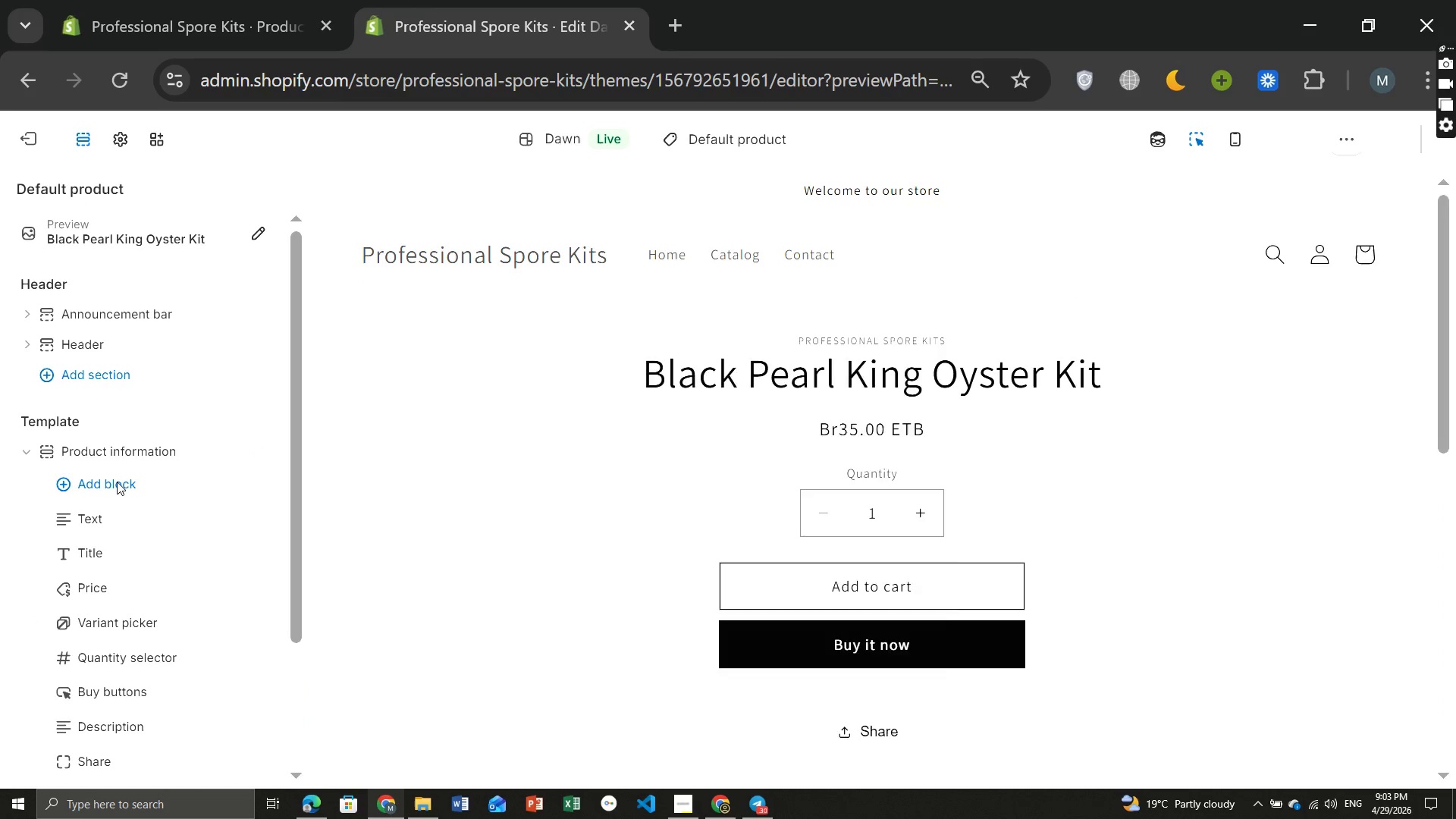 
left_click([117, 482])
 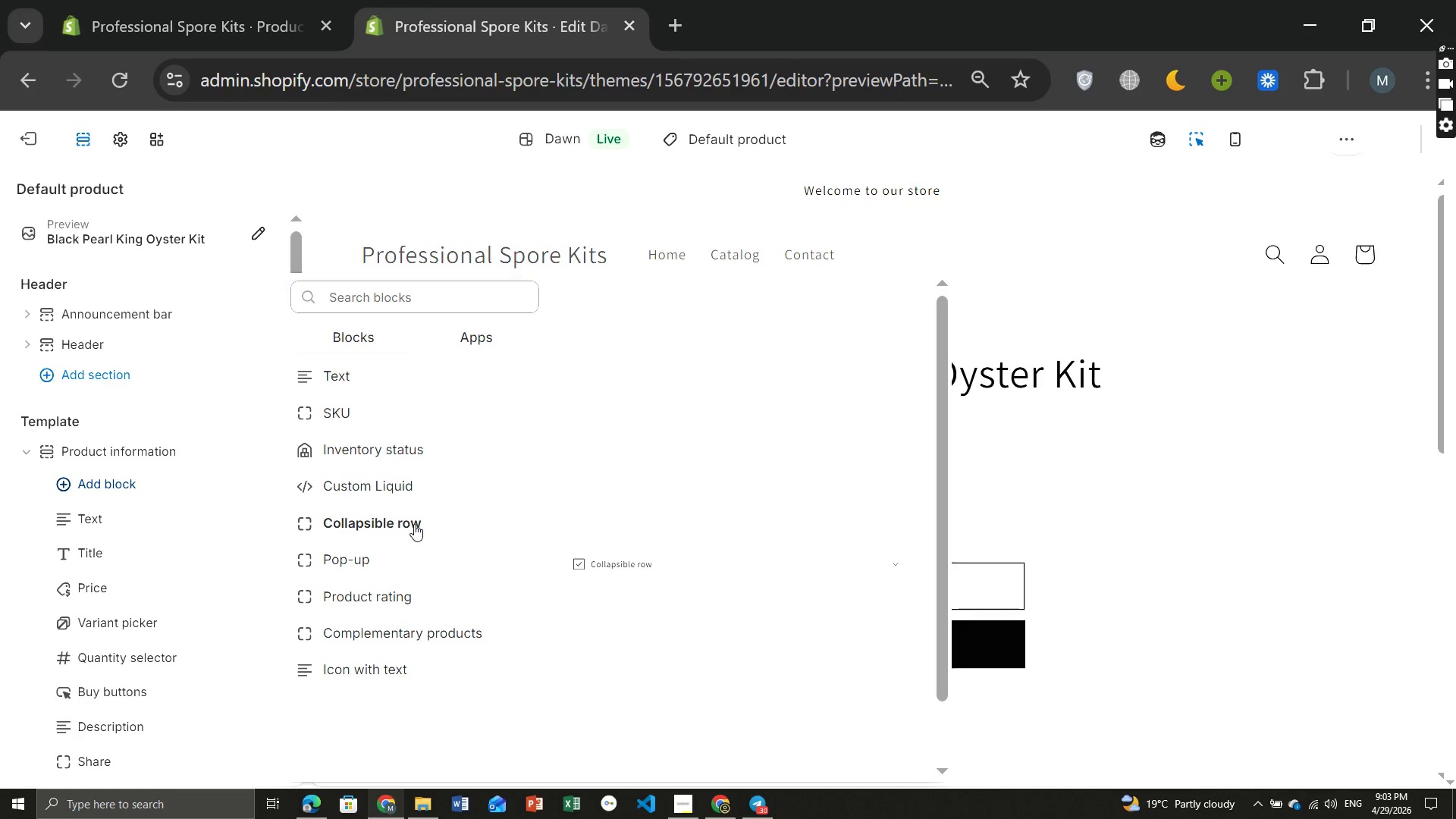 
left_click([414, 524])
 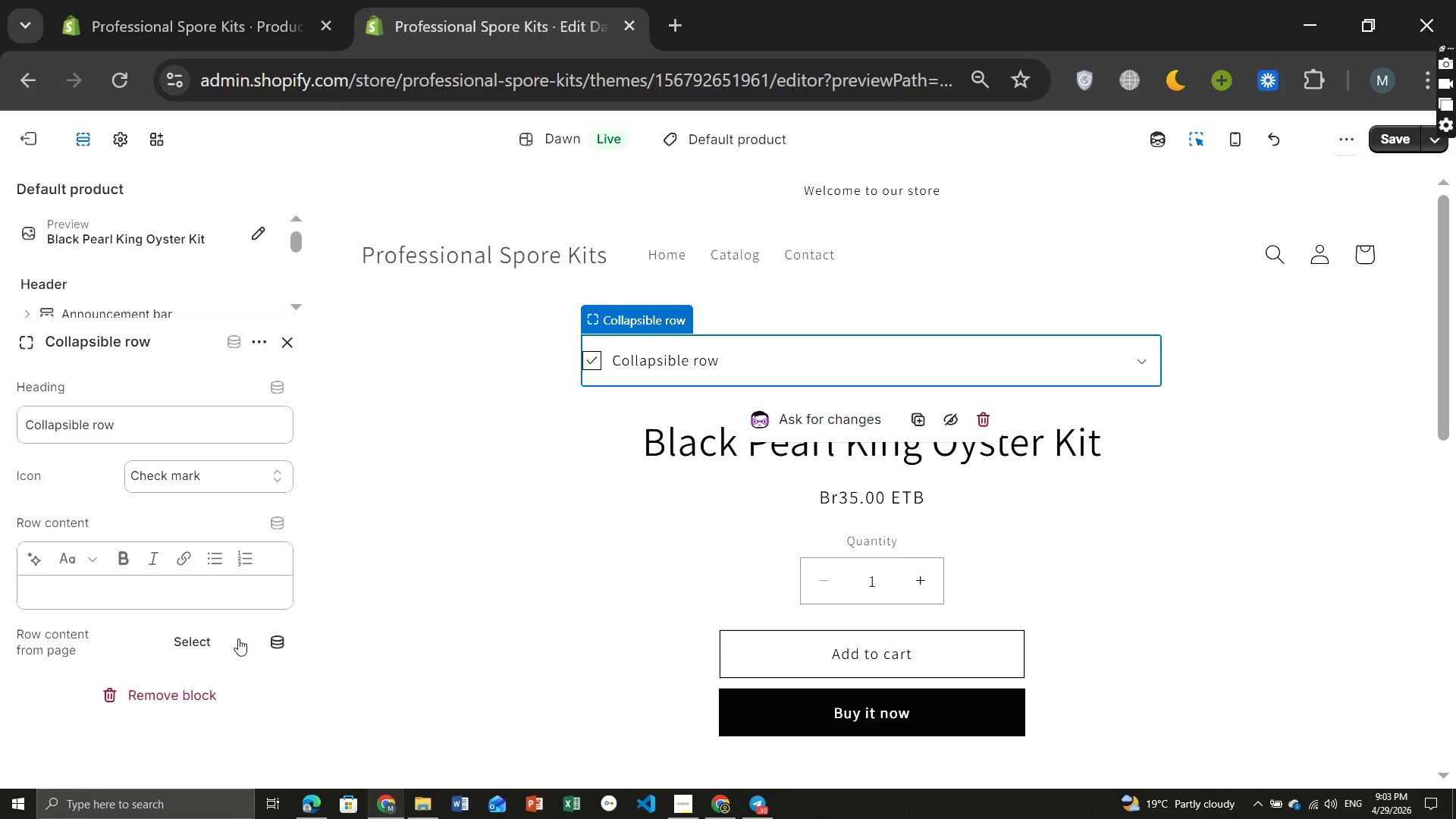 
wait(5.62)
 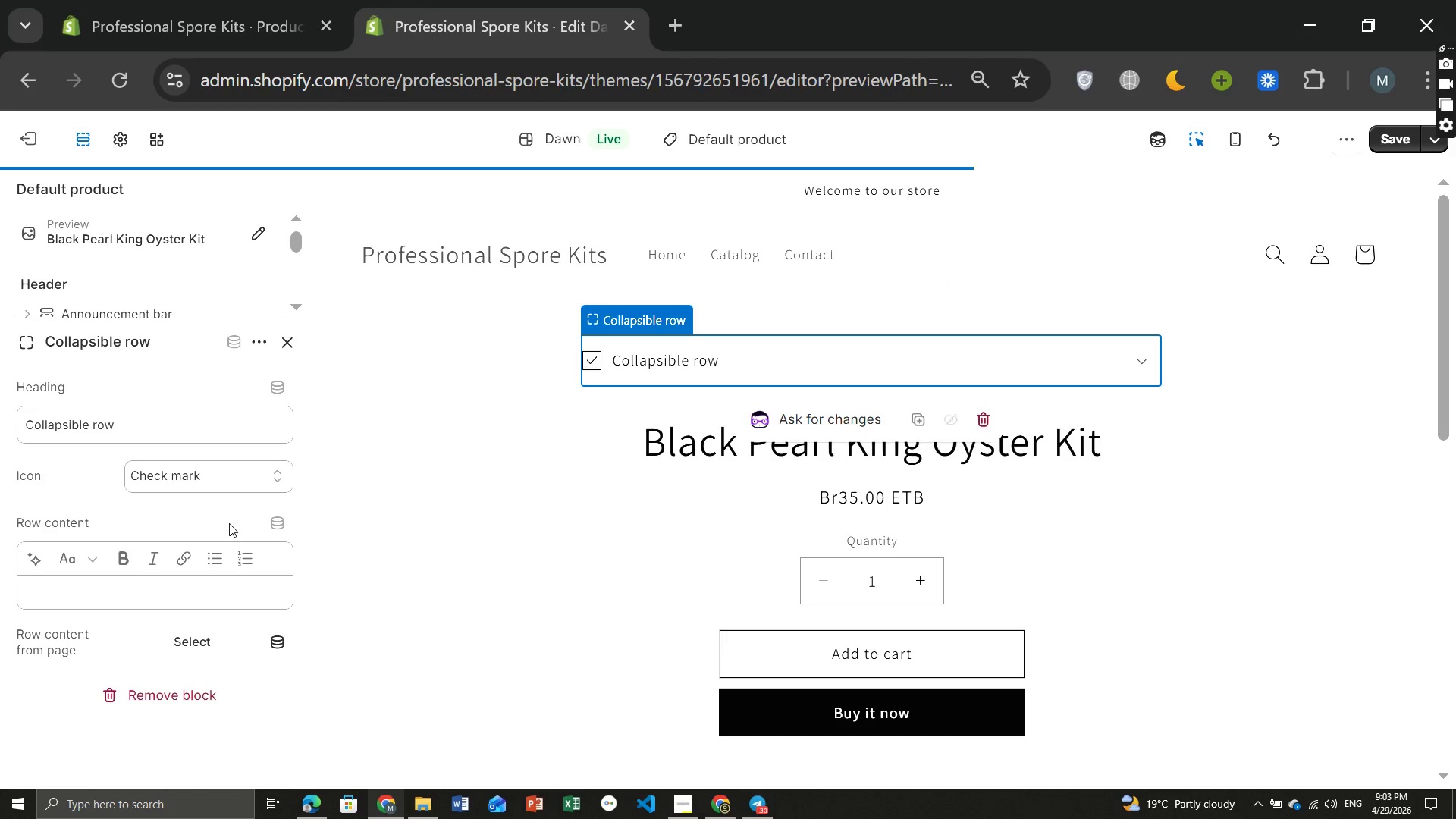 
left_click([271, 641])
 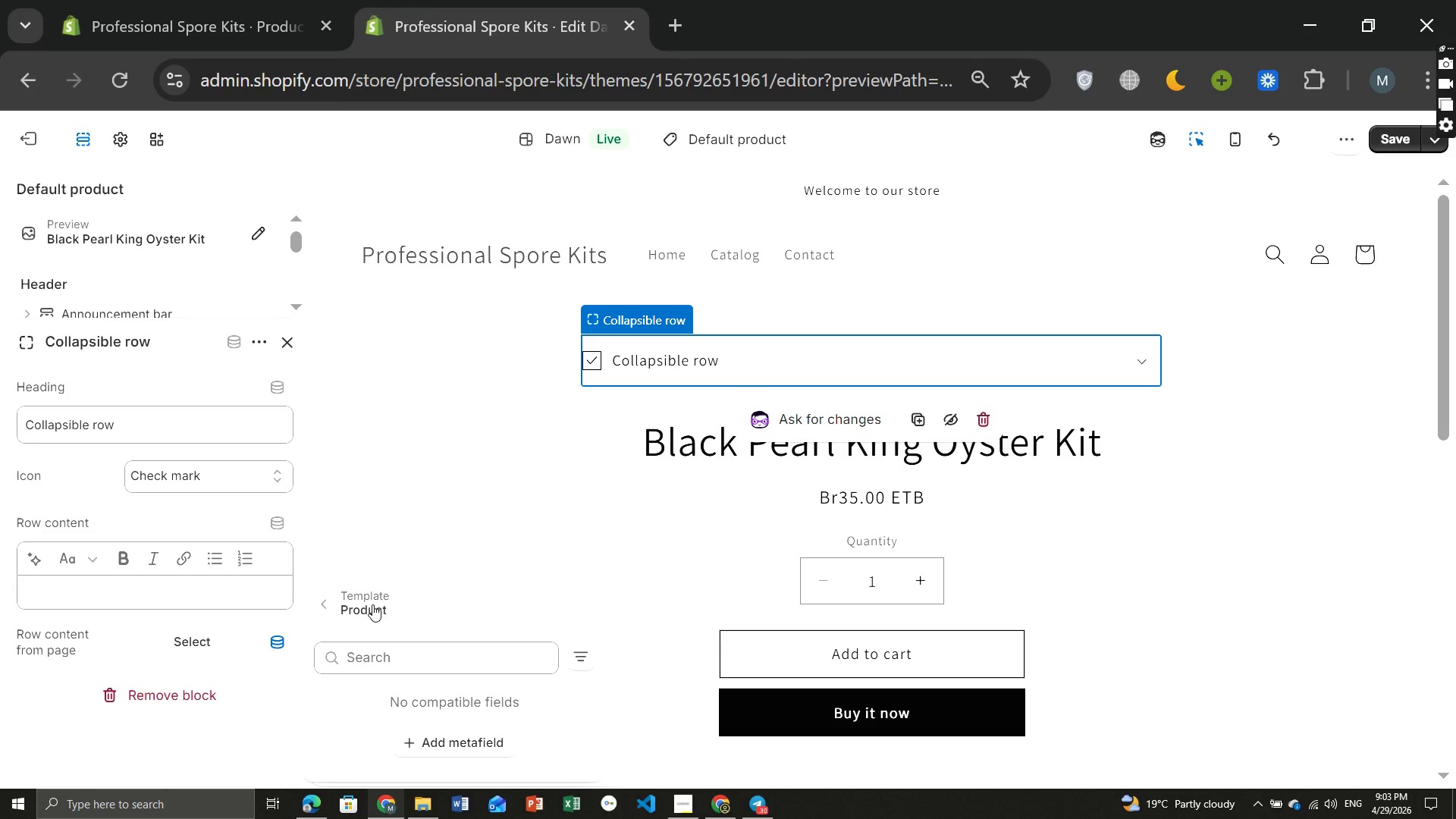 
left_click([372, 604])
 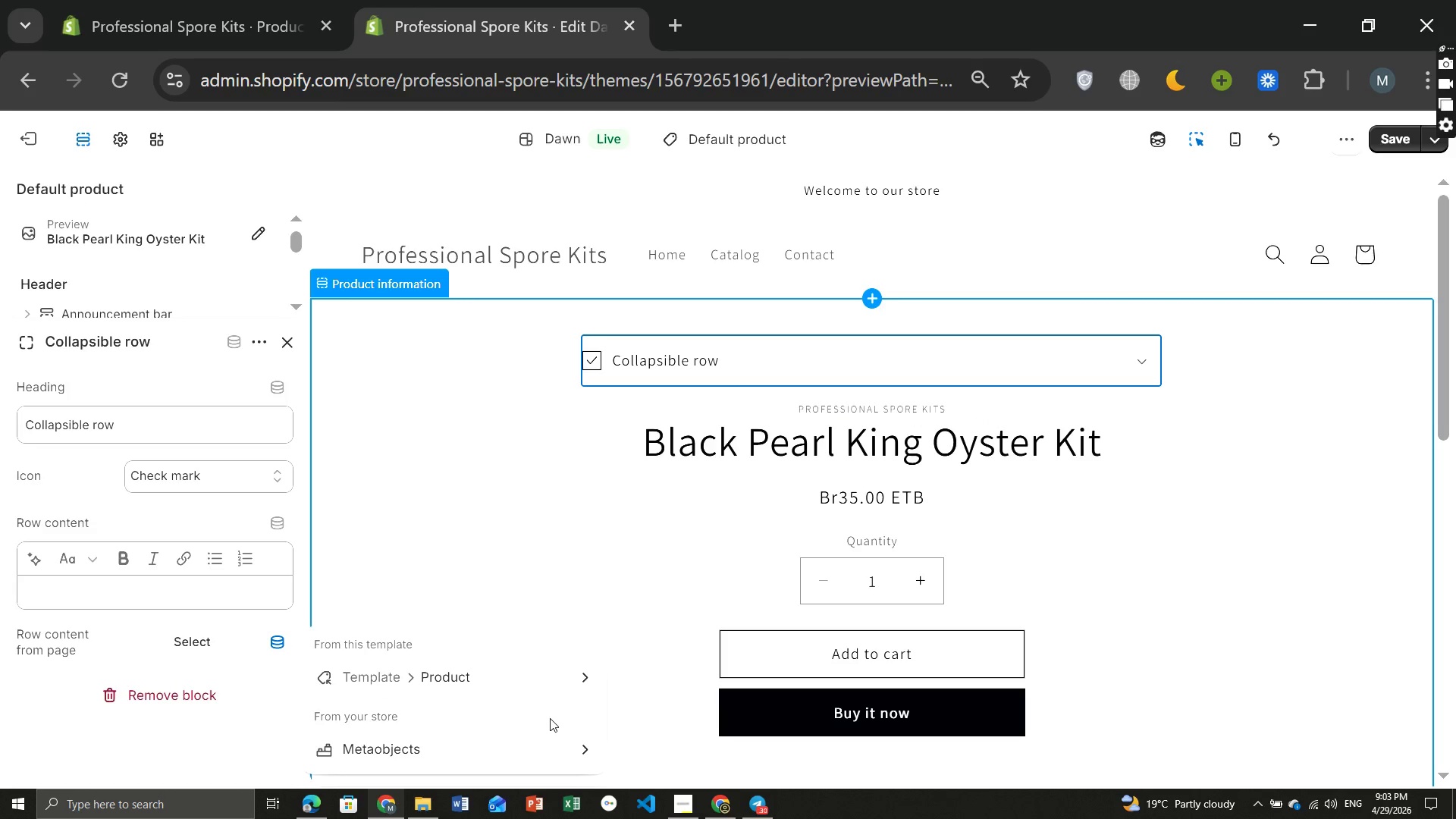 
wait(5.62)
 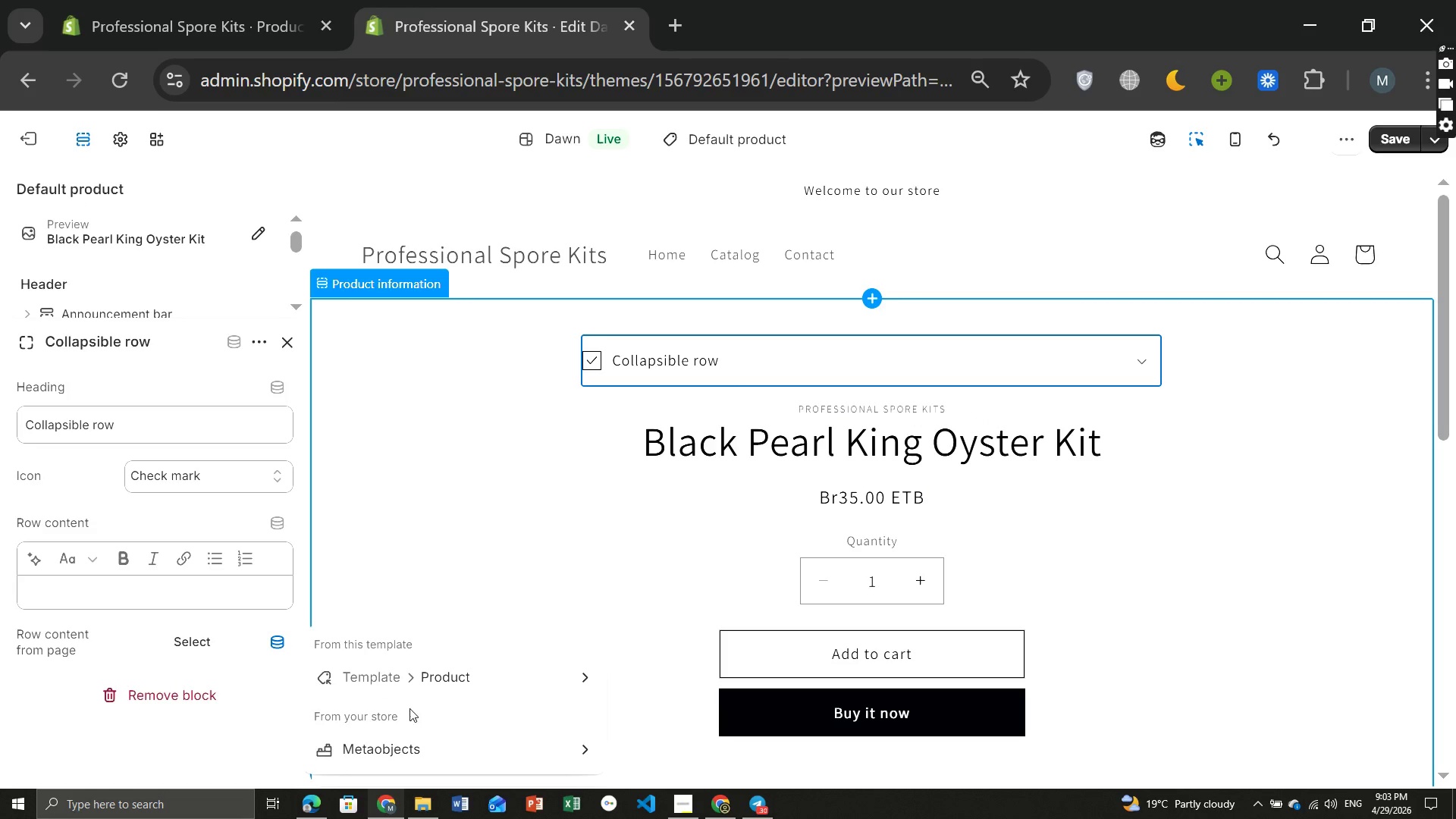 
left_click([568, 753])
 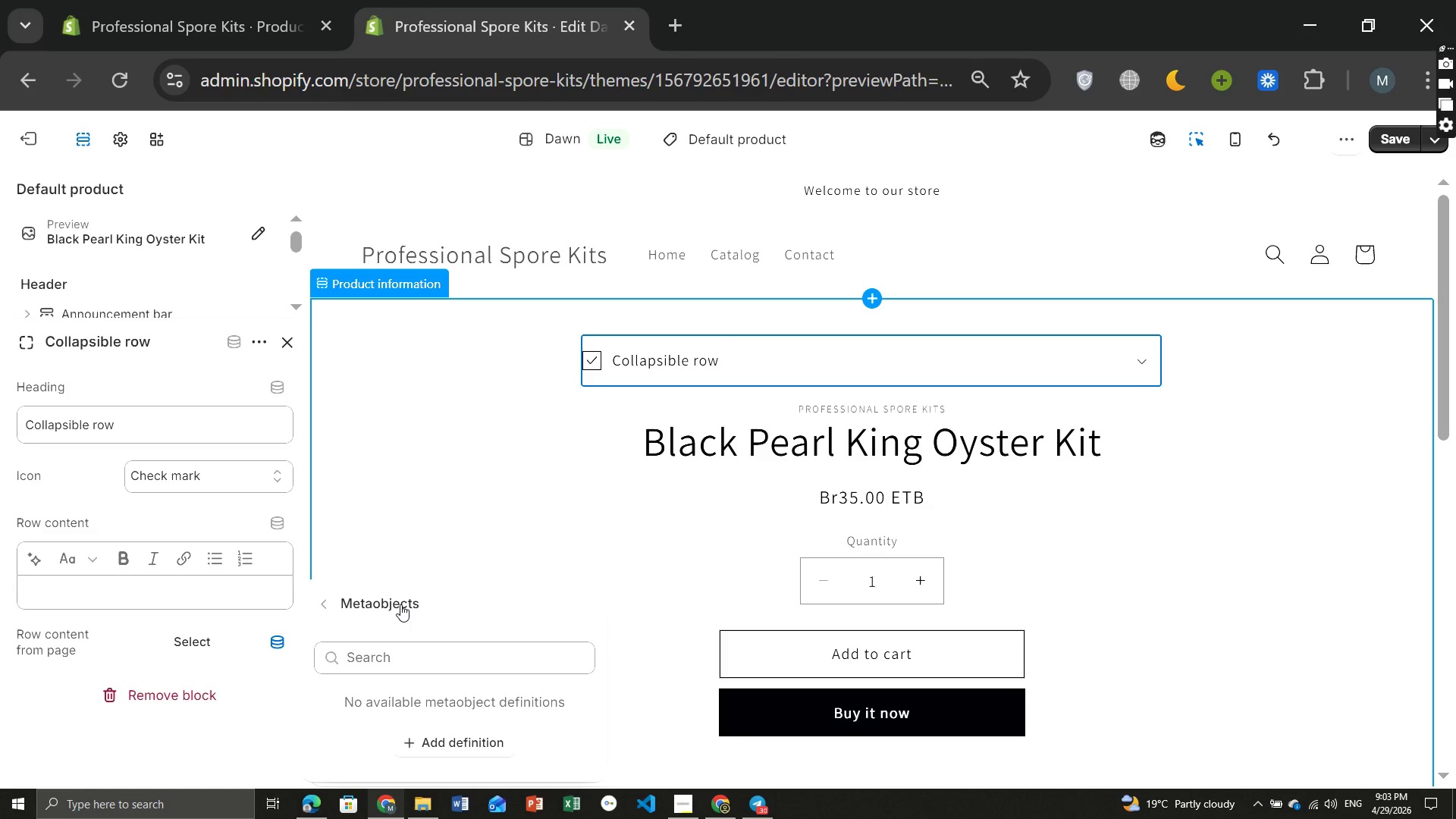 
left_click([400, 605])
 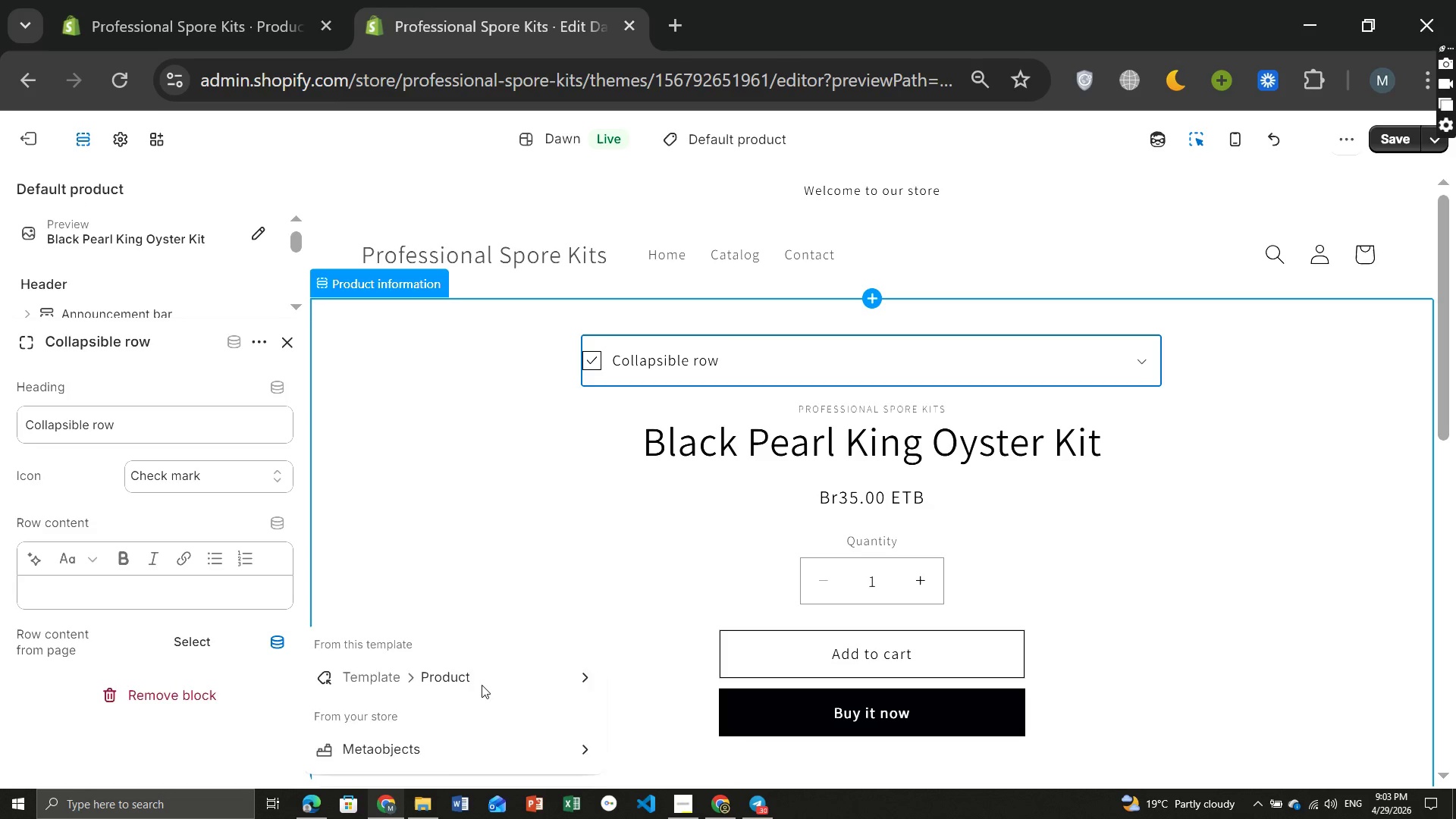 
left_click([482, 685])
 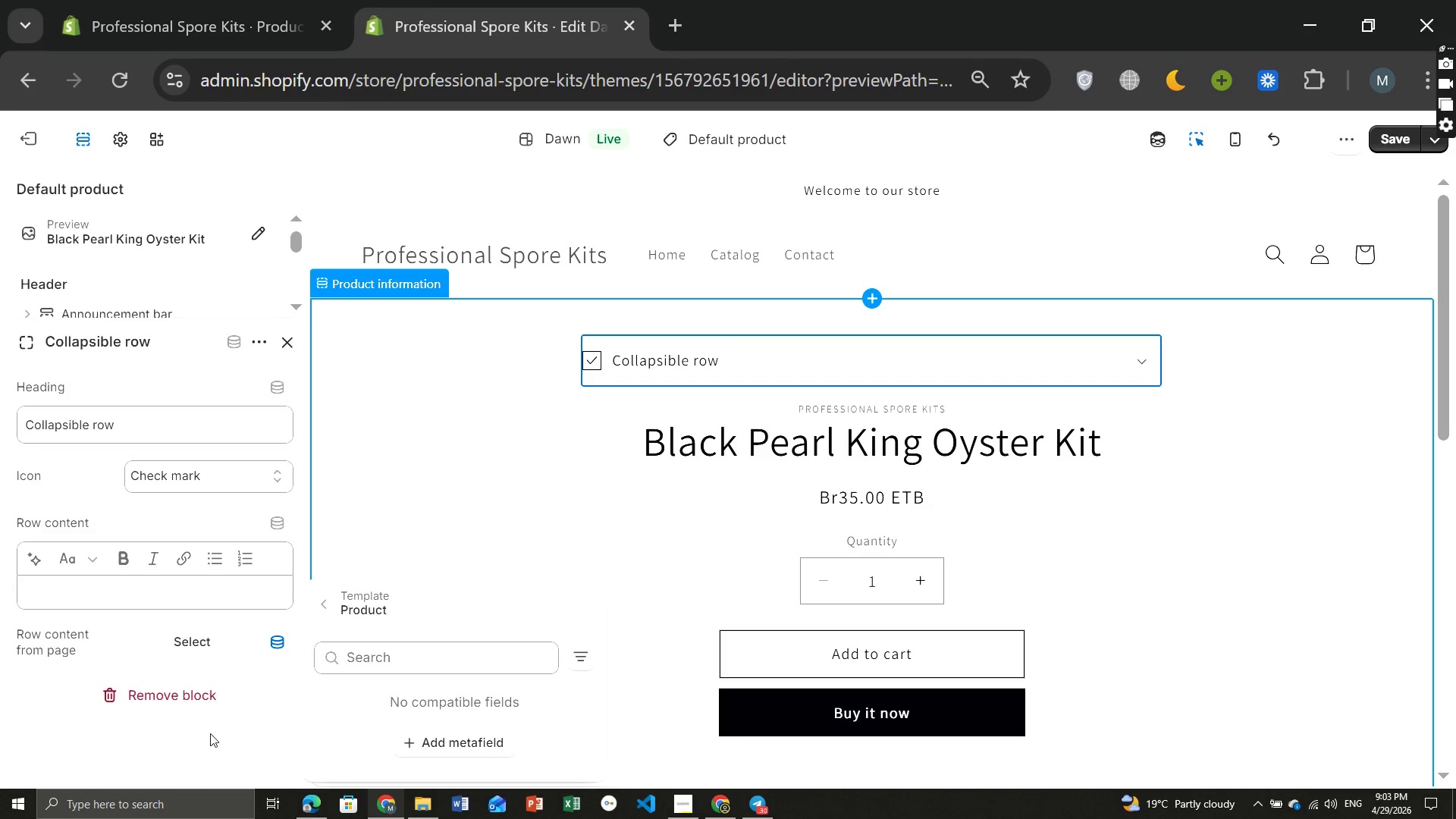 
left_click([210, 733])
 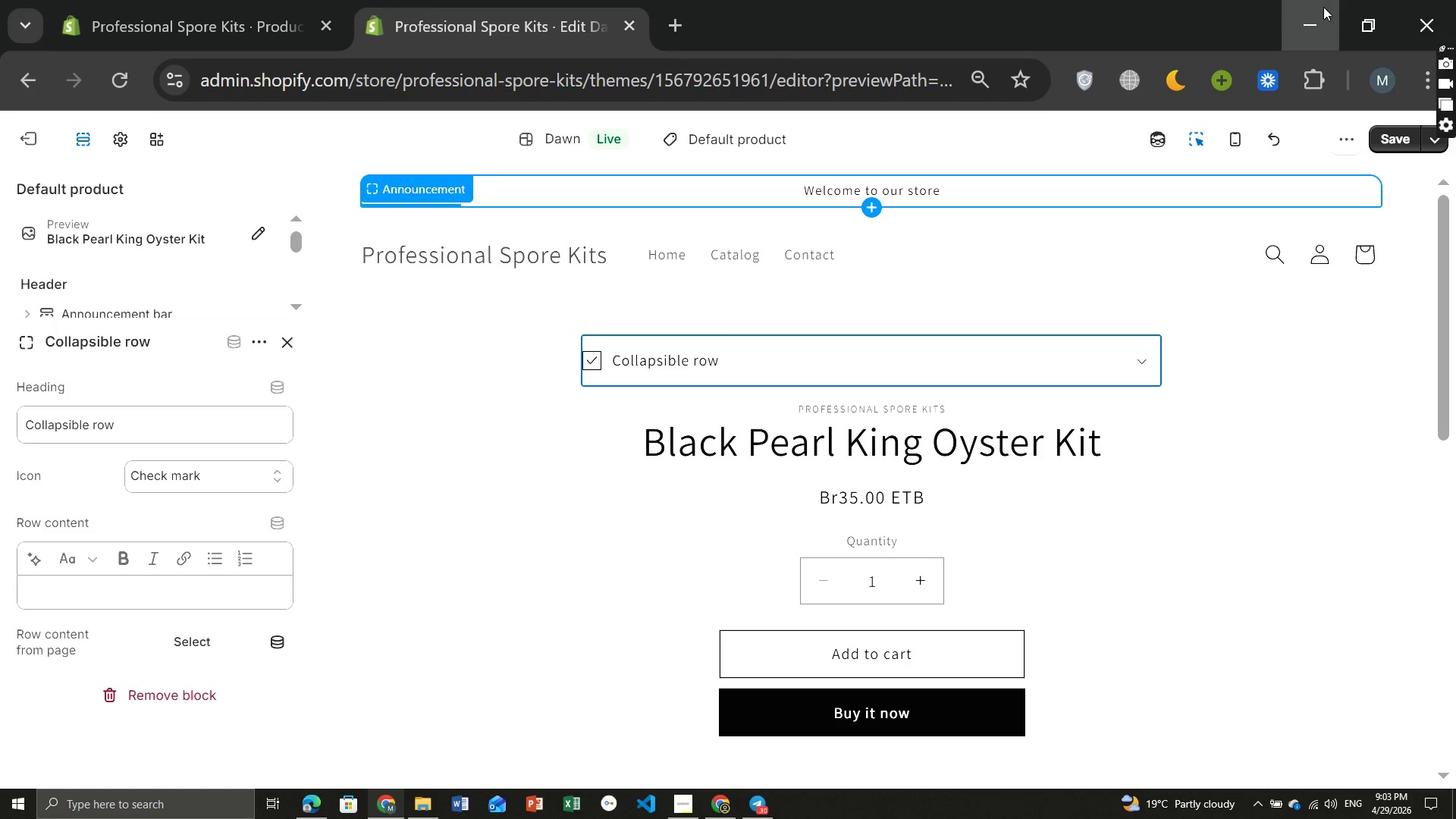 
left_click([1323, 7])
 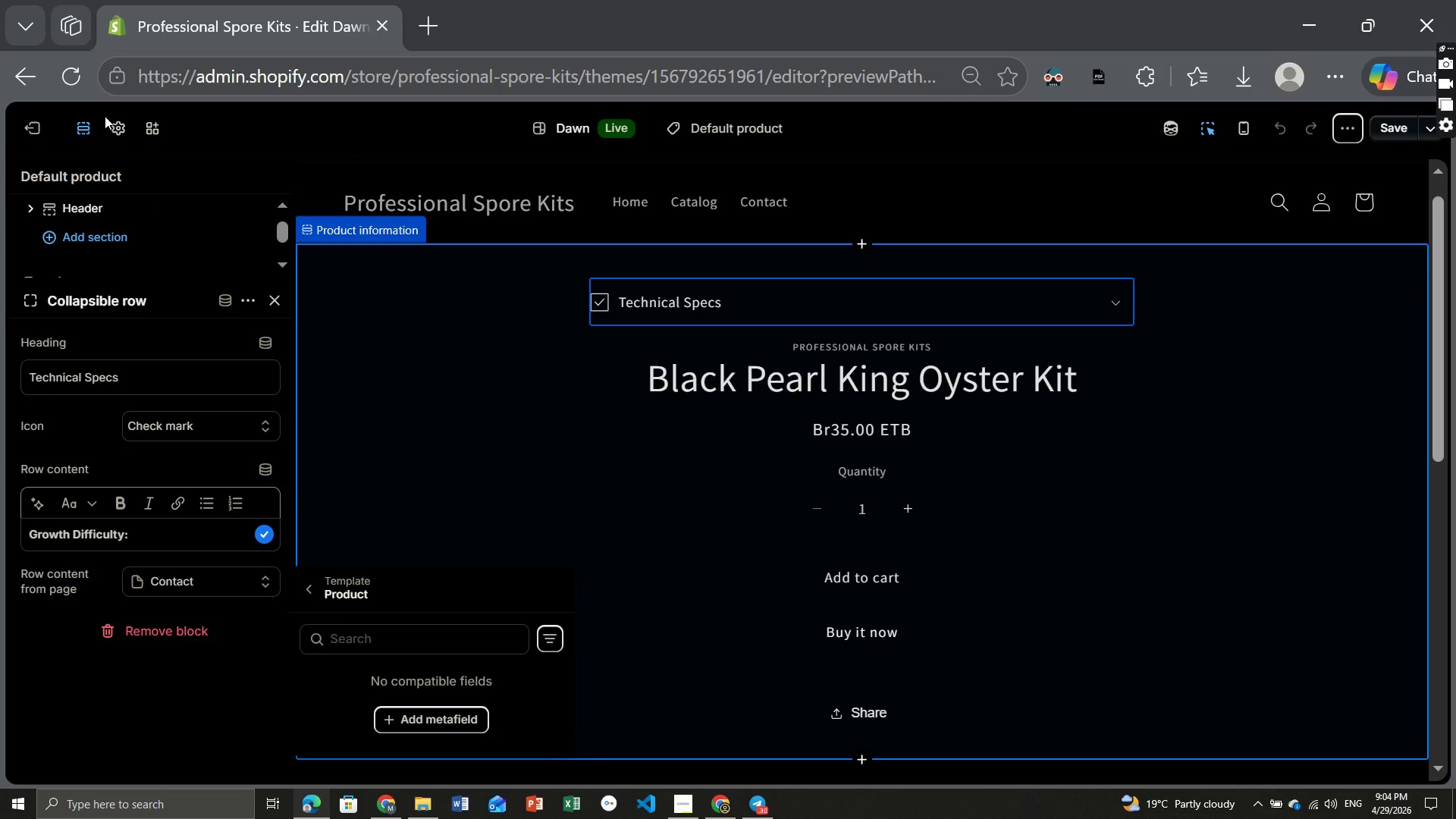 
wait(27.02)
 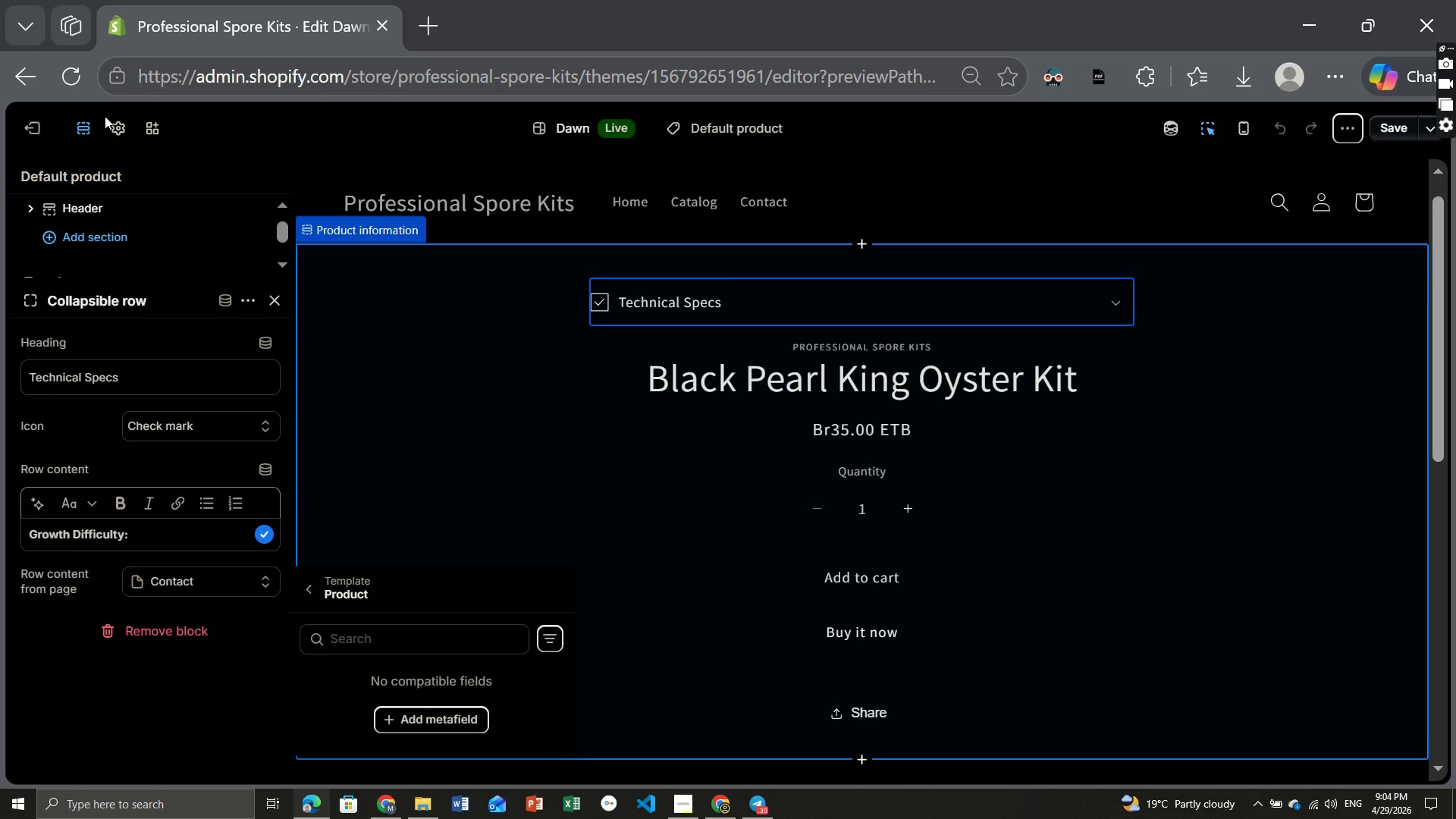 
left_click([211, 588])
 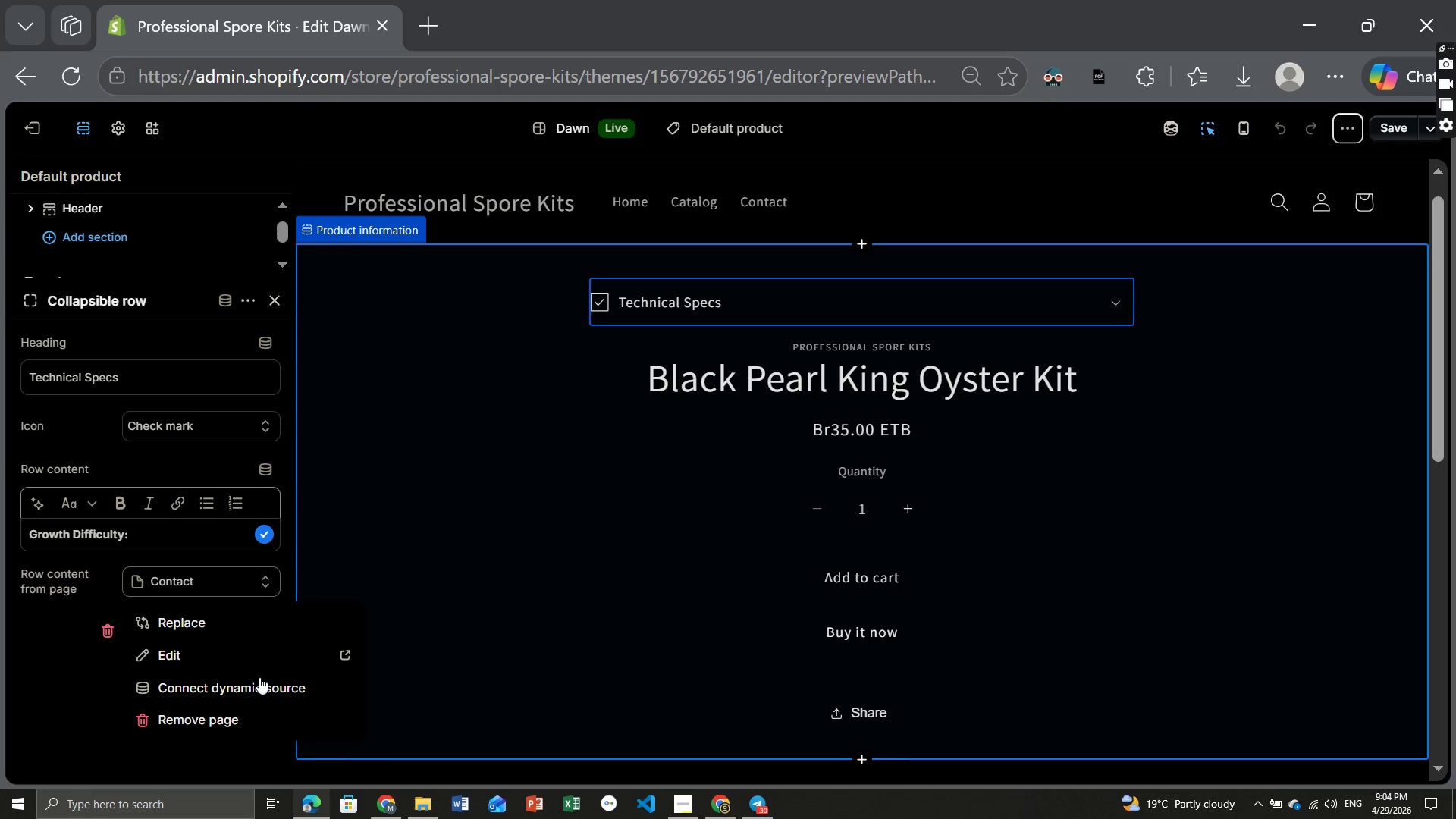 
left_click([259, 677])
 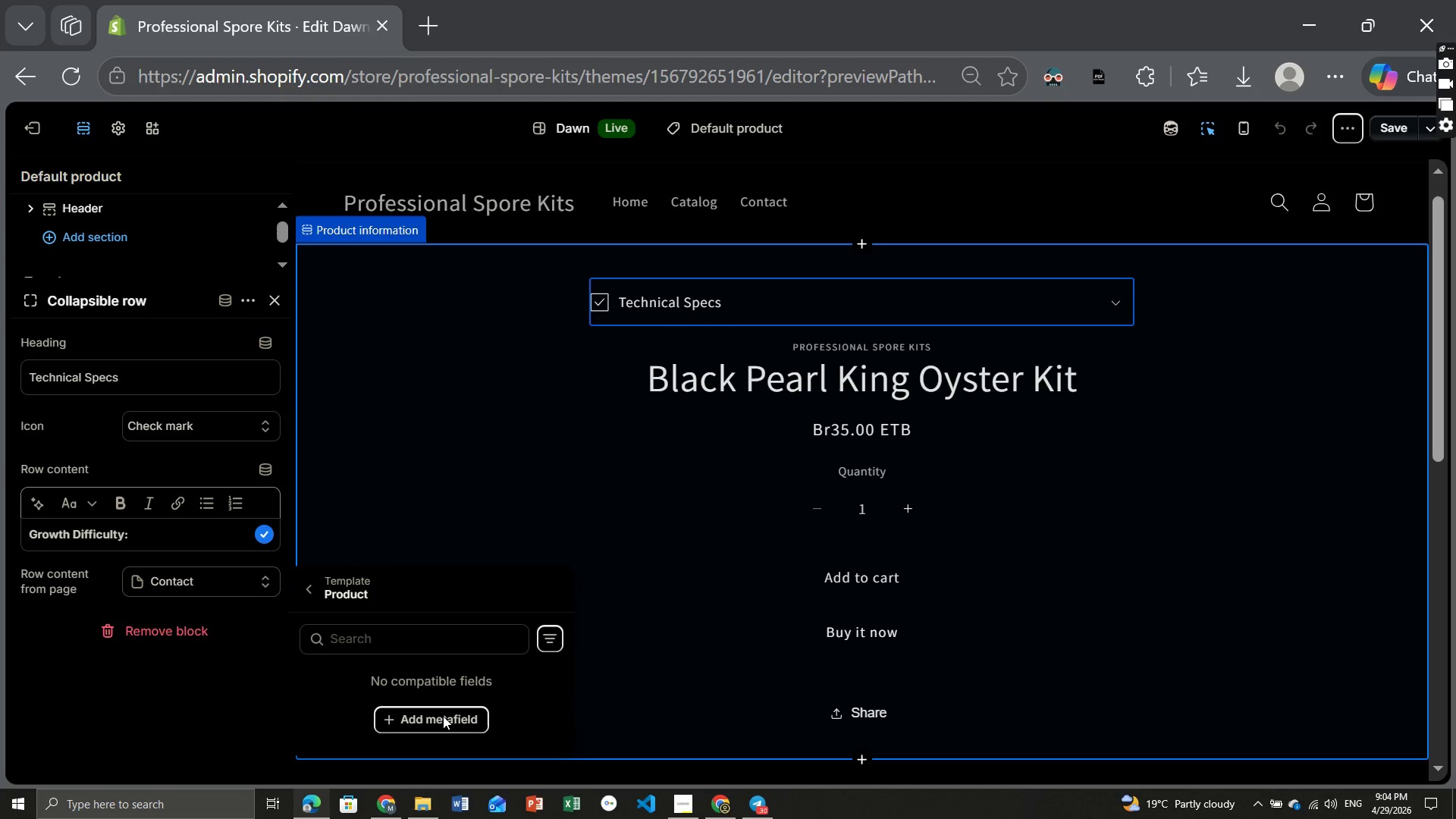 
left_click([443, 716])
 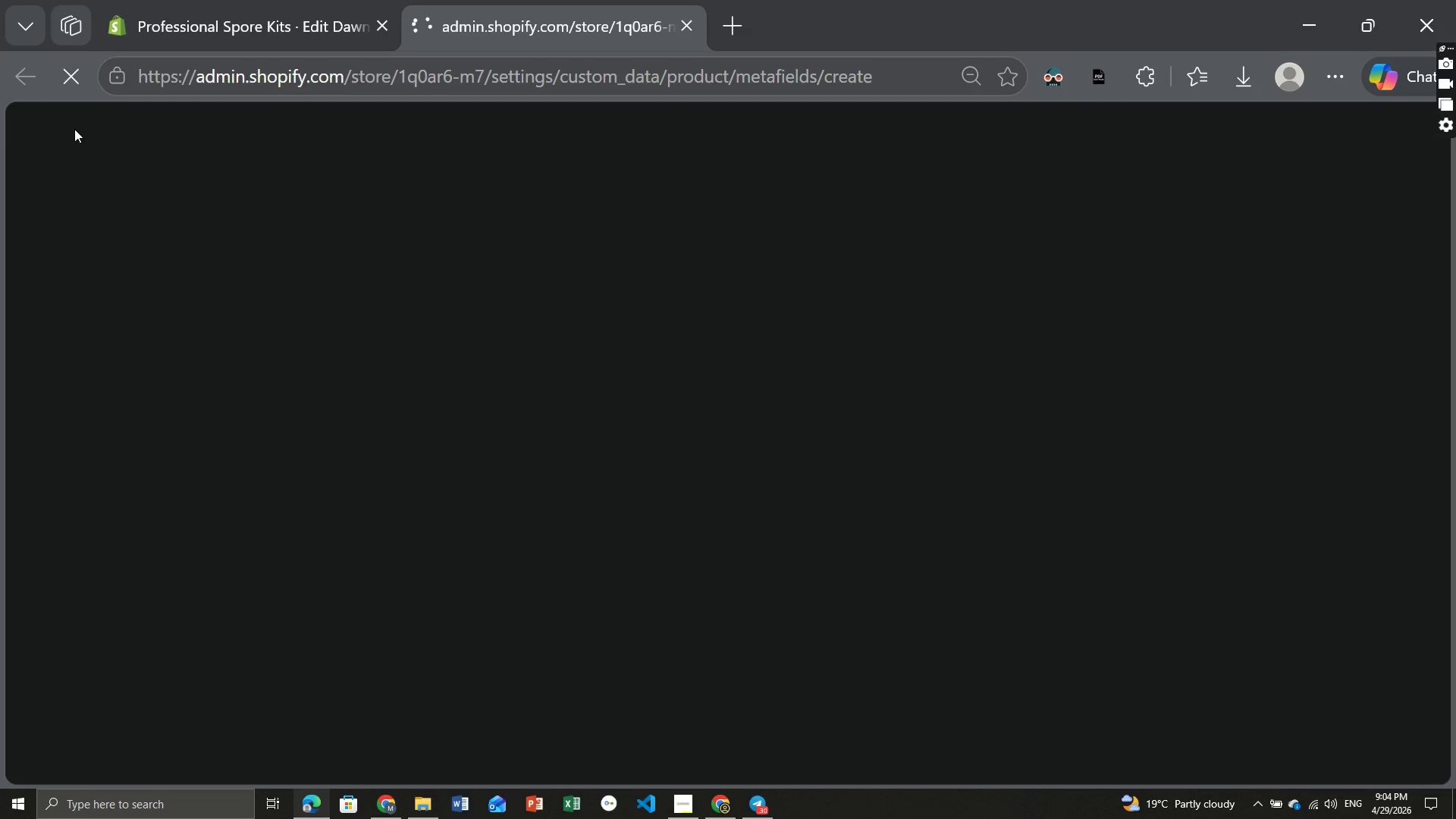 
mouse_move([68, 145])
 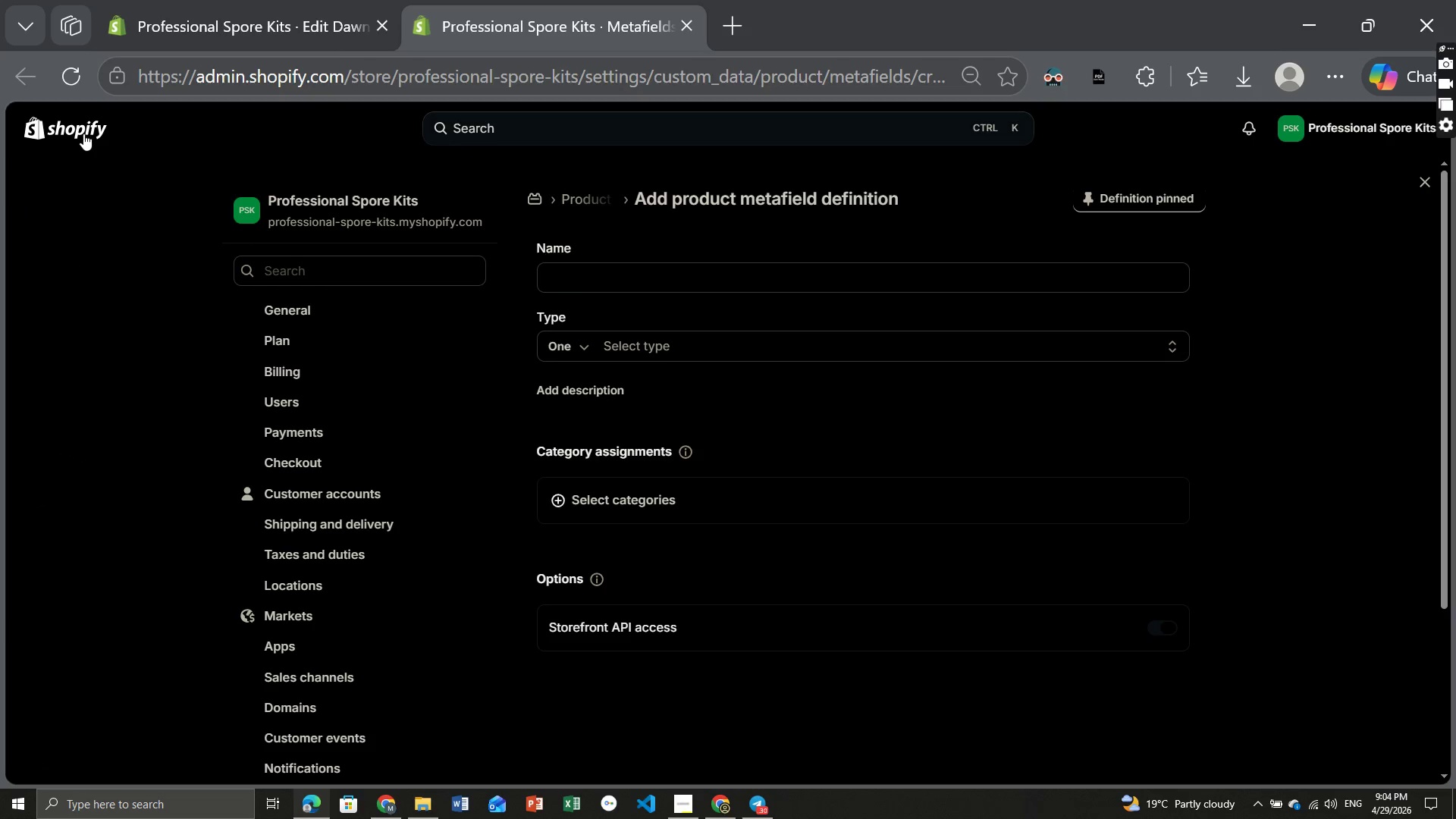 
left_click([83, 133])
 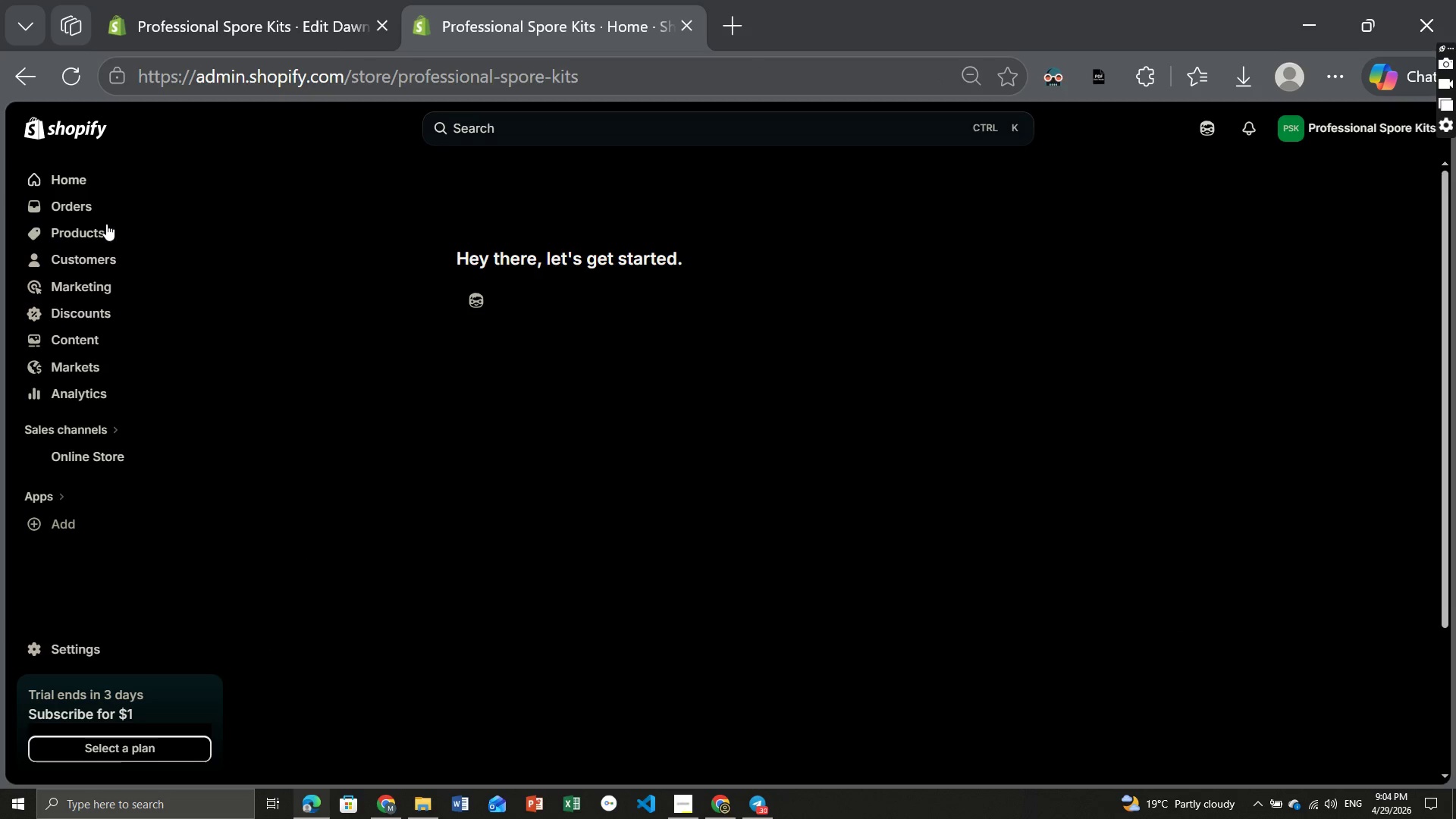 
left_click([91, 231])
 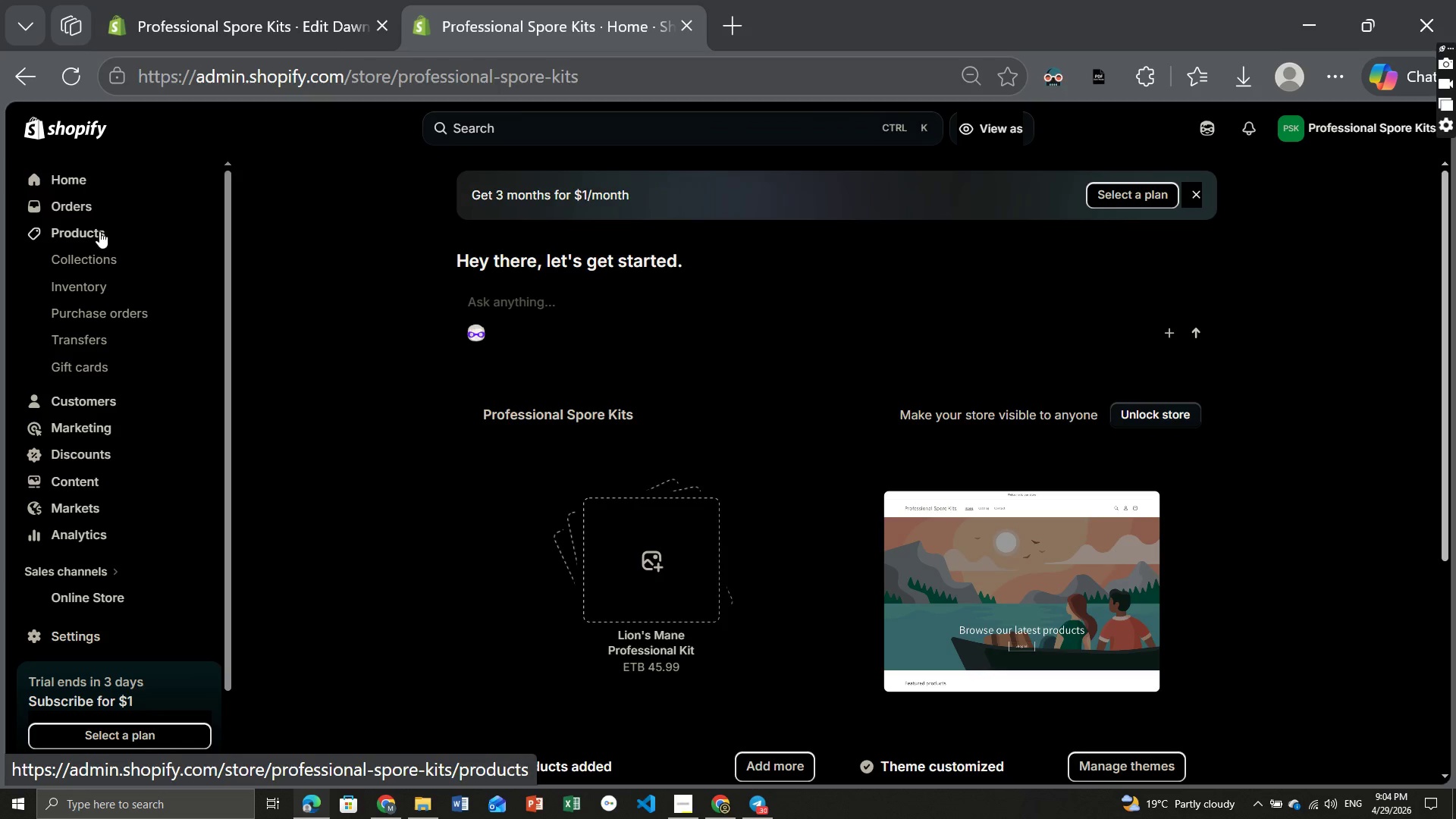 
wait(6.89)
 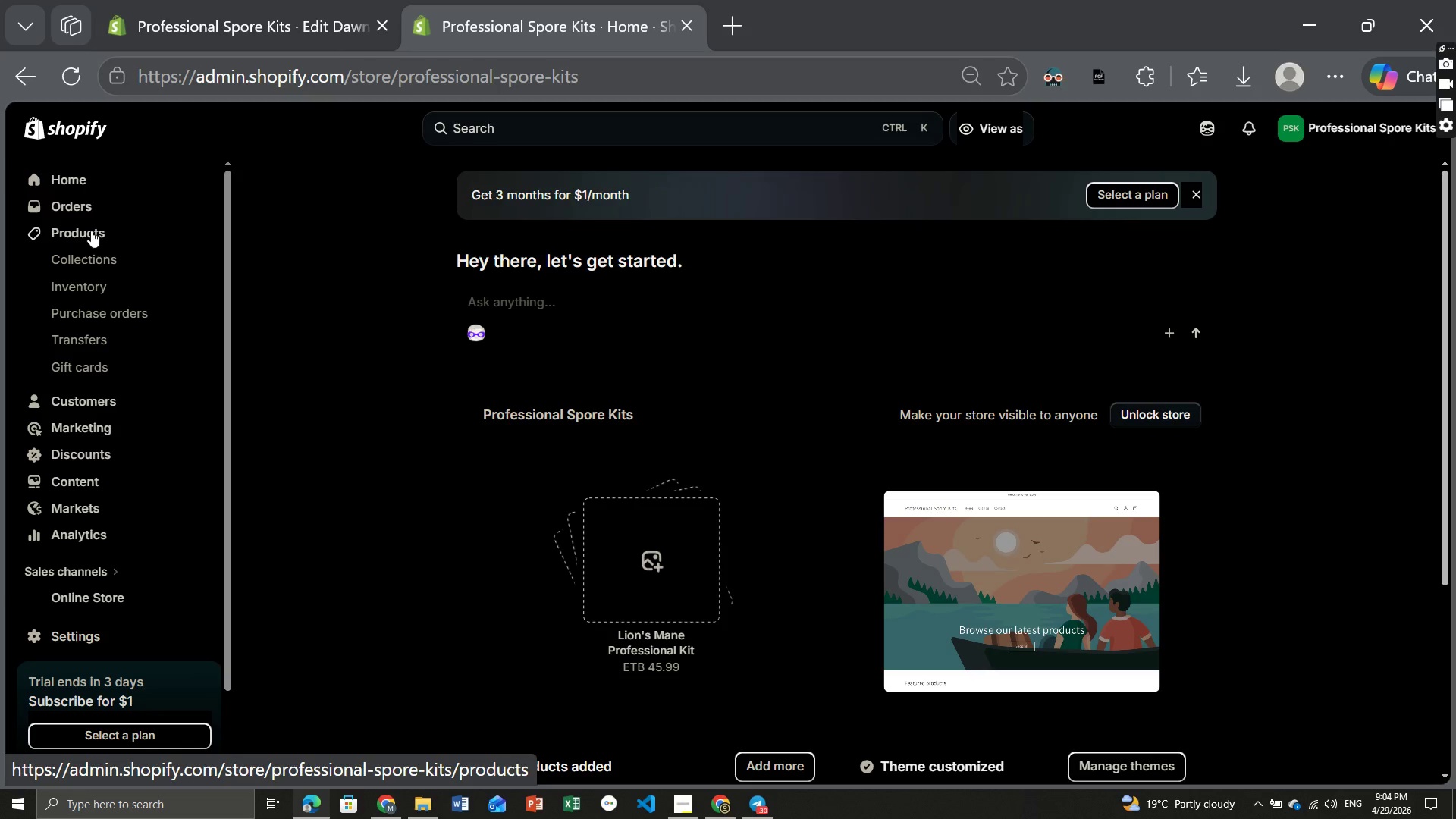 
left_click([88, 230])
 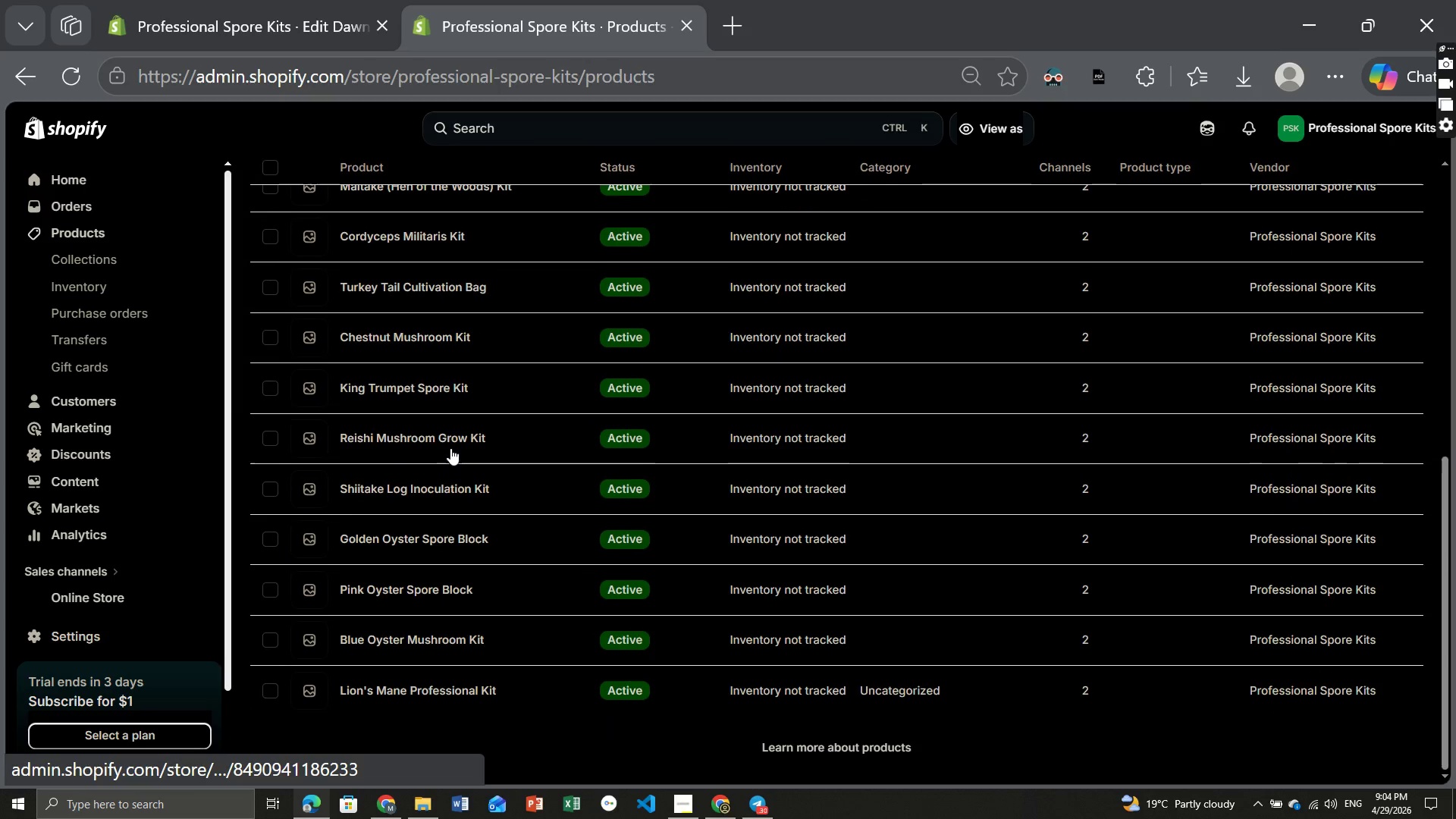 
wait(14.31)
 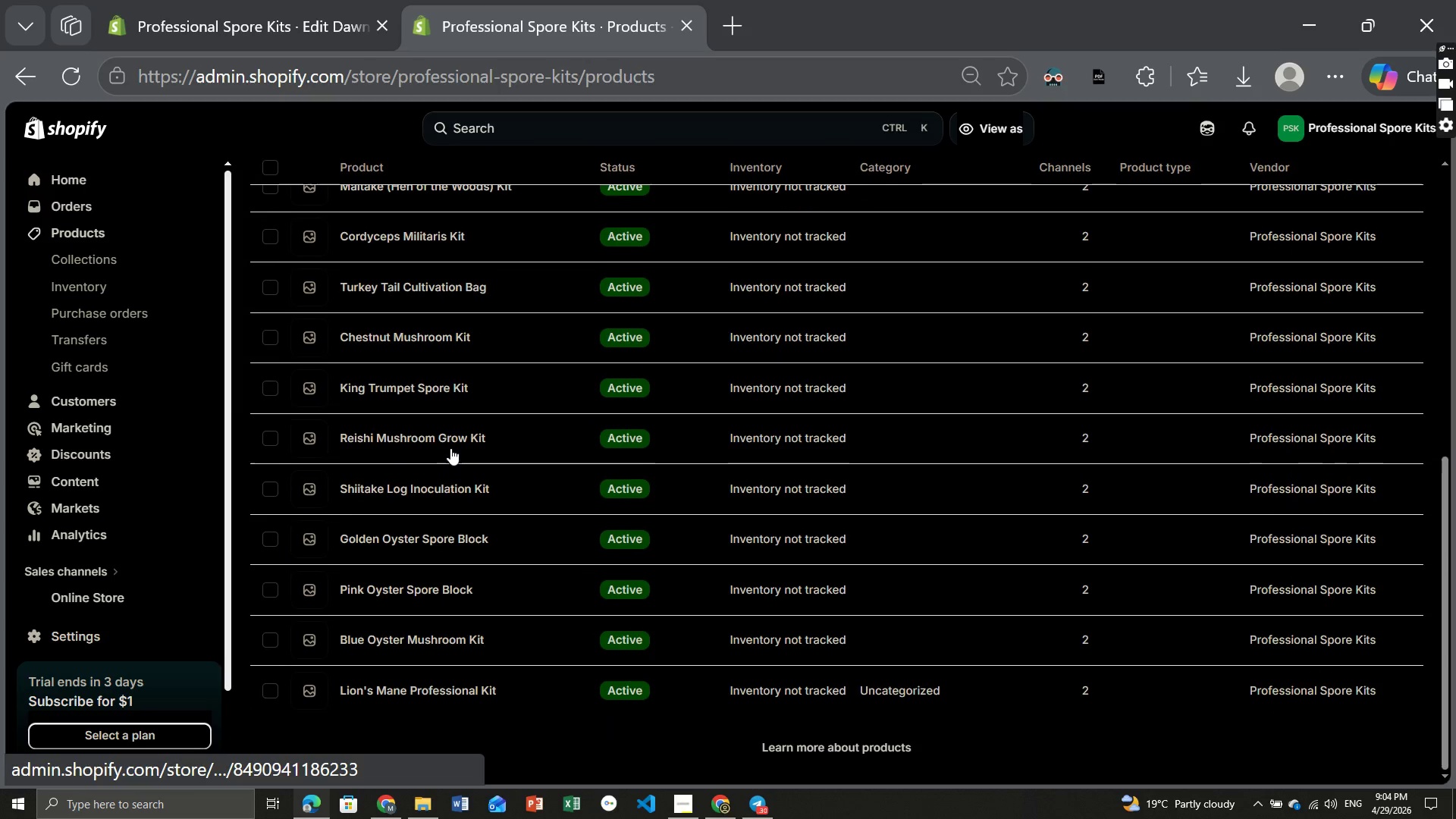 
left_click([442, 637])
 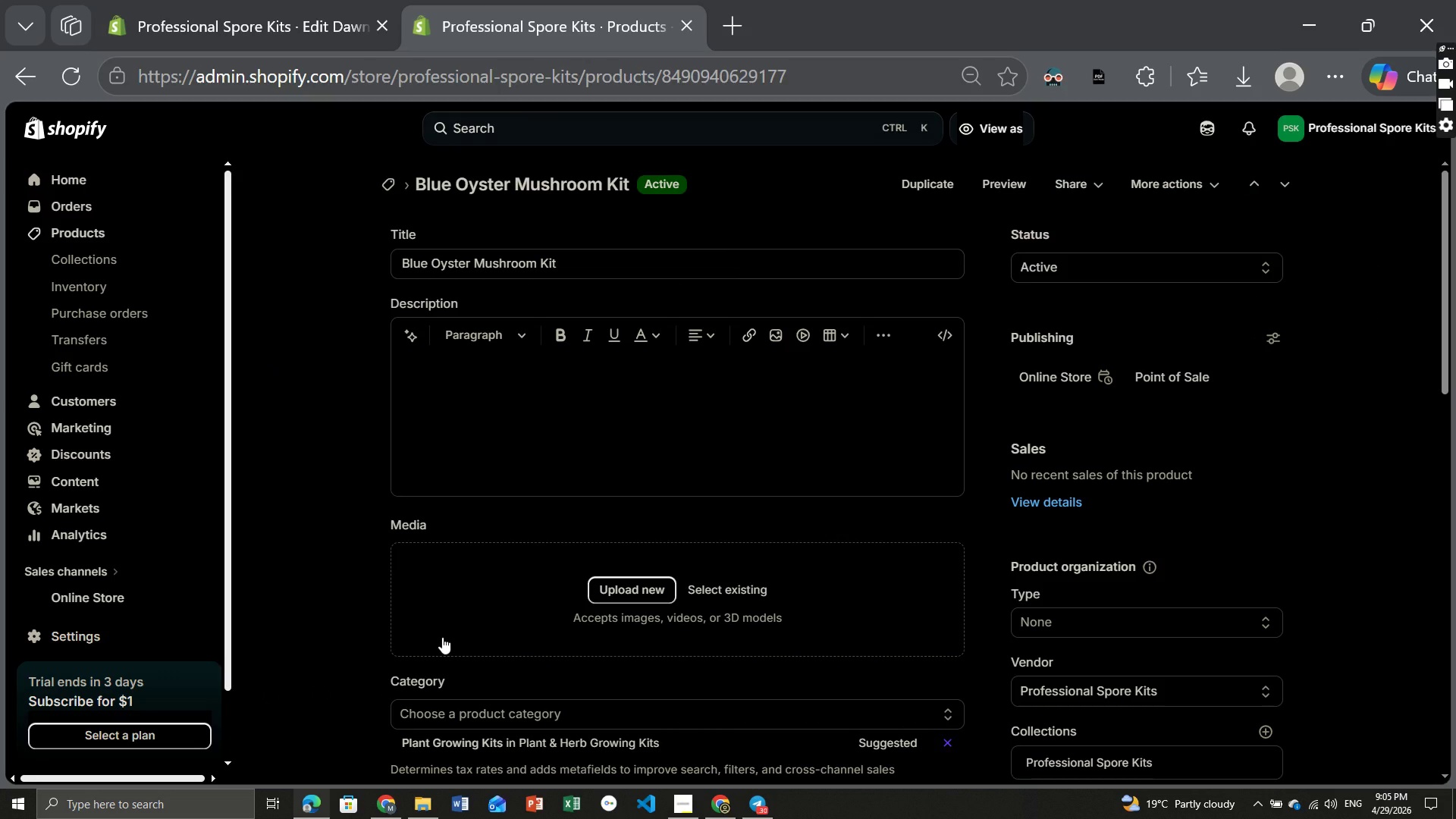 
wait(16.45)
 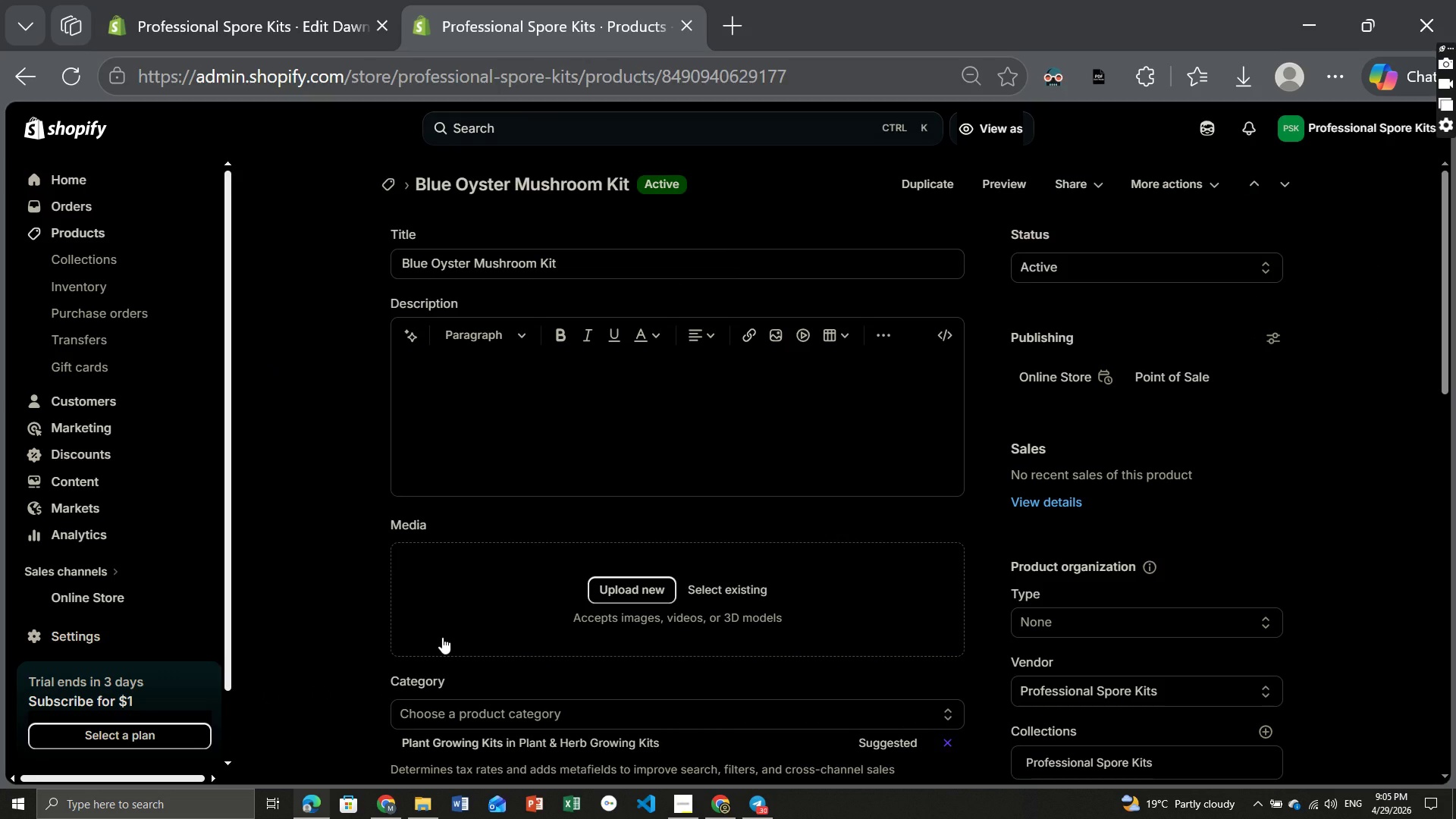 
left_click([607, 412])
 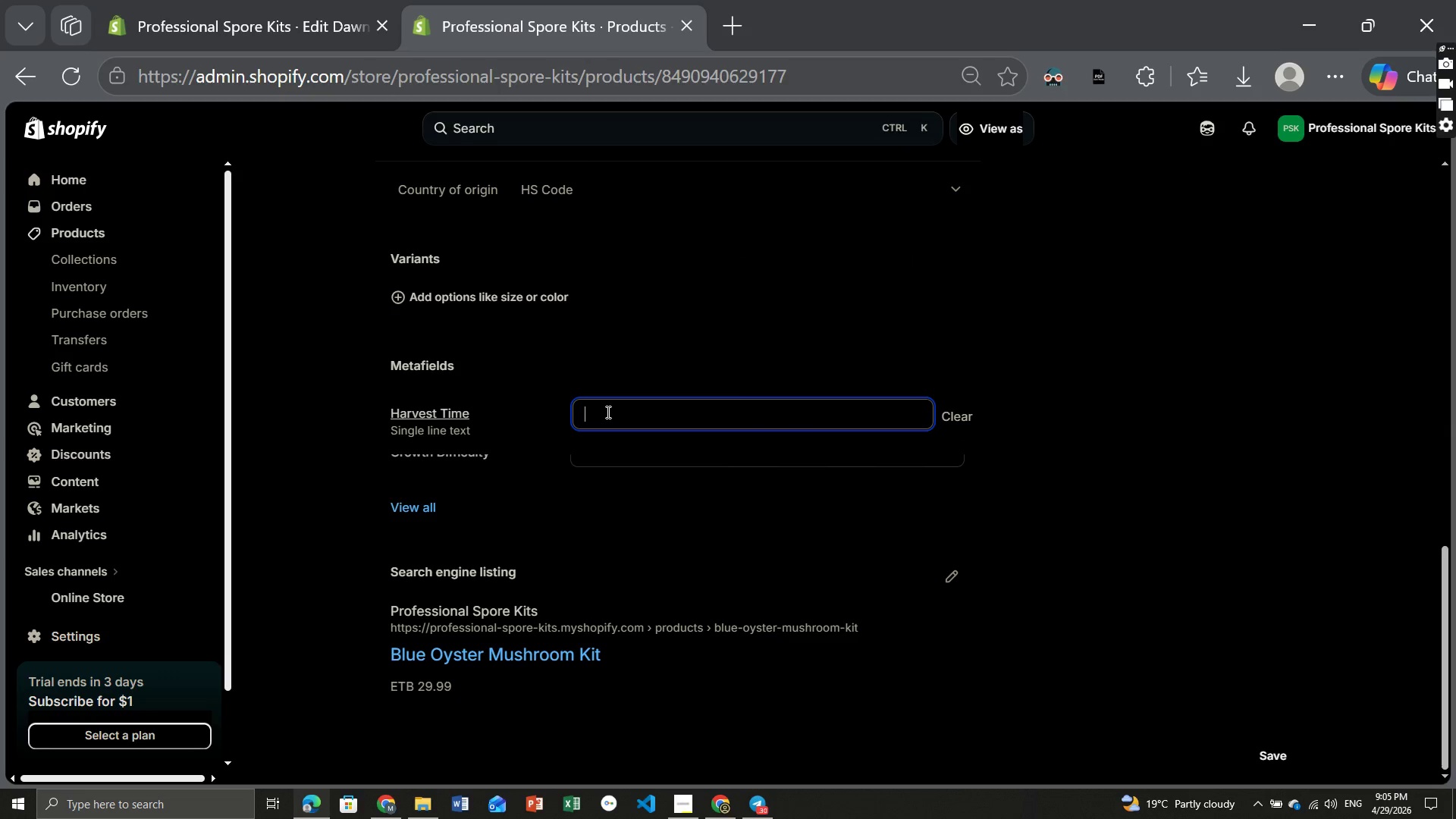 
type(Easy)
 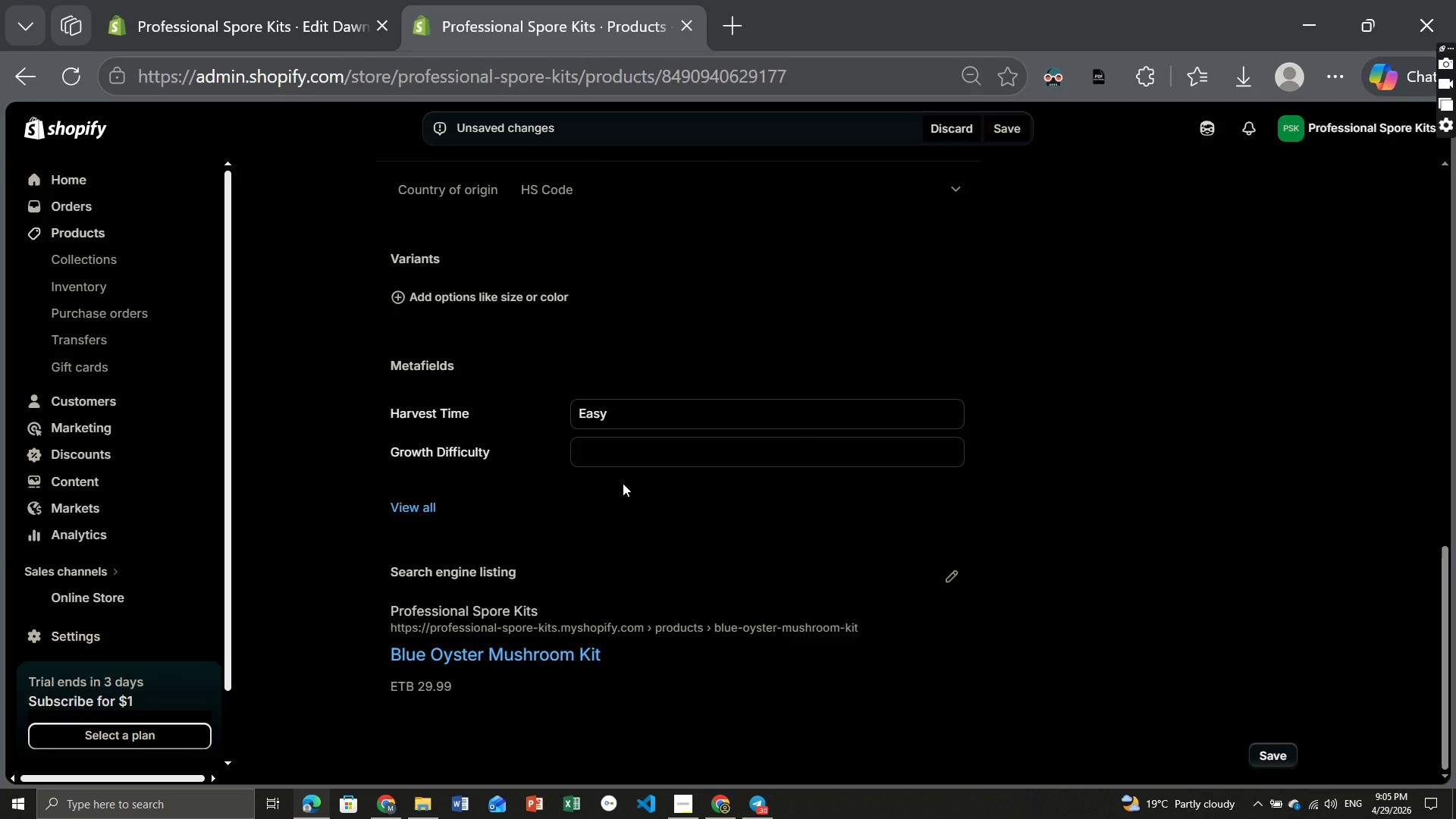 
left_click([623, 483])
 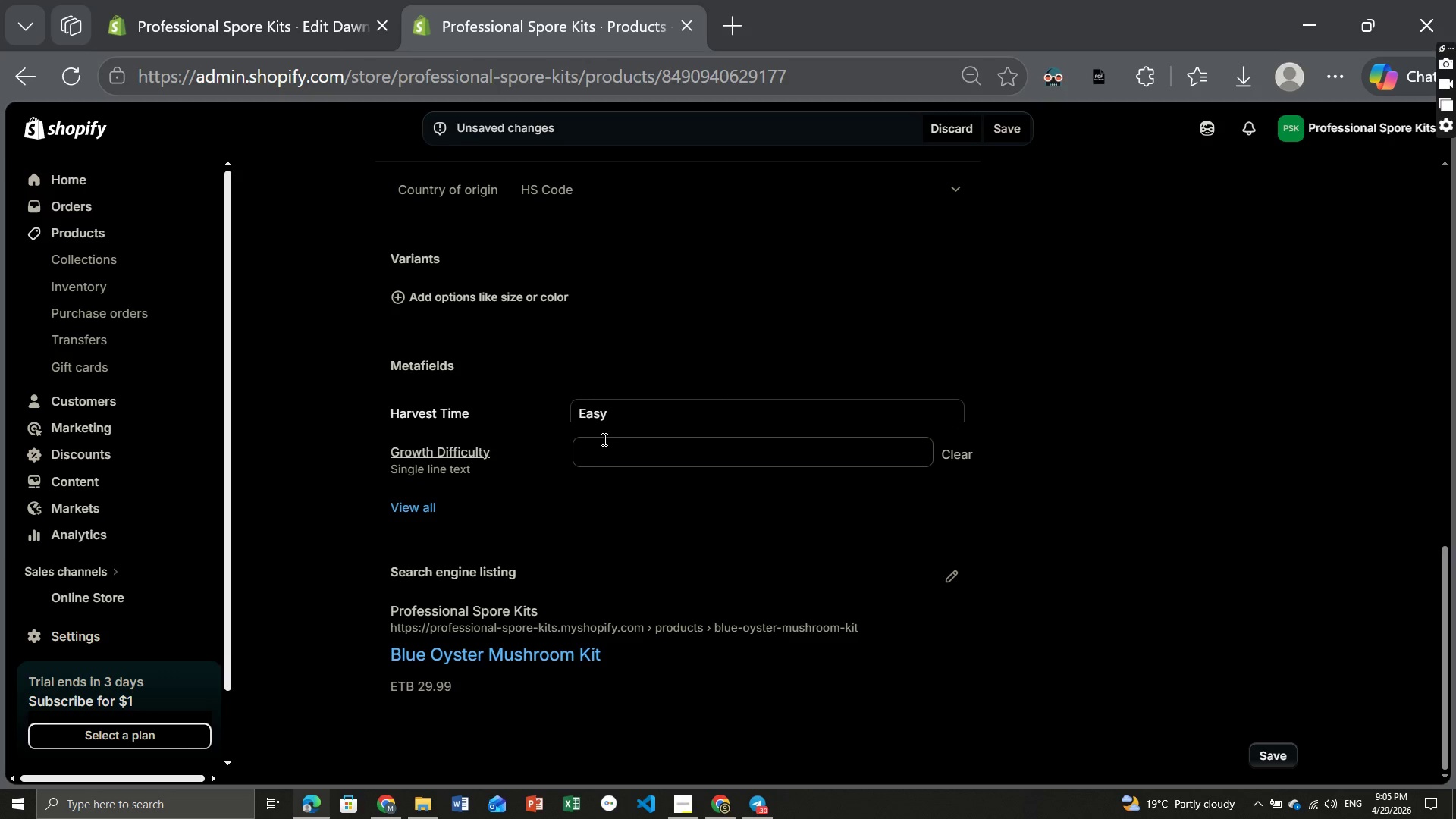 
left_click([603, 439])
 